 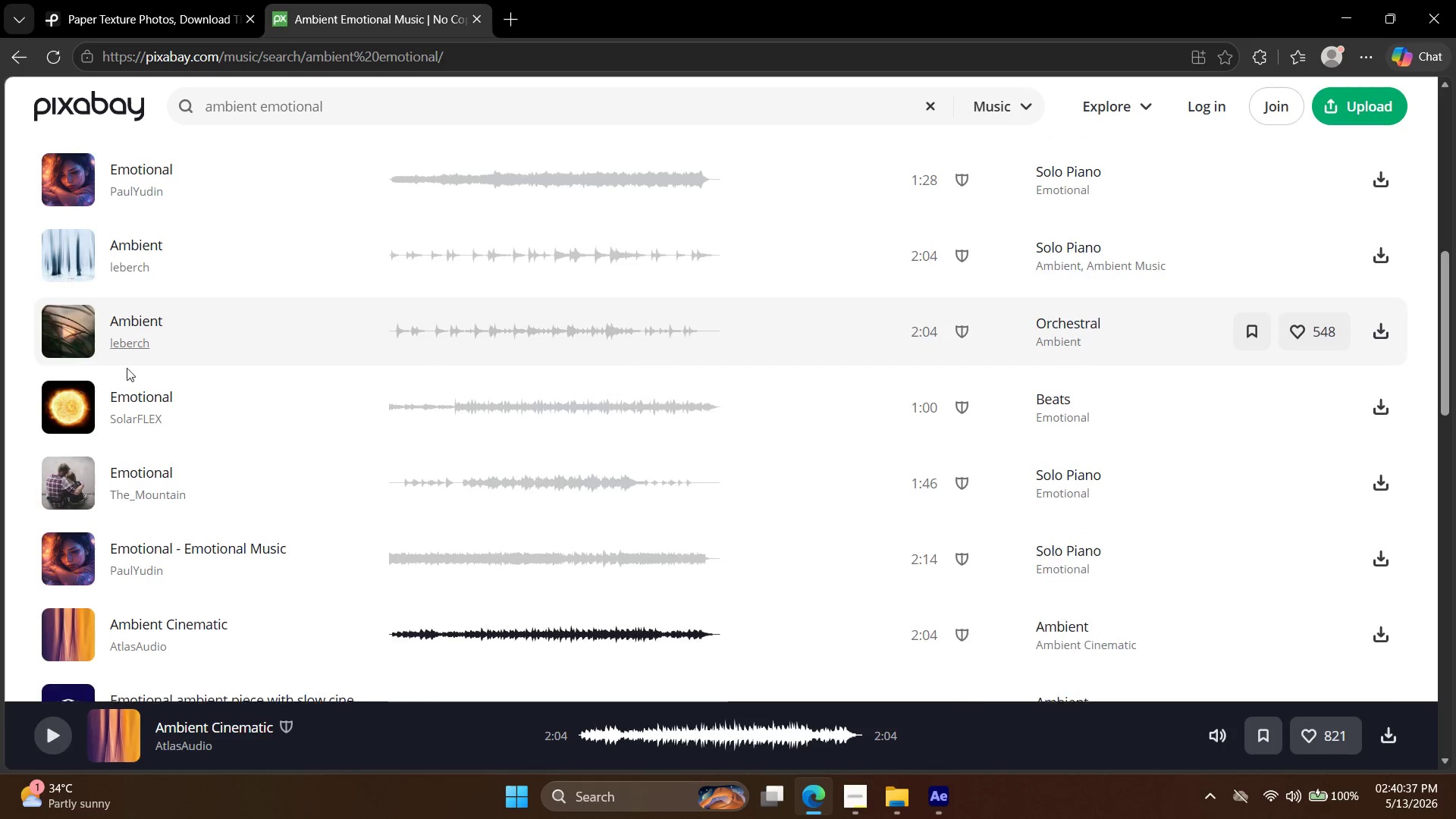 
left_click([61, 419])
 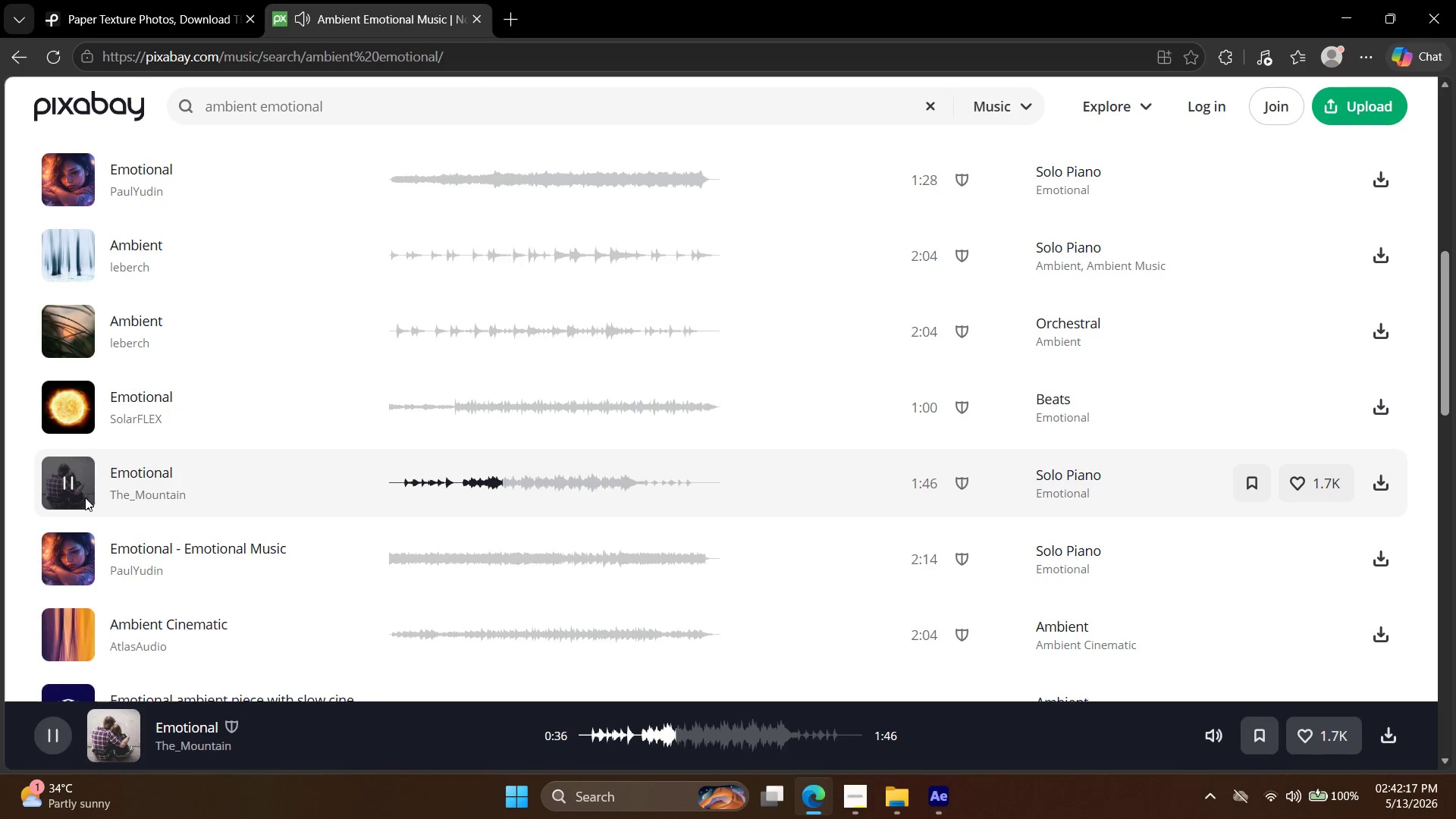 
wait(104.17)
 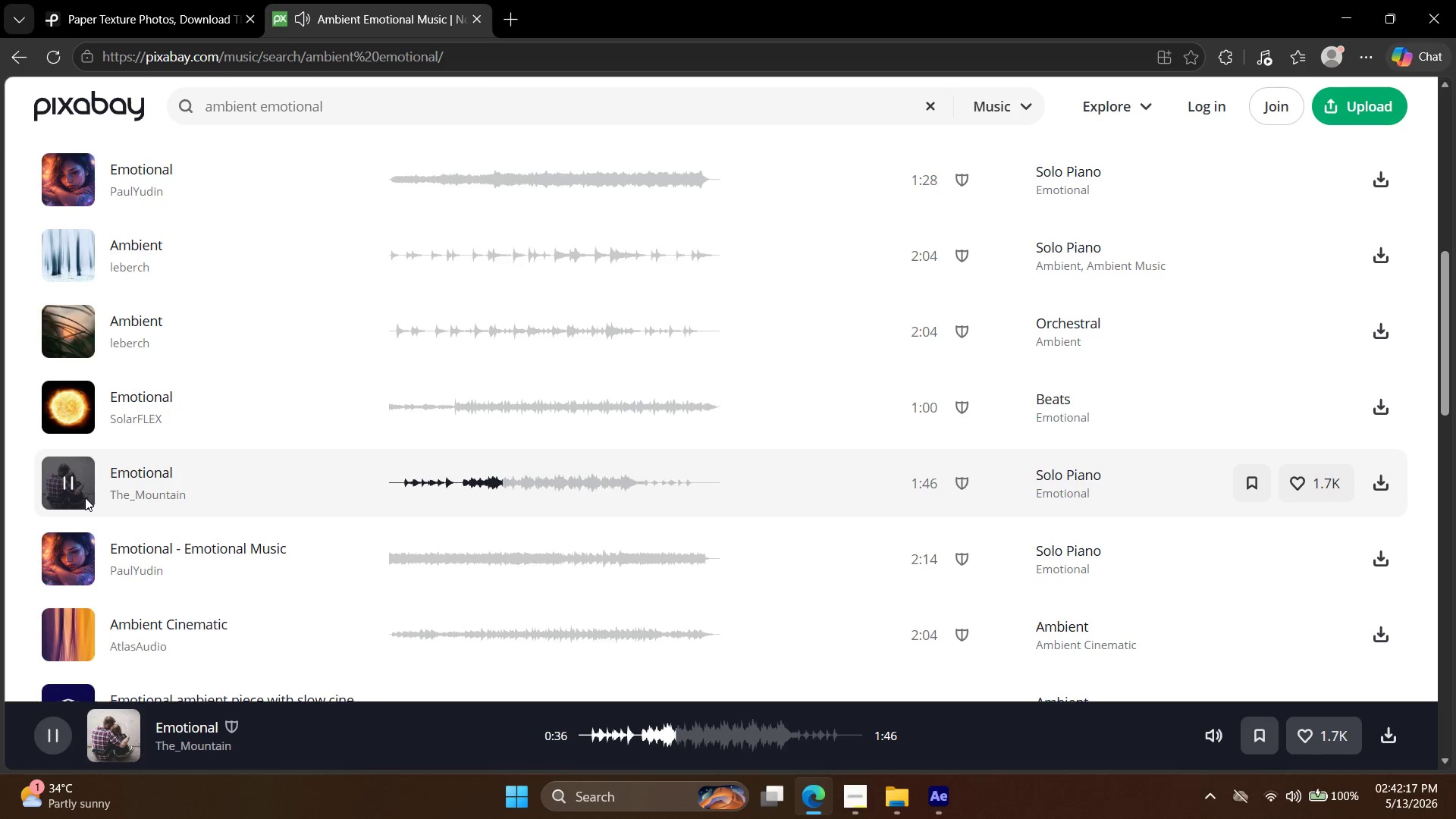 
left_click([80, 567])
 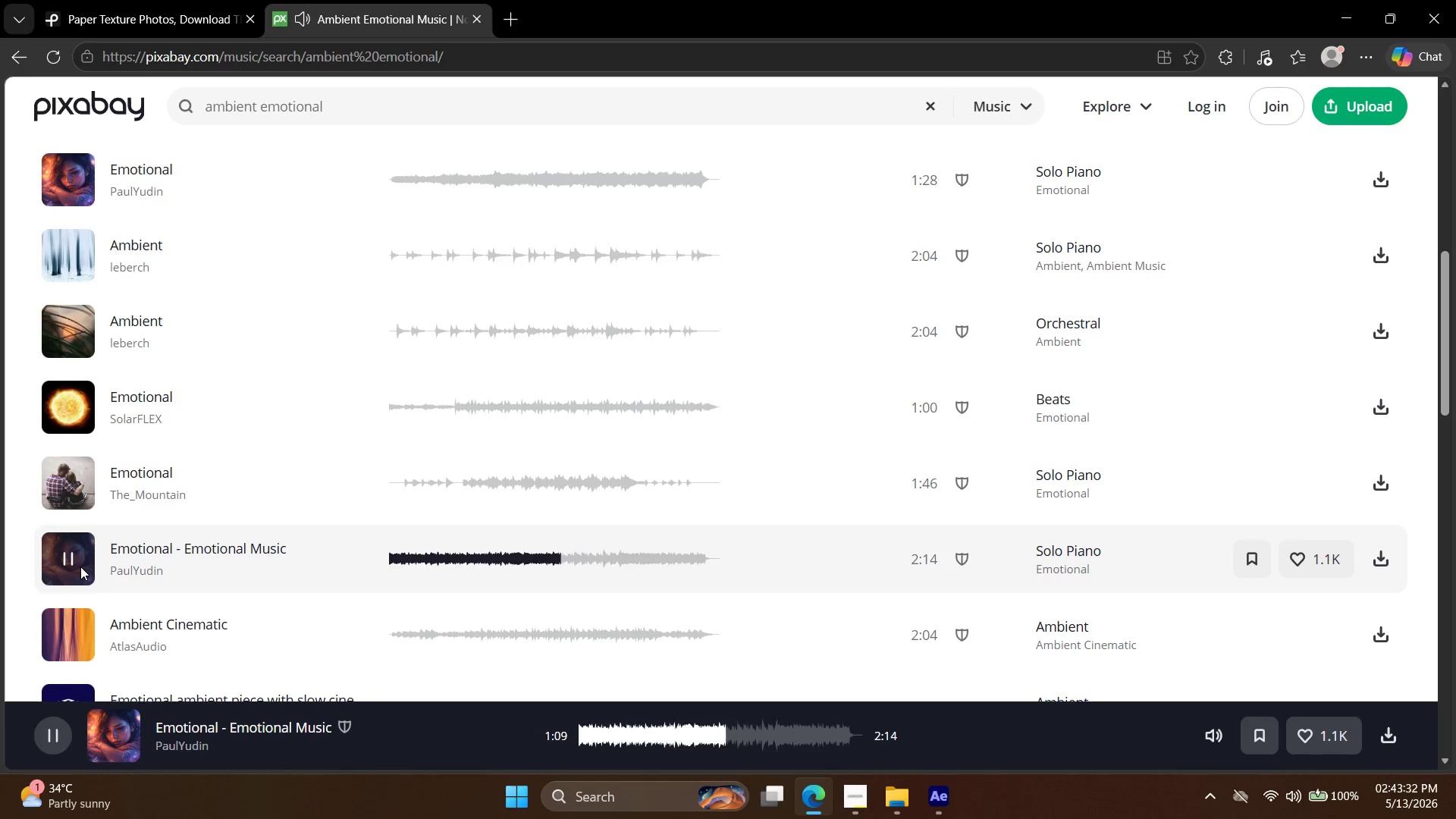 
wait(75.08)
 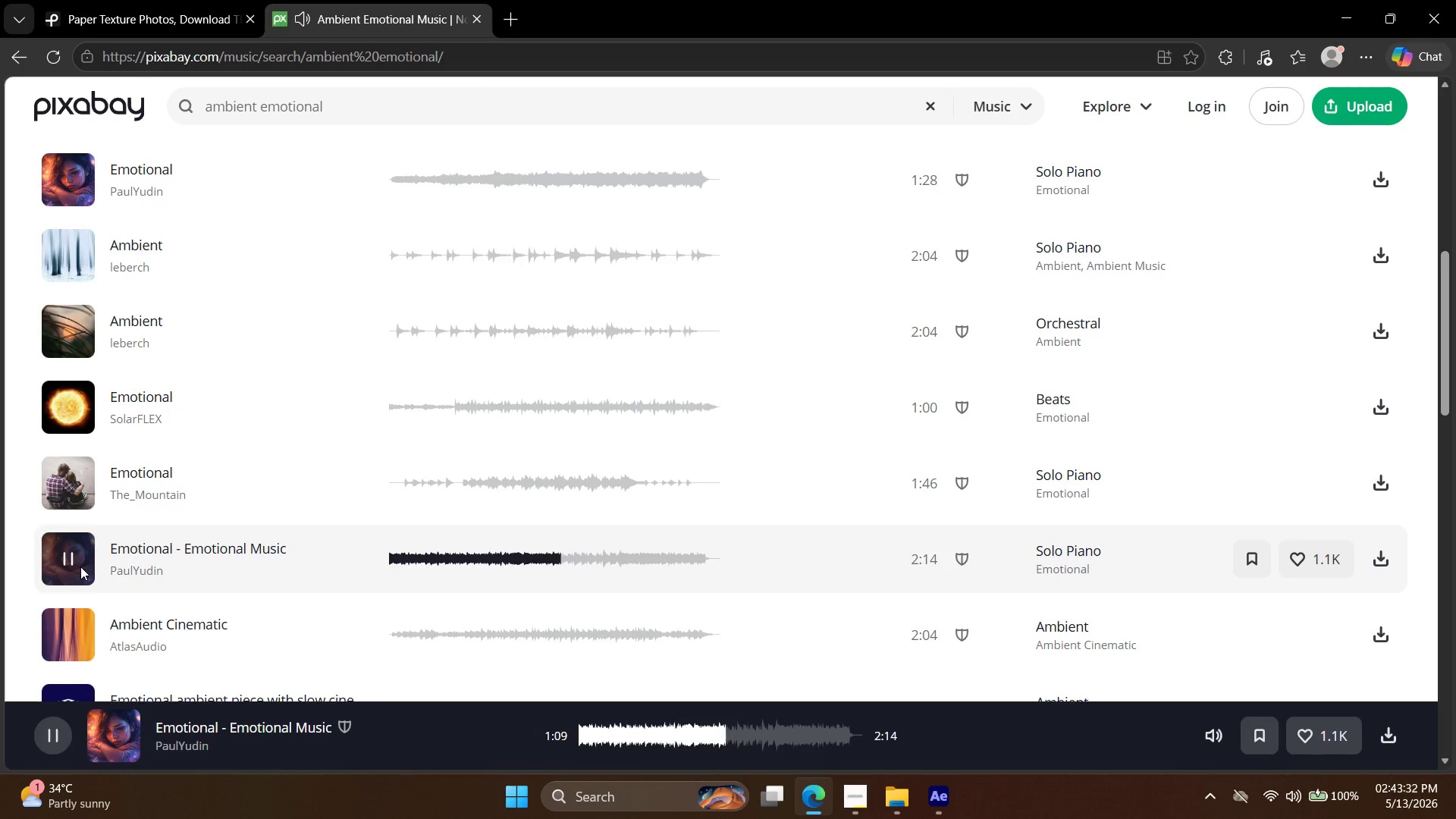 
scroll: coordinate [198, 466], scroll_direction: up, amount: 2.0
 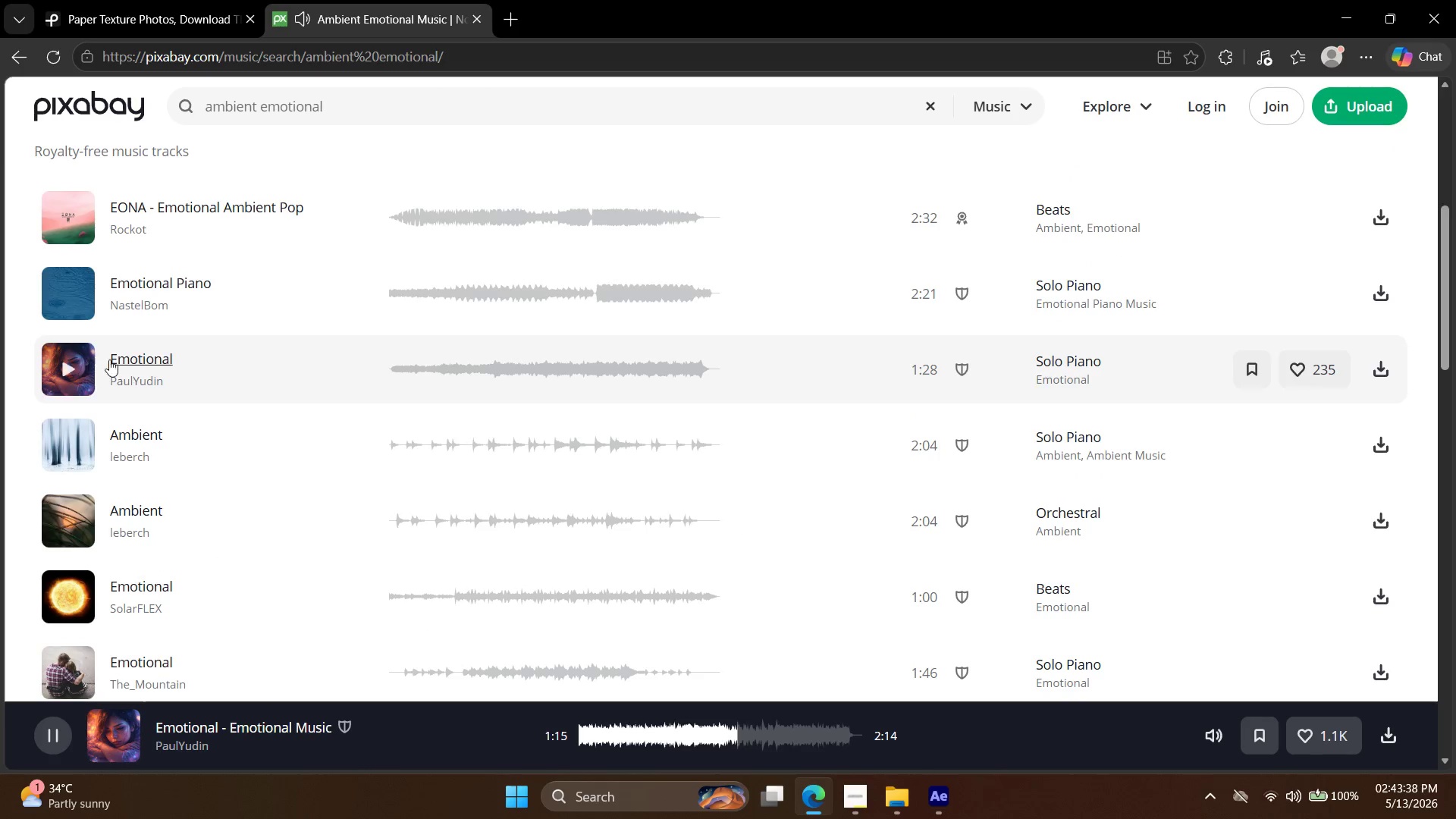 
left_click([88, 353])
 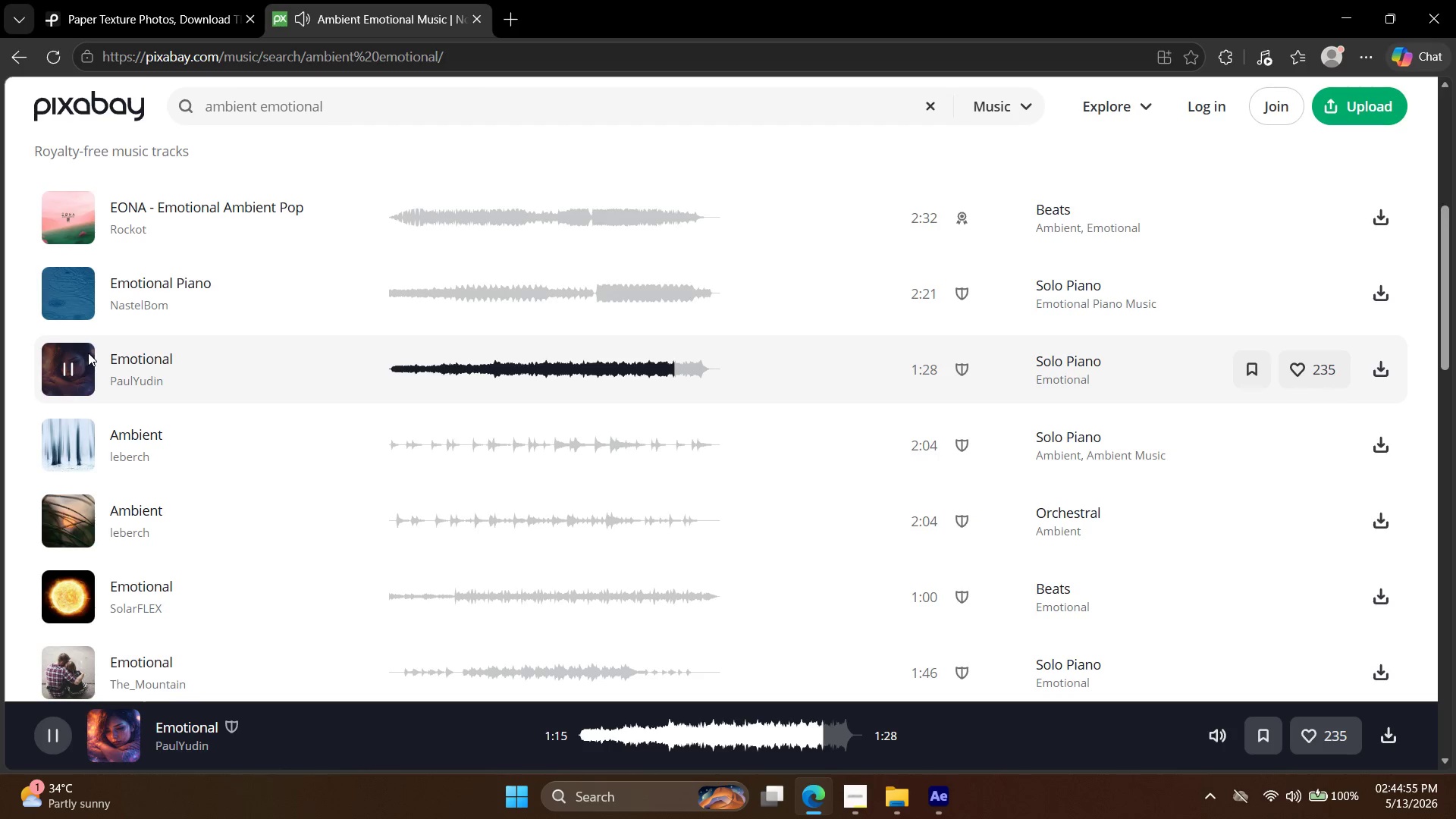 
wait(81.58)
 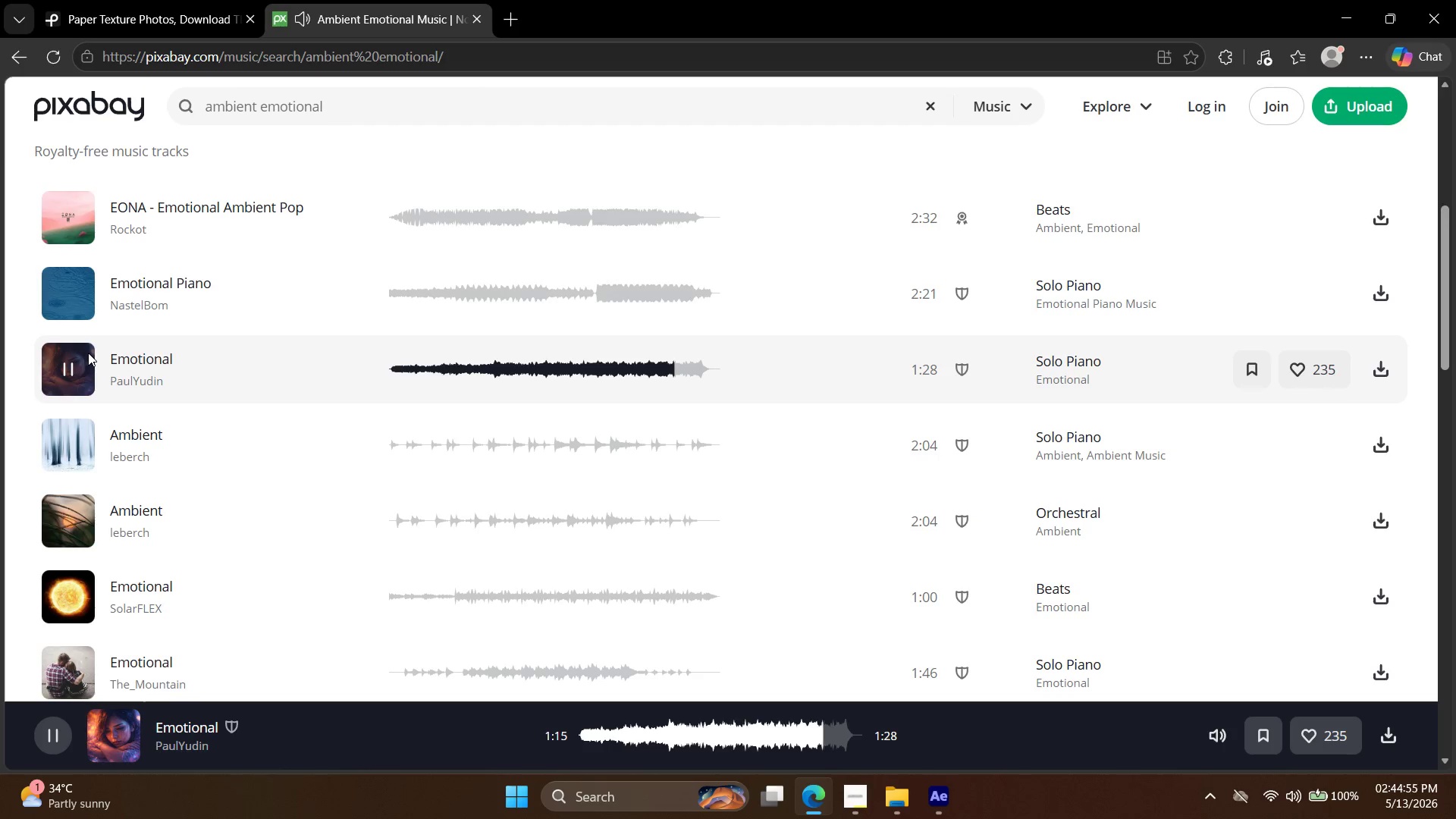 
left_click([74, 353])
 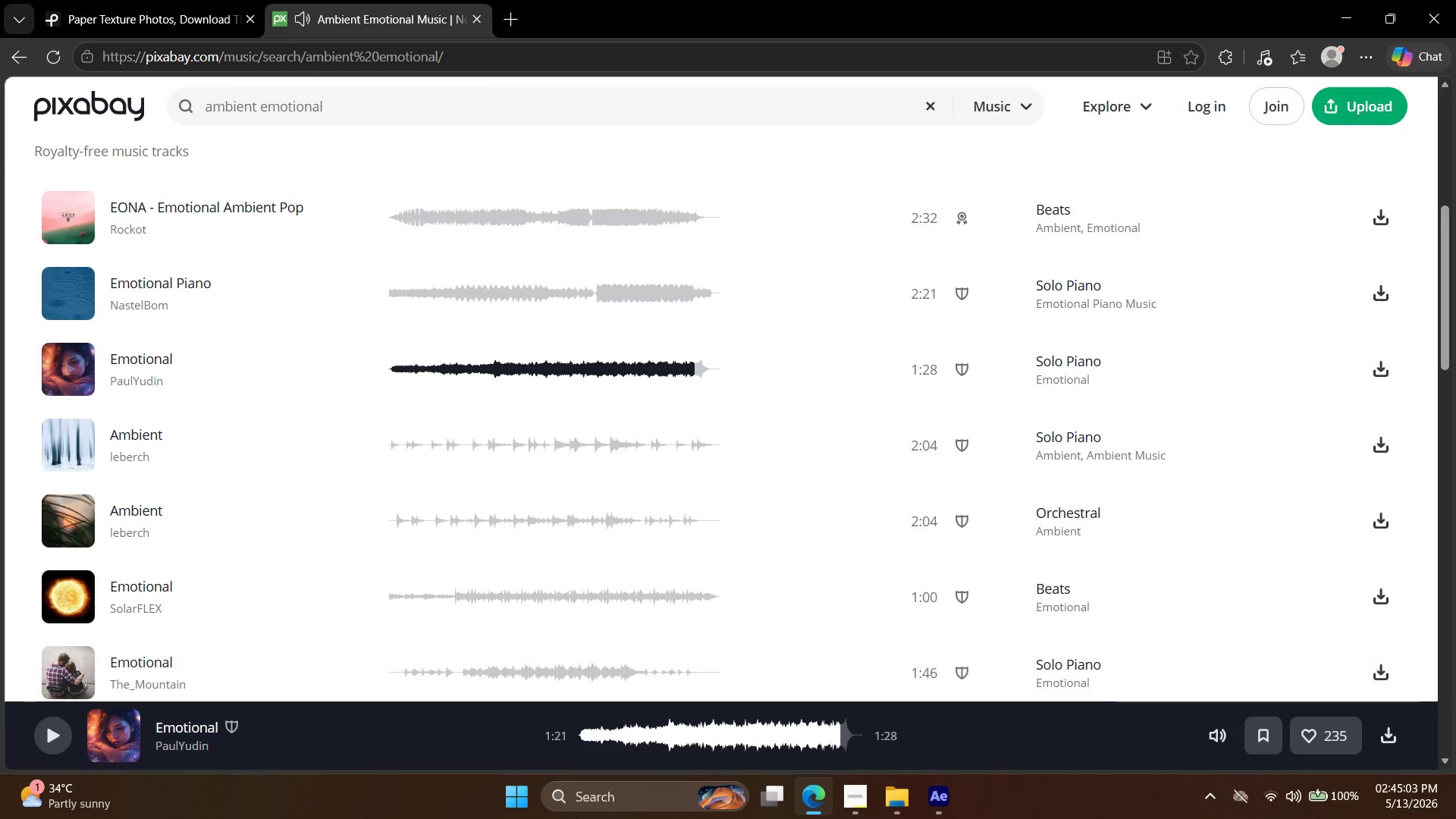 
left_click([940, 805])
 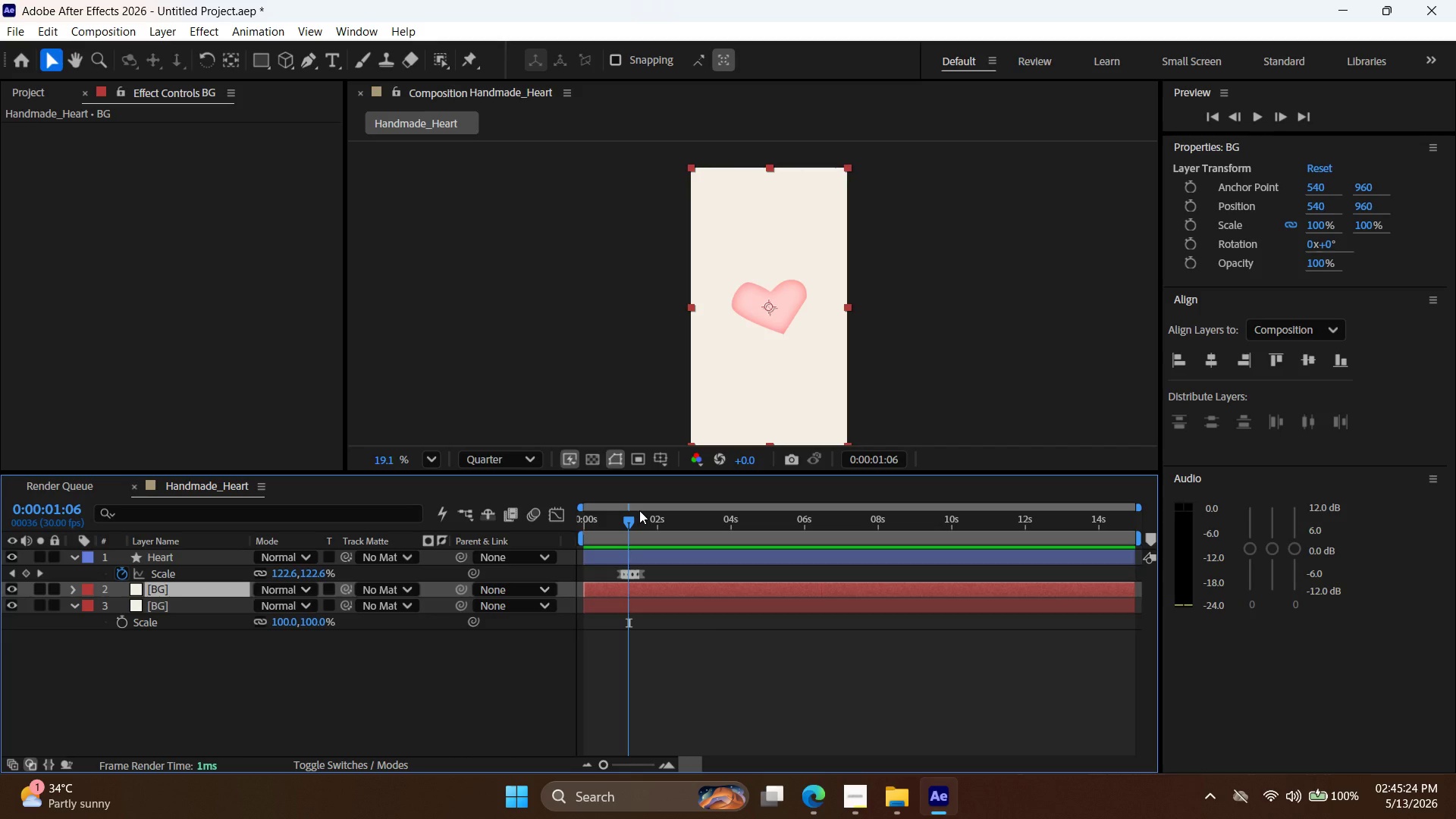 
wait(25.41)
 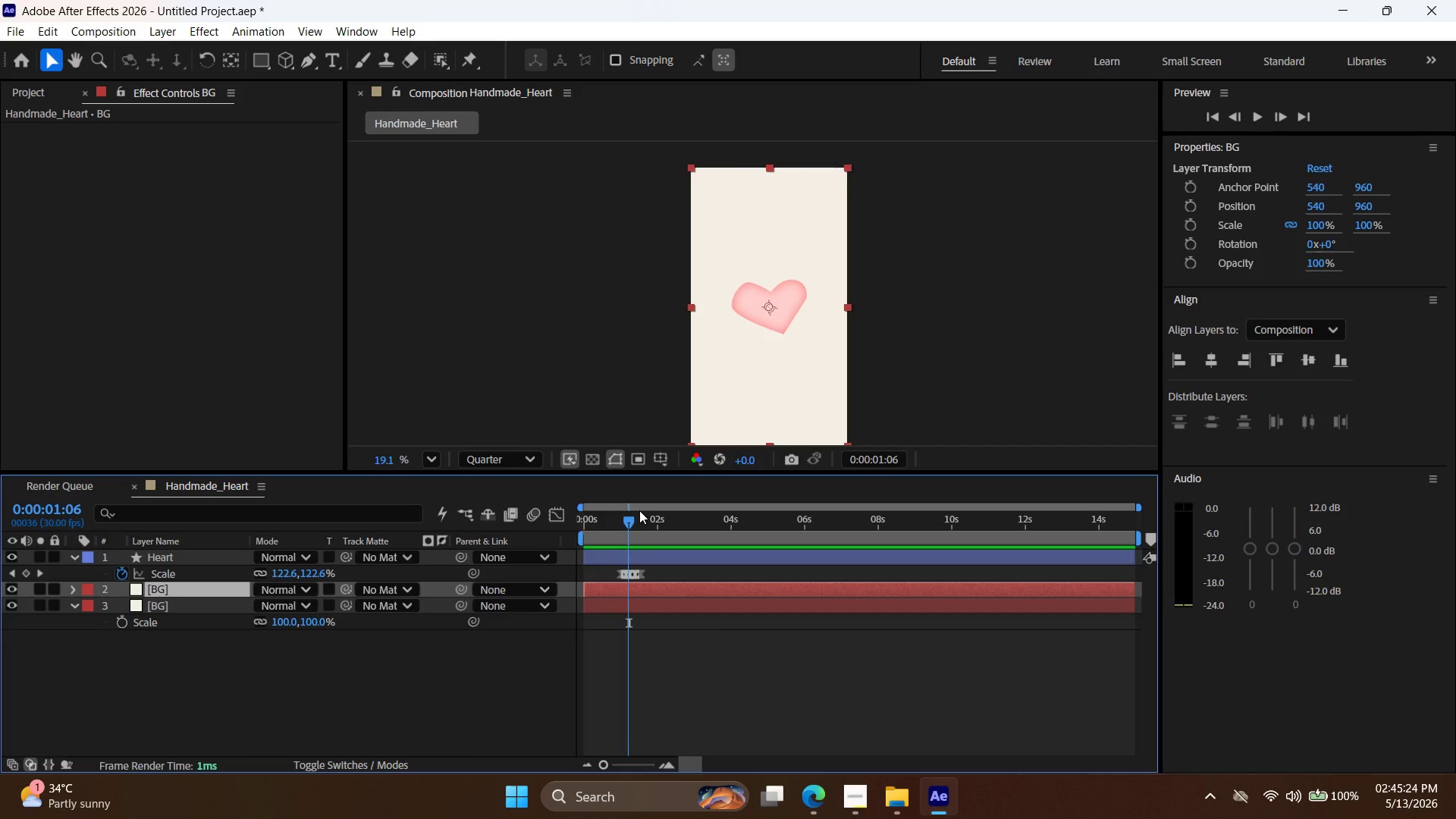 
key(Delete)
 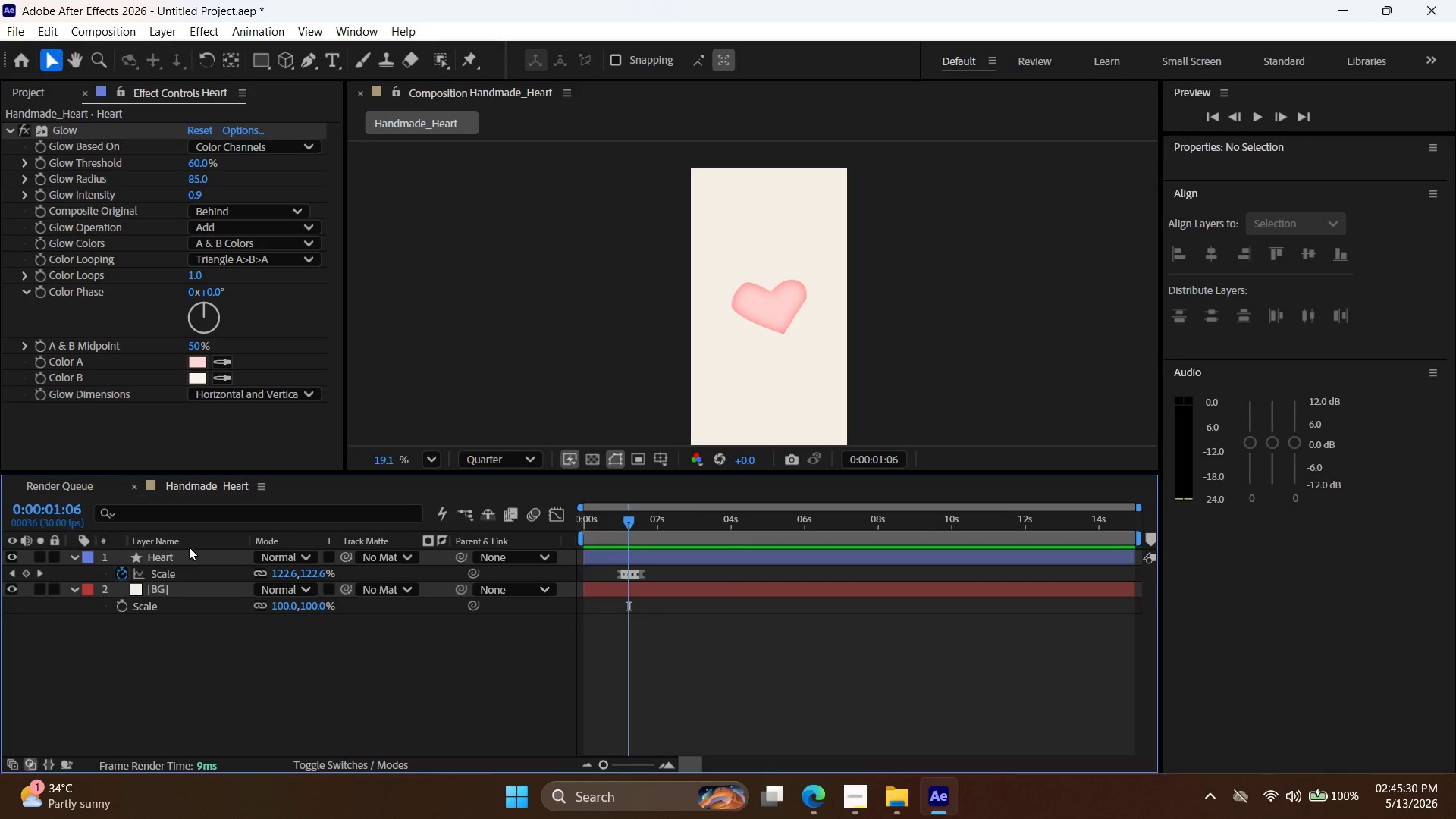 
double_click([190, 559])
 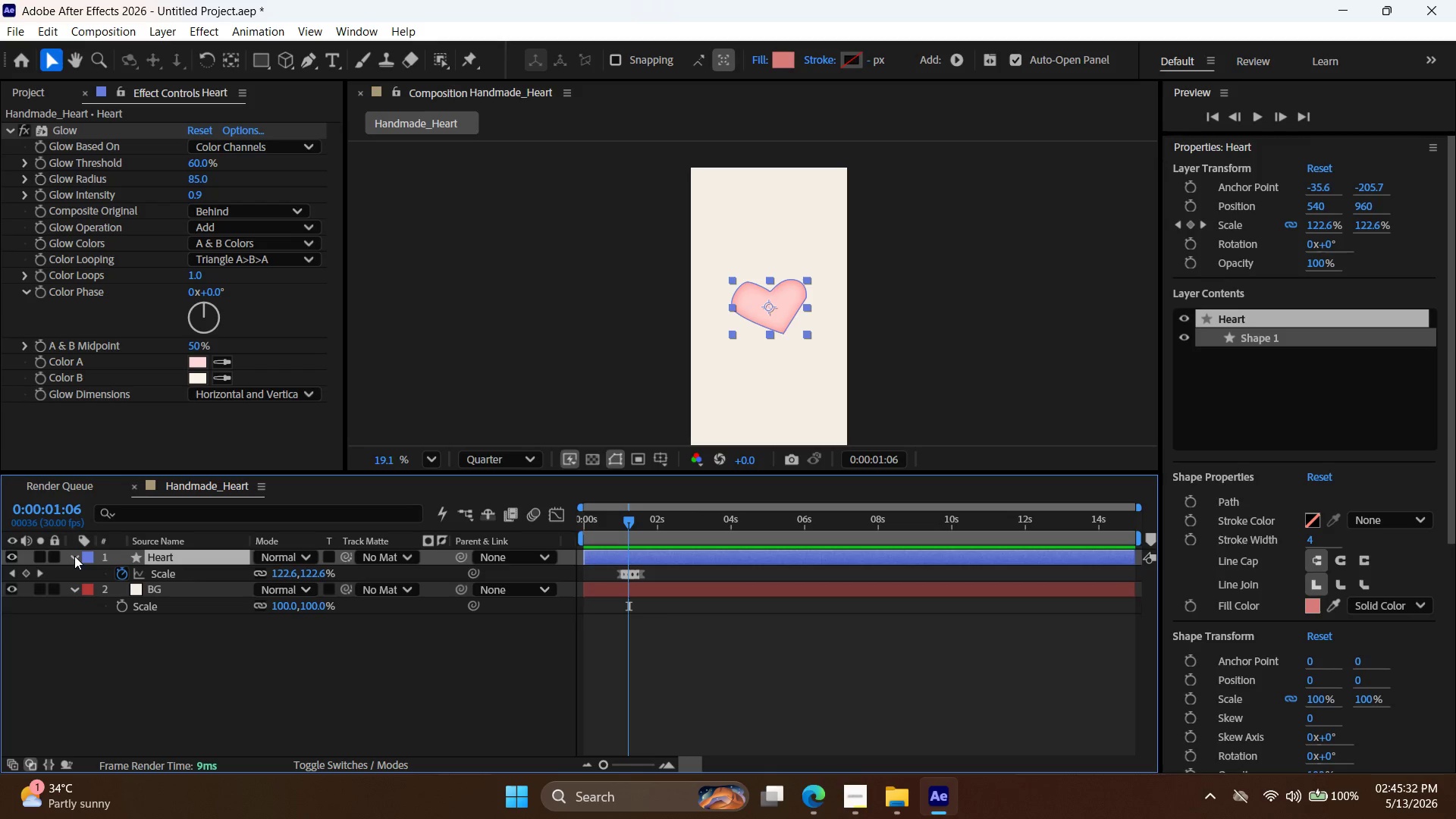 
double_click([74, 556])
 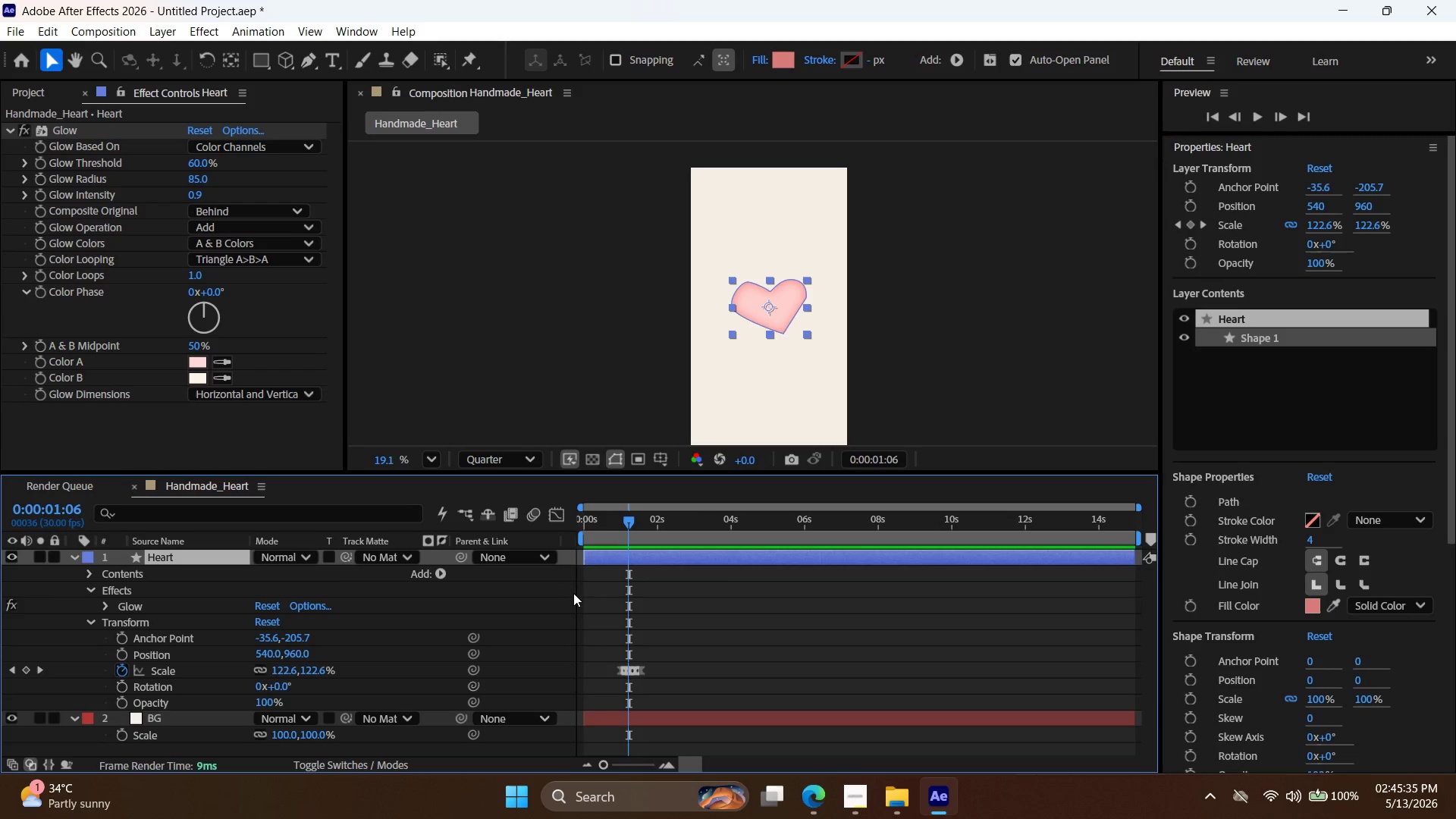 
left_click_drag(start_coordinate=[630, 523], to_coordinate=[531, 520])
 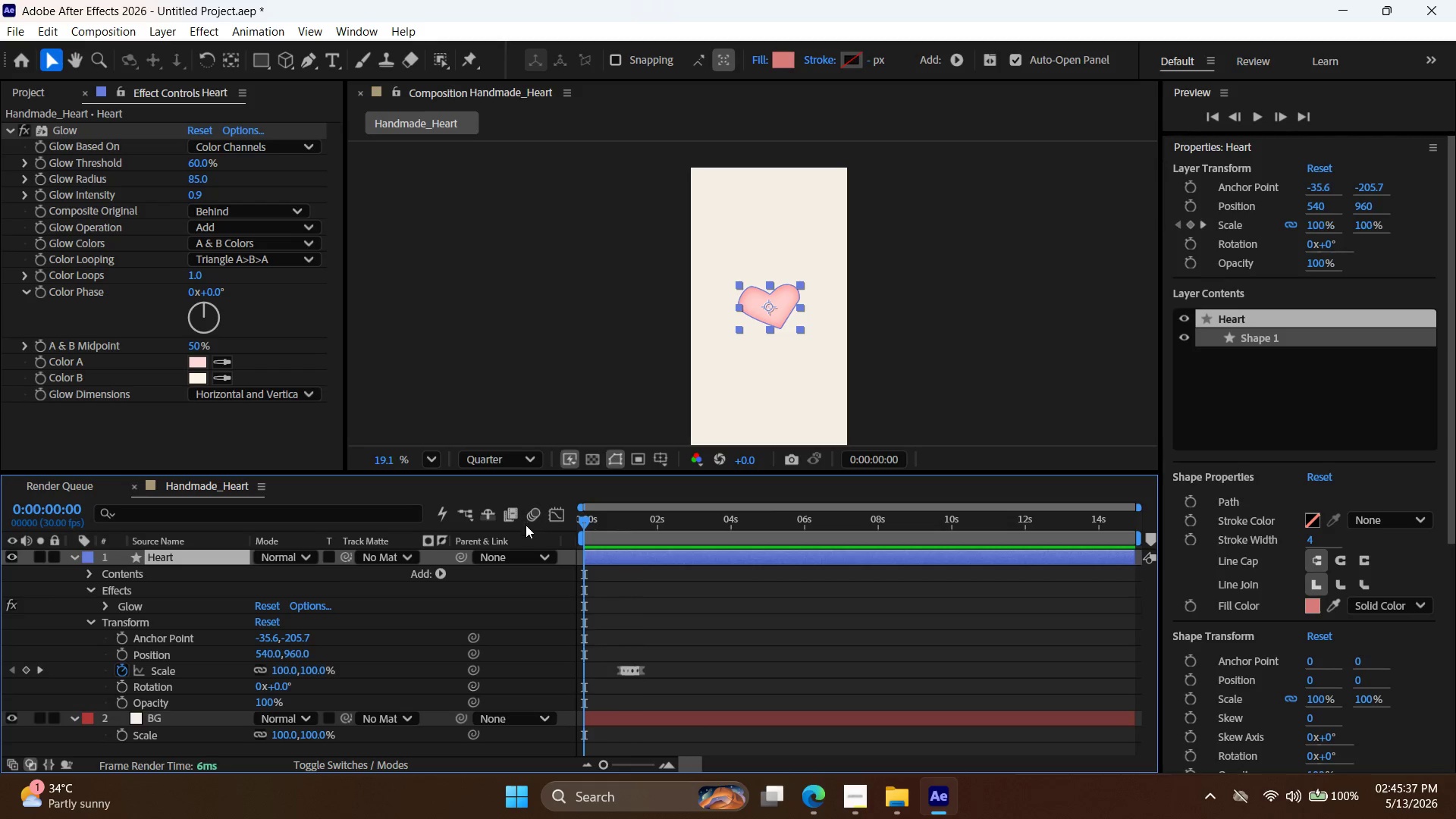 
mouse_move([506, 535])
 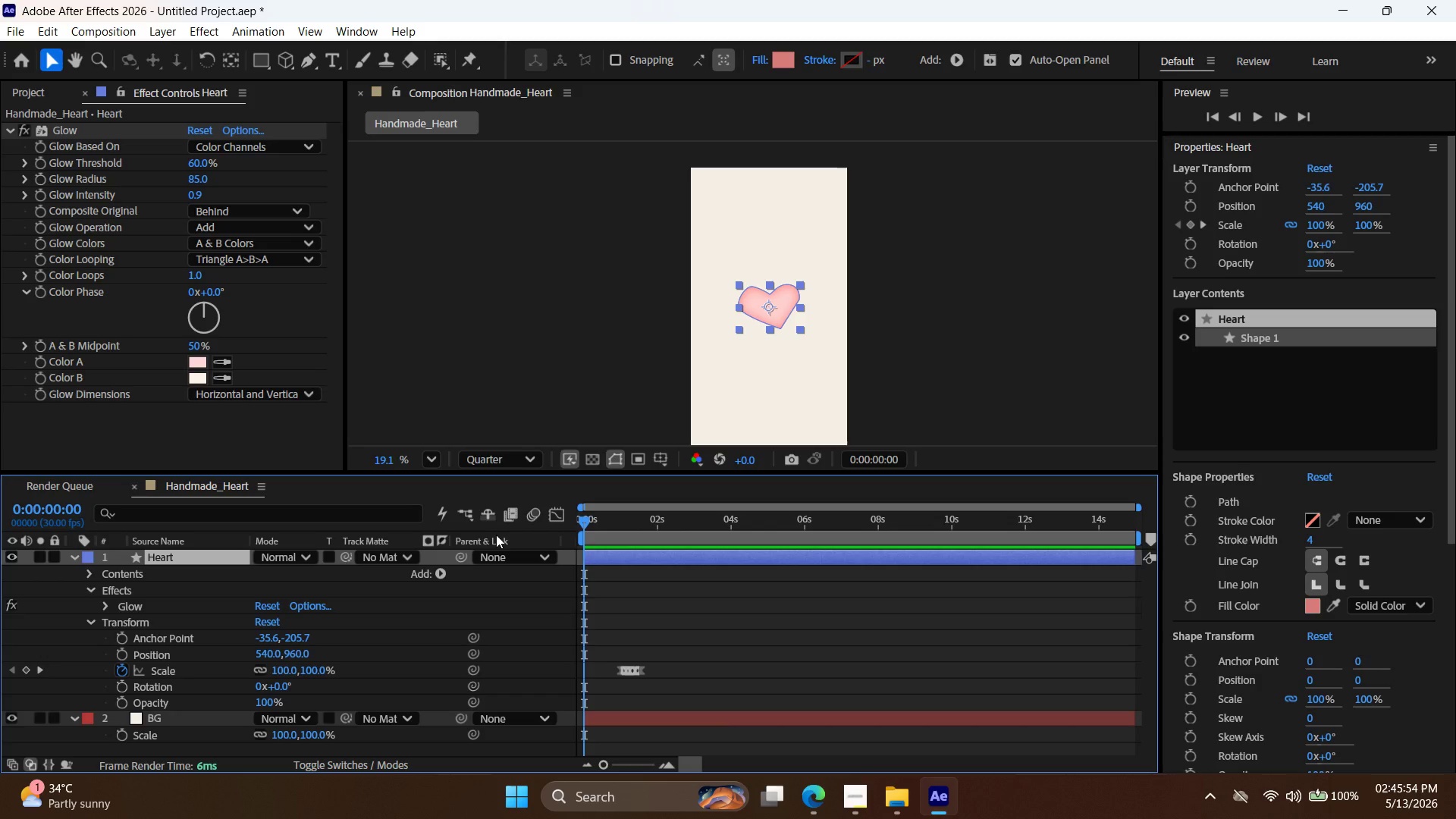 
wait(16.55)
 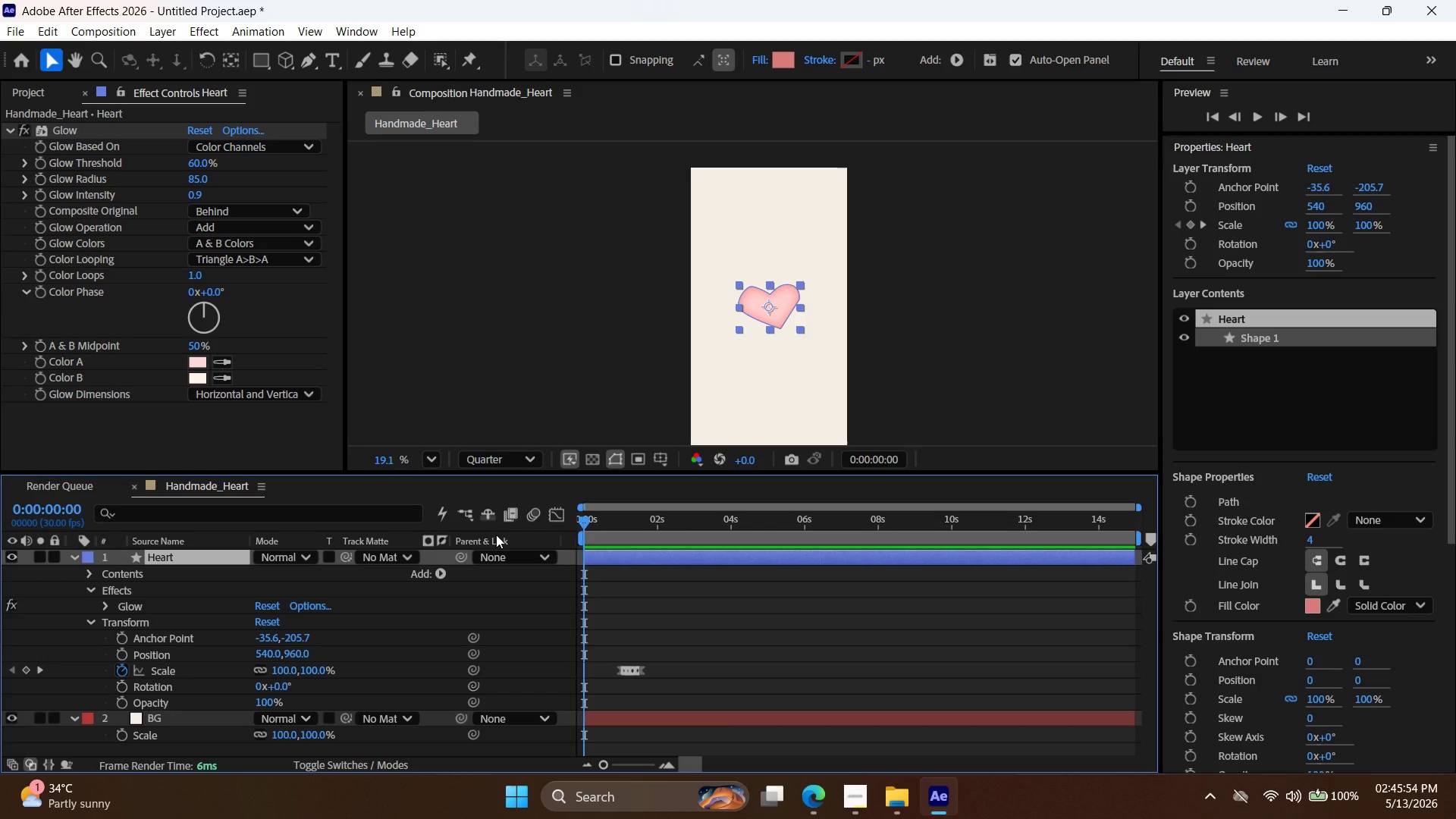 
left_click_drag(start_coordinate=[582, 518], to_coordinate=[622, 520])
 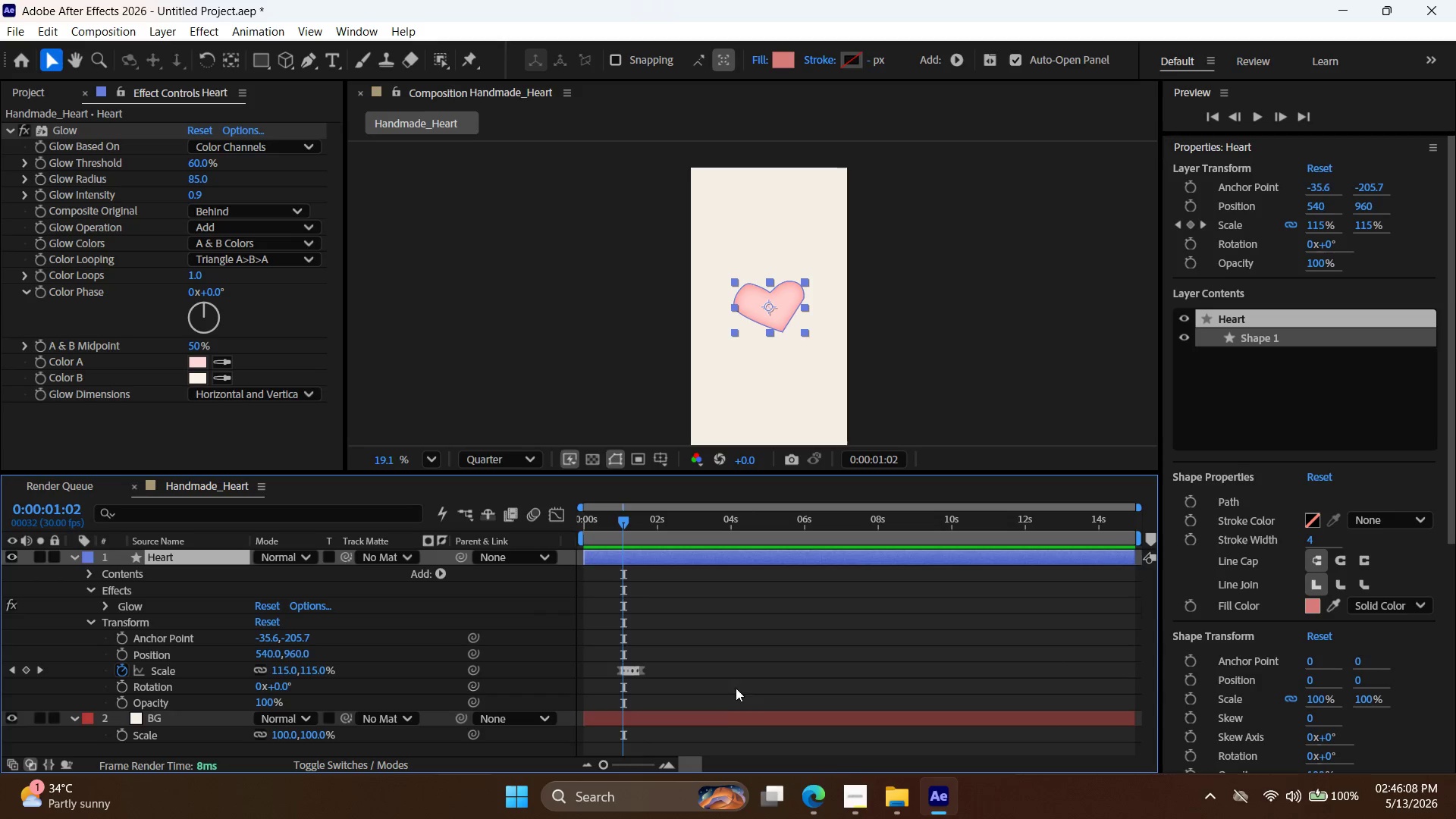 
wait(5.06)
 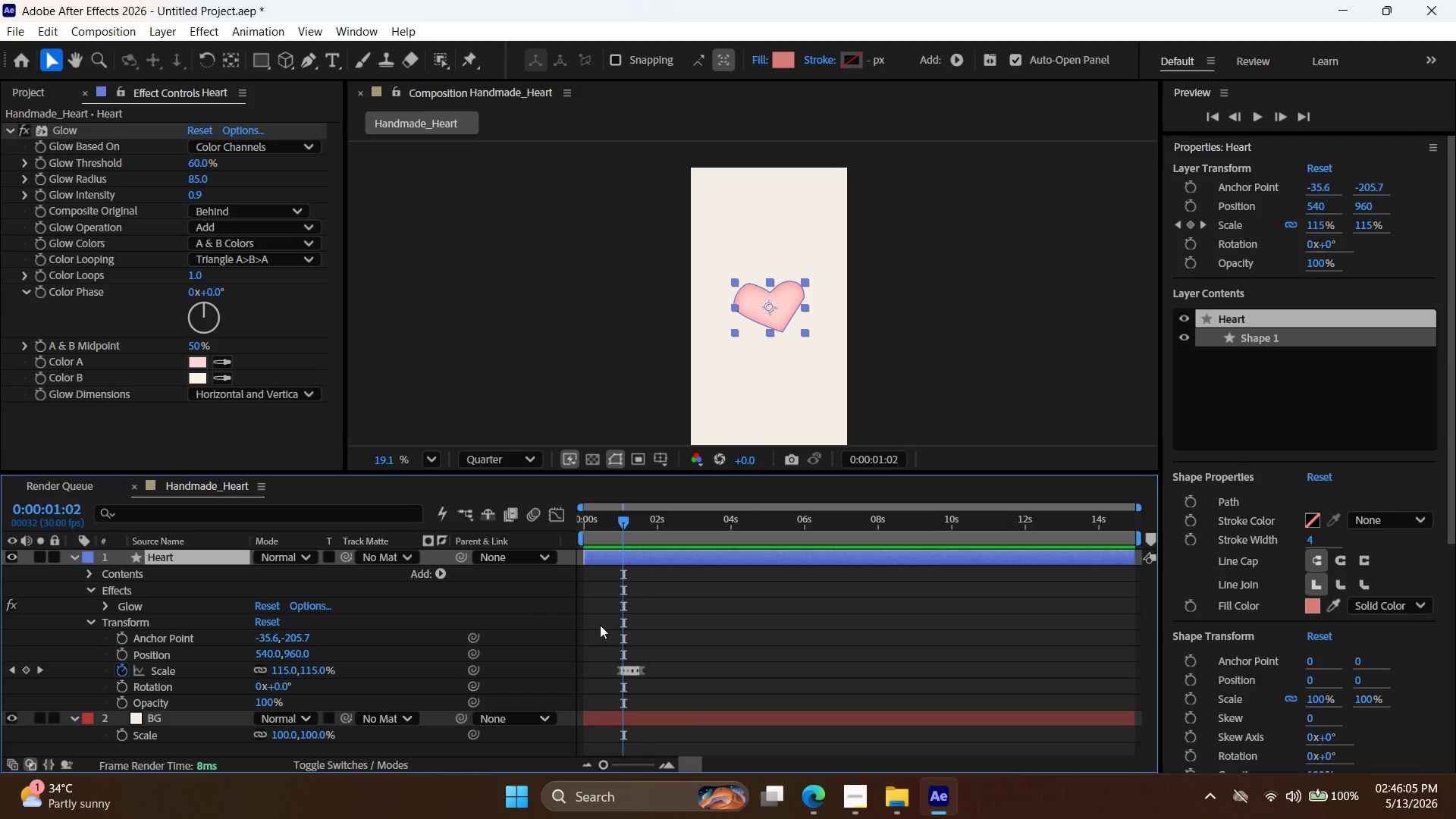 
left_click([105, 604])
 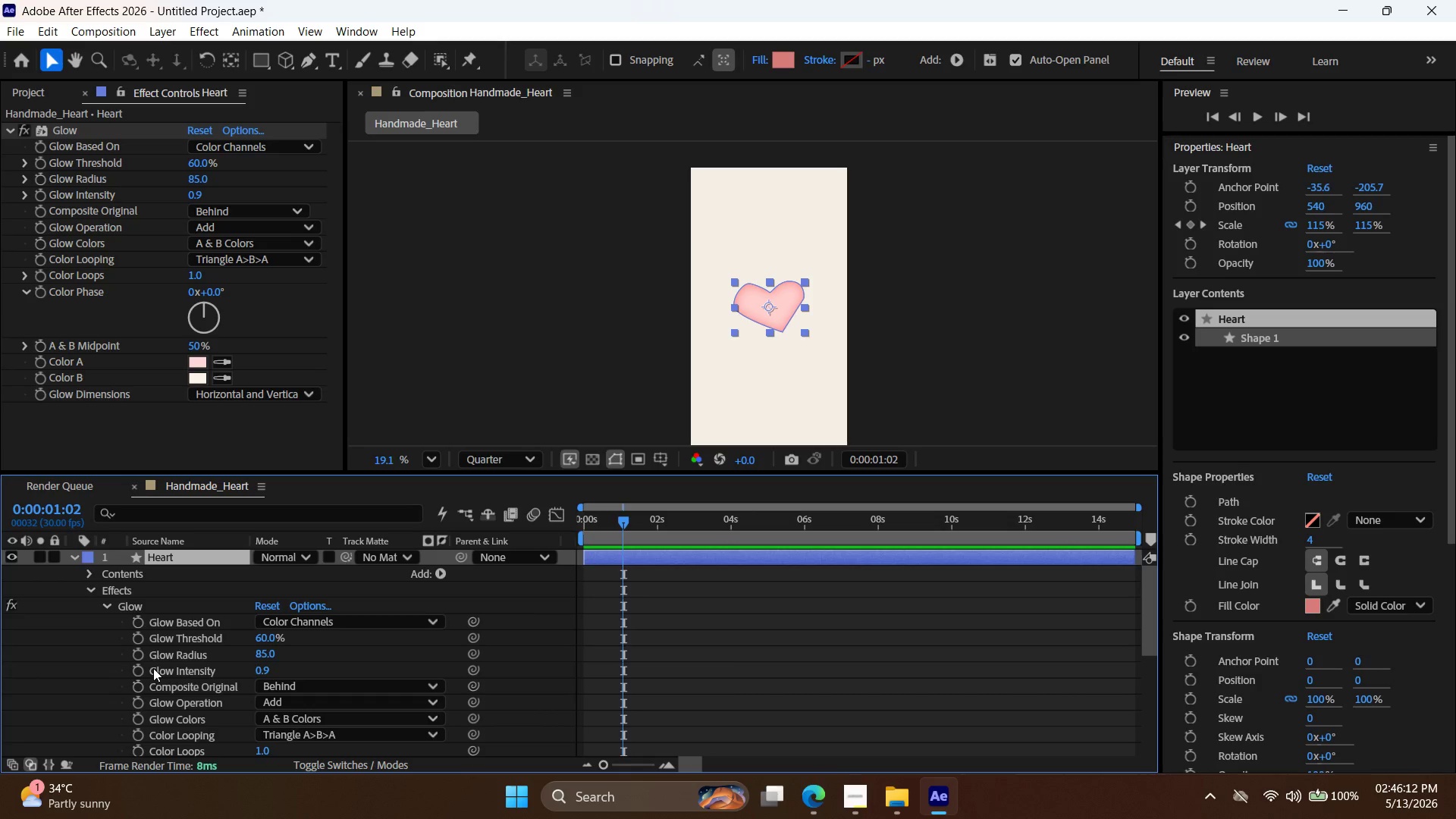 
wait(8.44)
 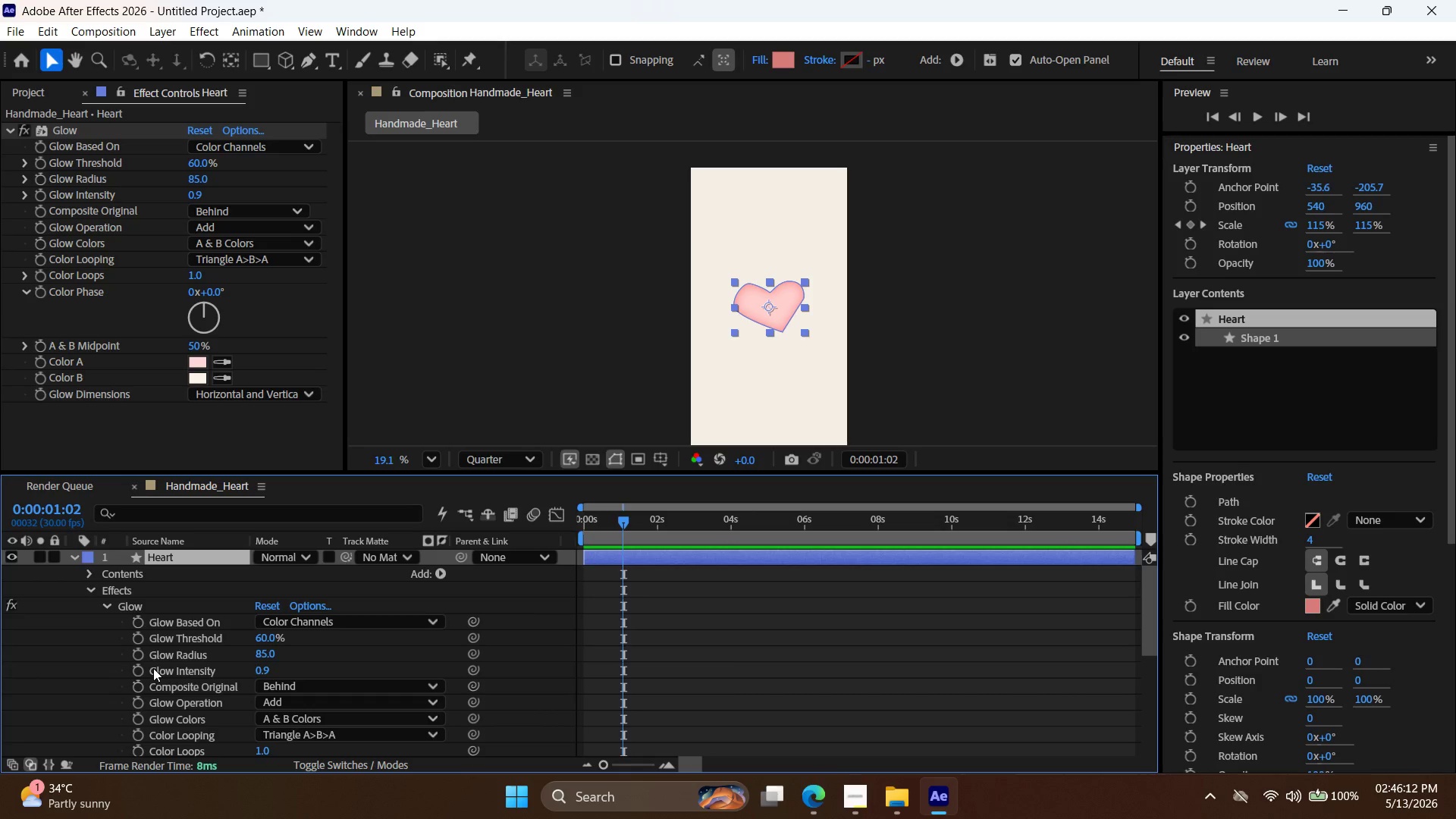 
left_click_drag(start_coordinate=[1148, 601], to_coordinate=[1149, 711])
 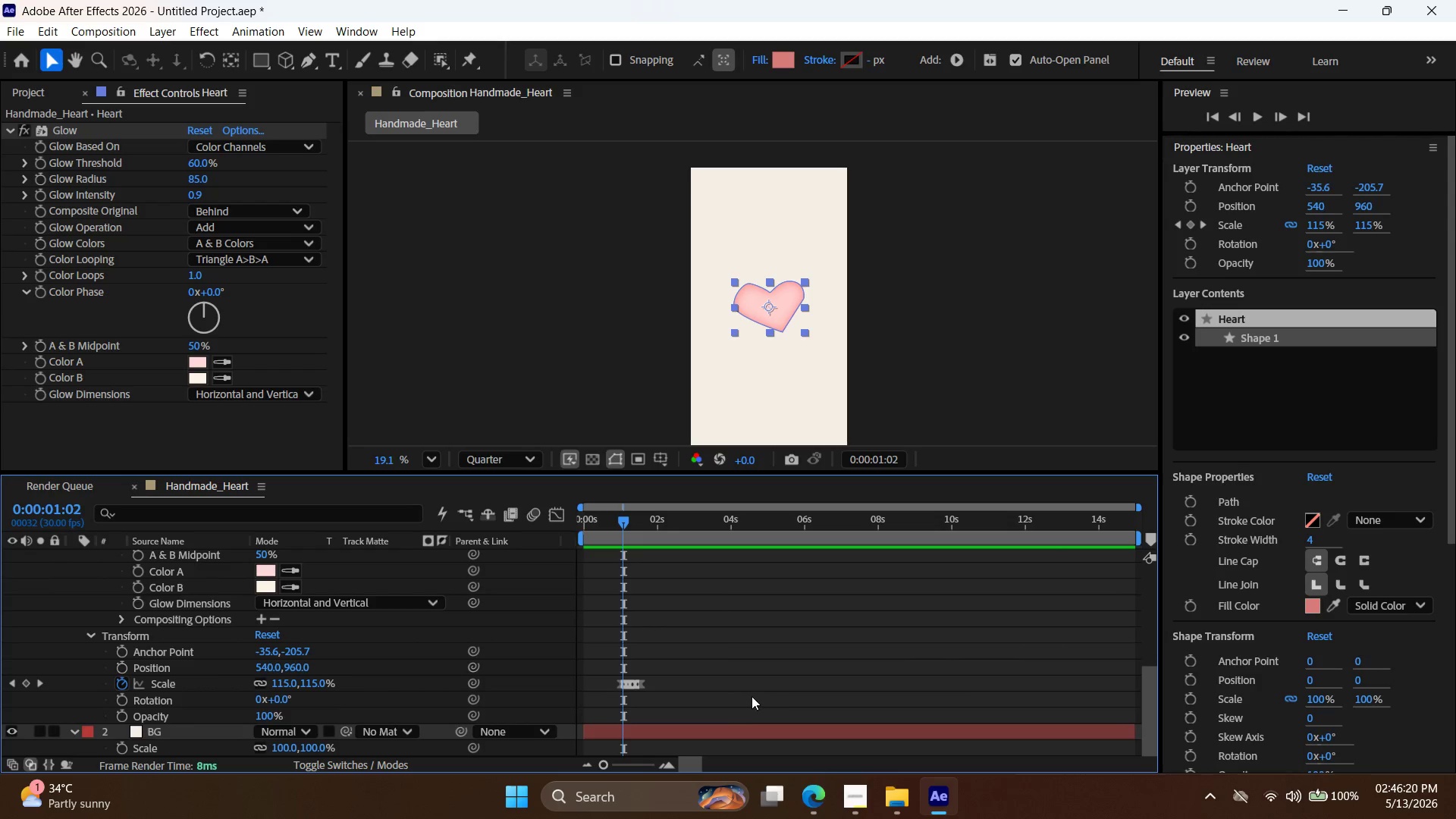 
key(Alt+AltLeft)
 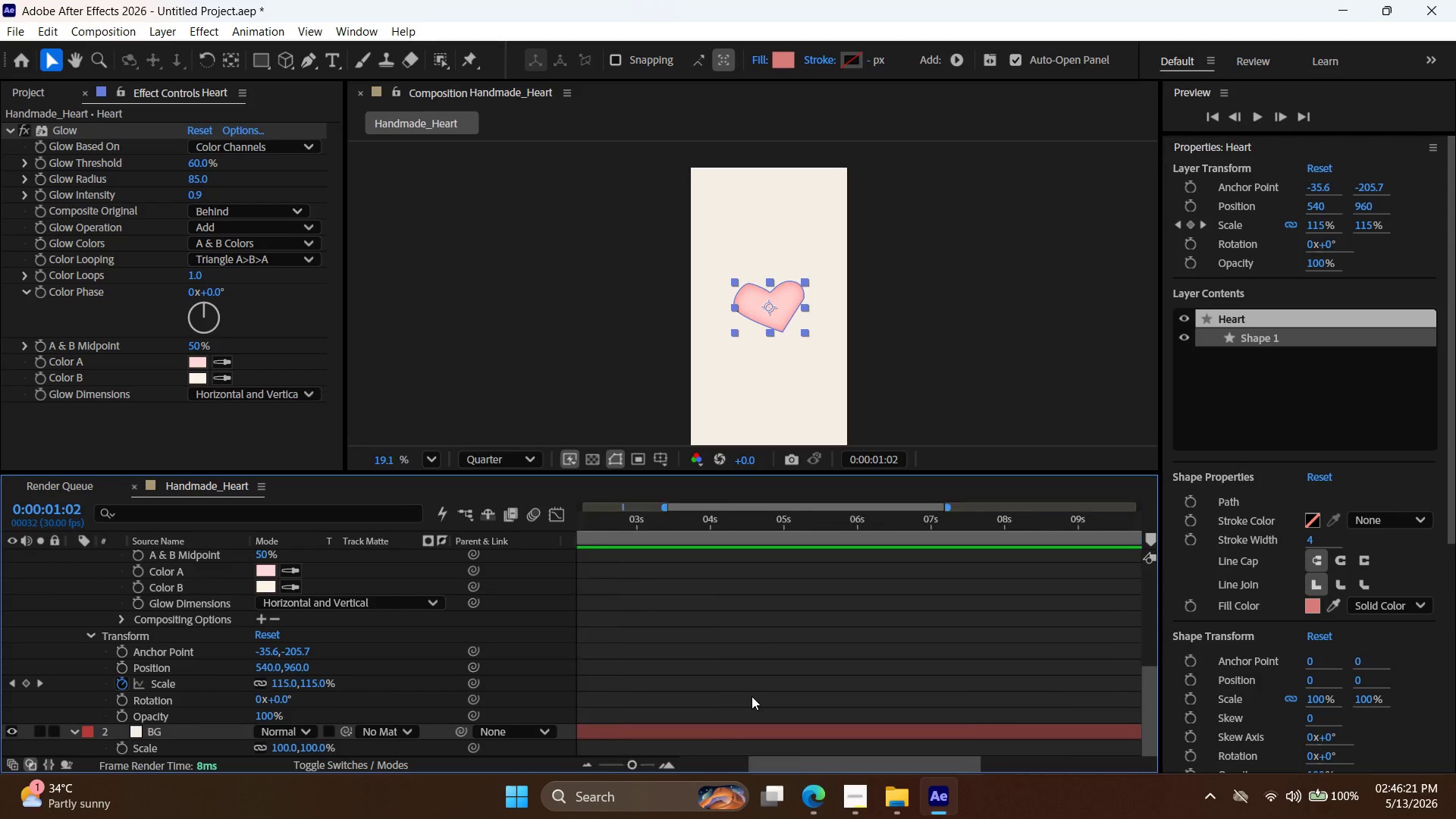 
hold_key(key=AltLeft, duration=0.8)
scroll: coordinate [750, 695], scroll_direction: up, amount: 7.0
 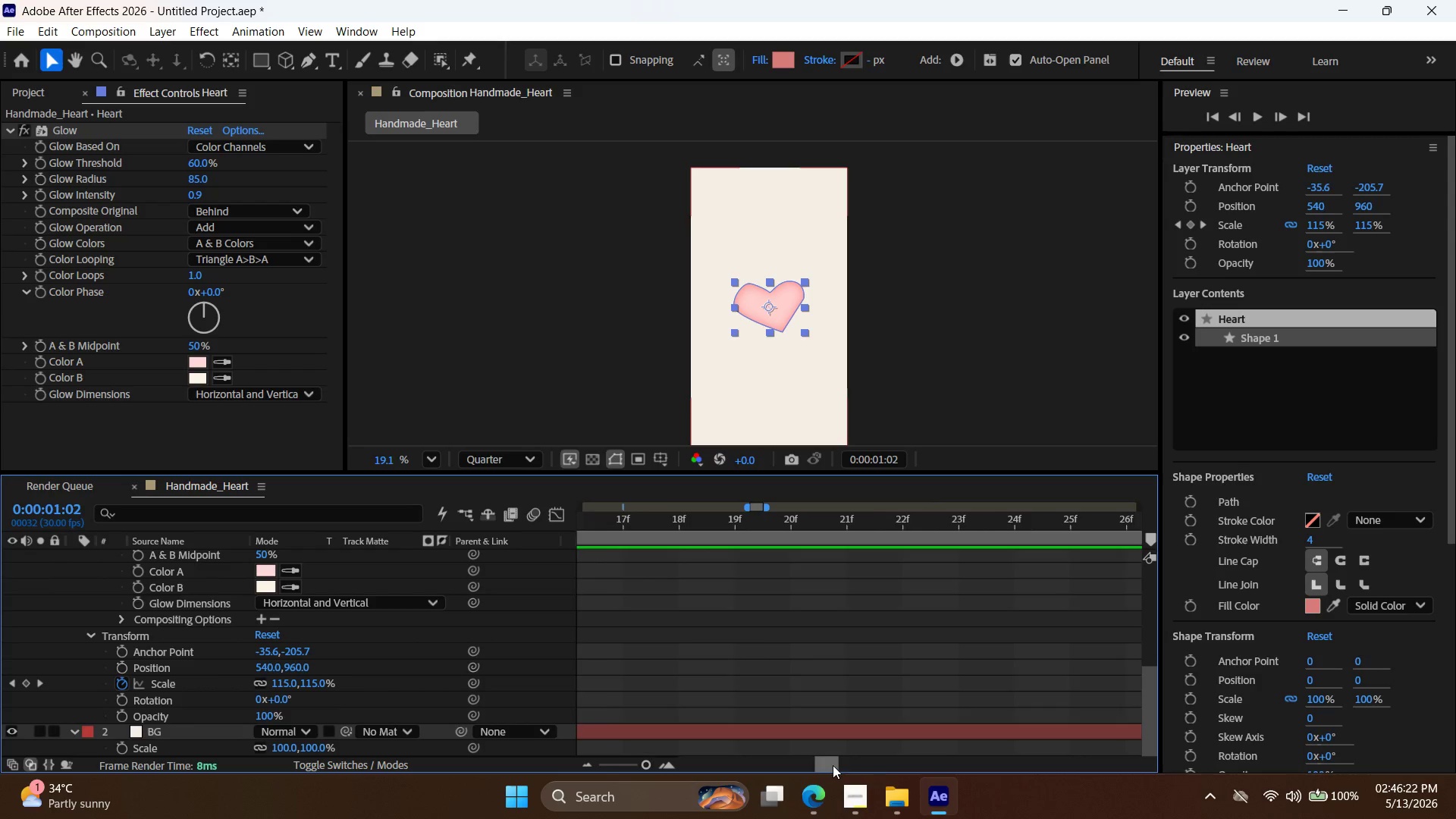 
left_click_drag(start_coordinate=[827, 762], to_coordinate=[718, 752])
 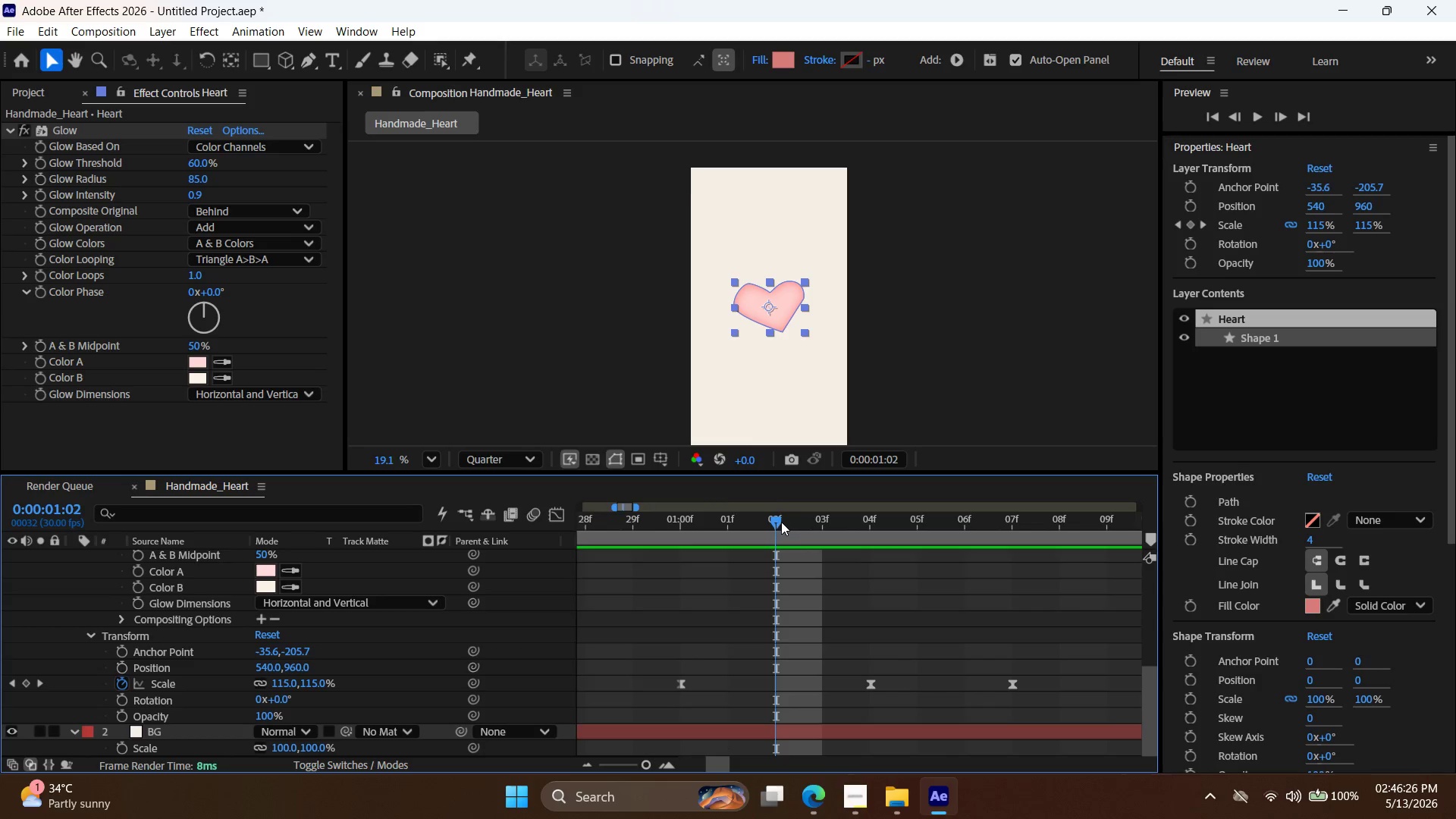 
left_click_drag(start_coordinate=[780, 522], to_coordinate=[693, 525])
 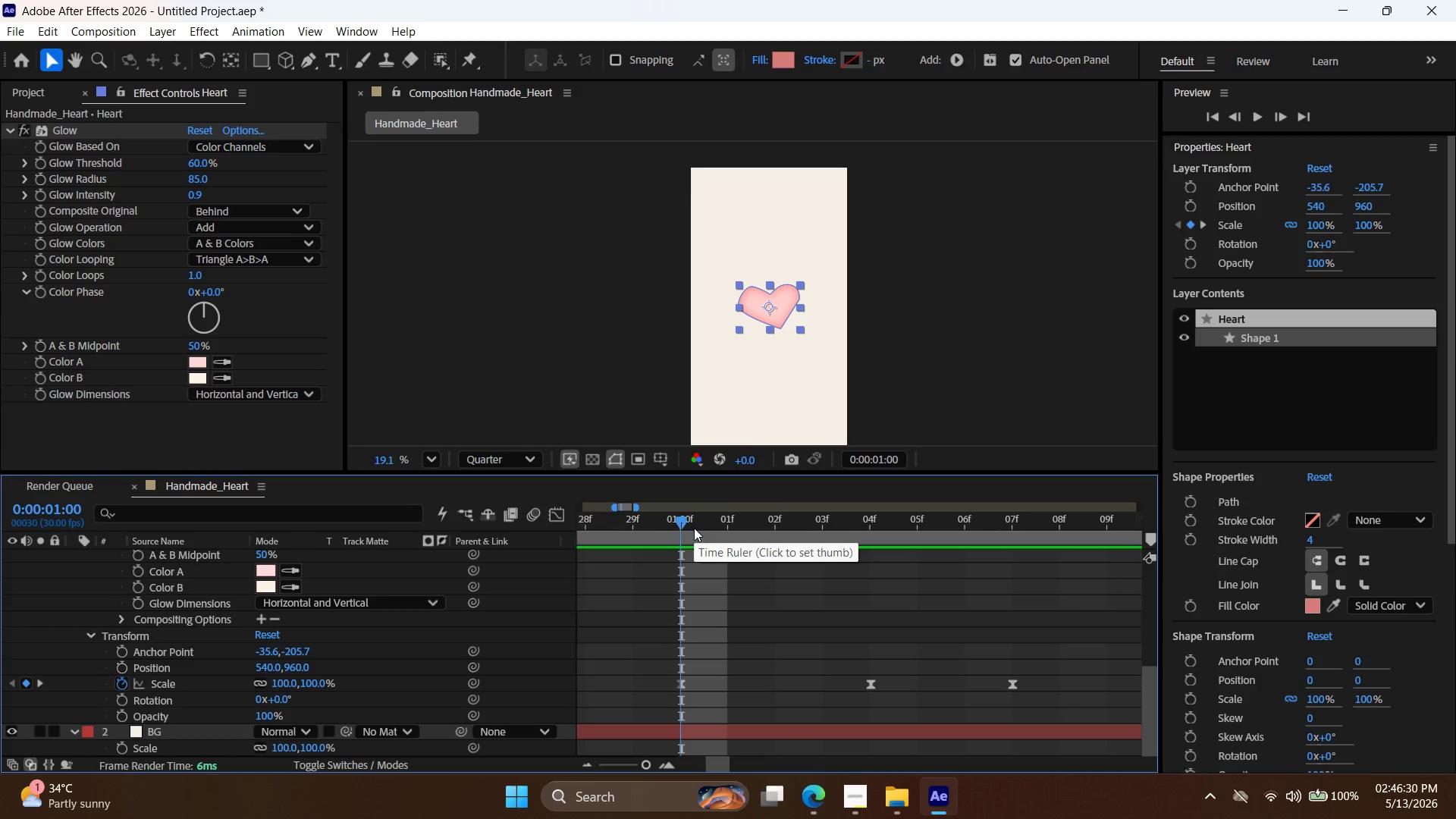 
key(NumpadMultiply)
 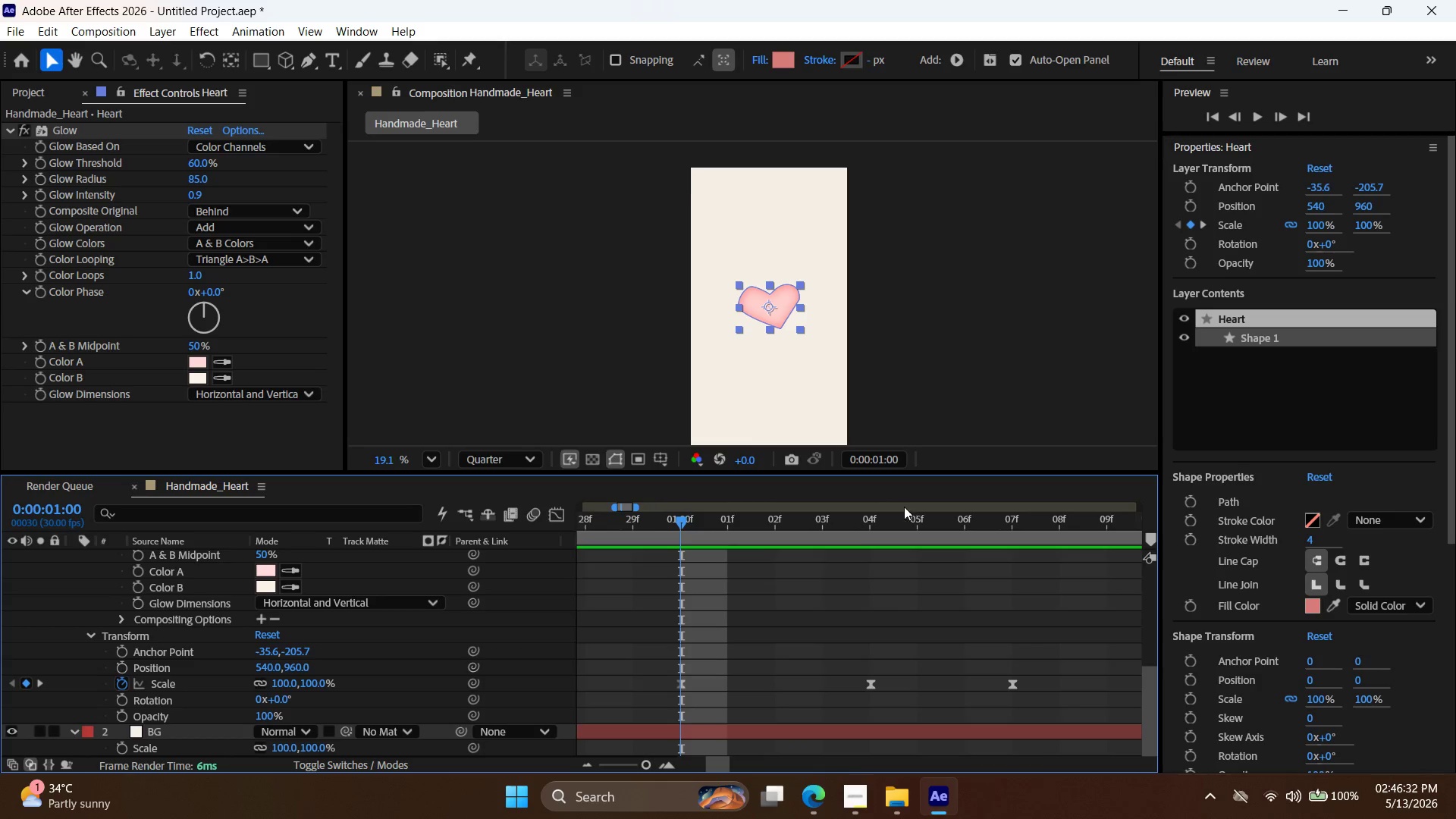 
left_click([811, 538])
 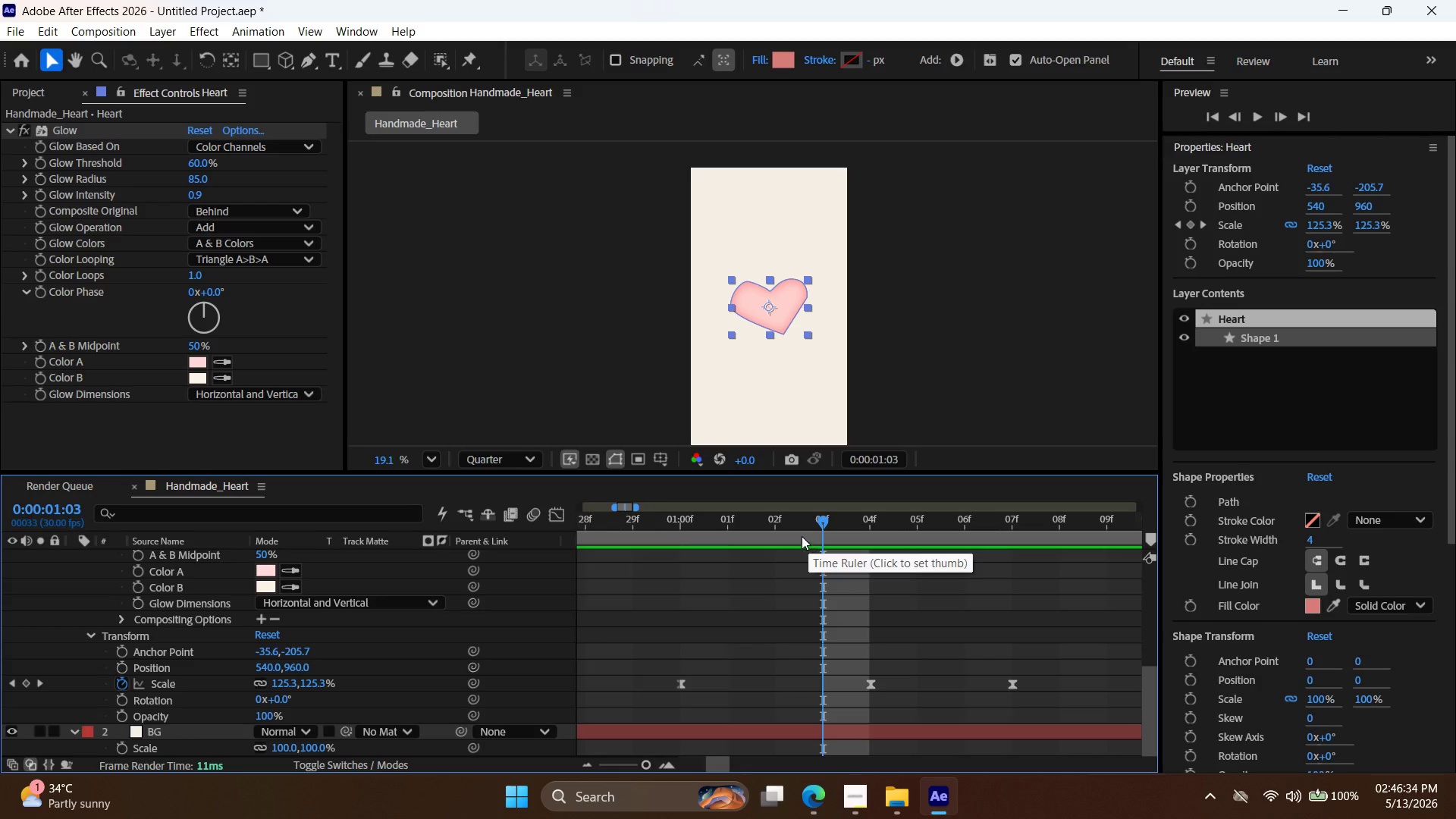 
left_click([801, 536])
 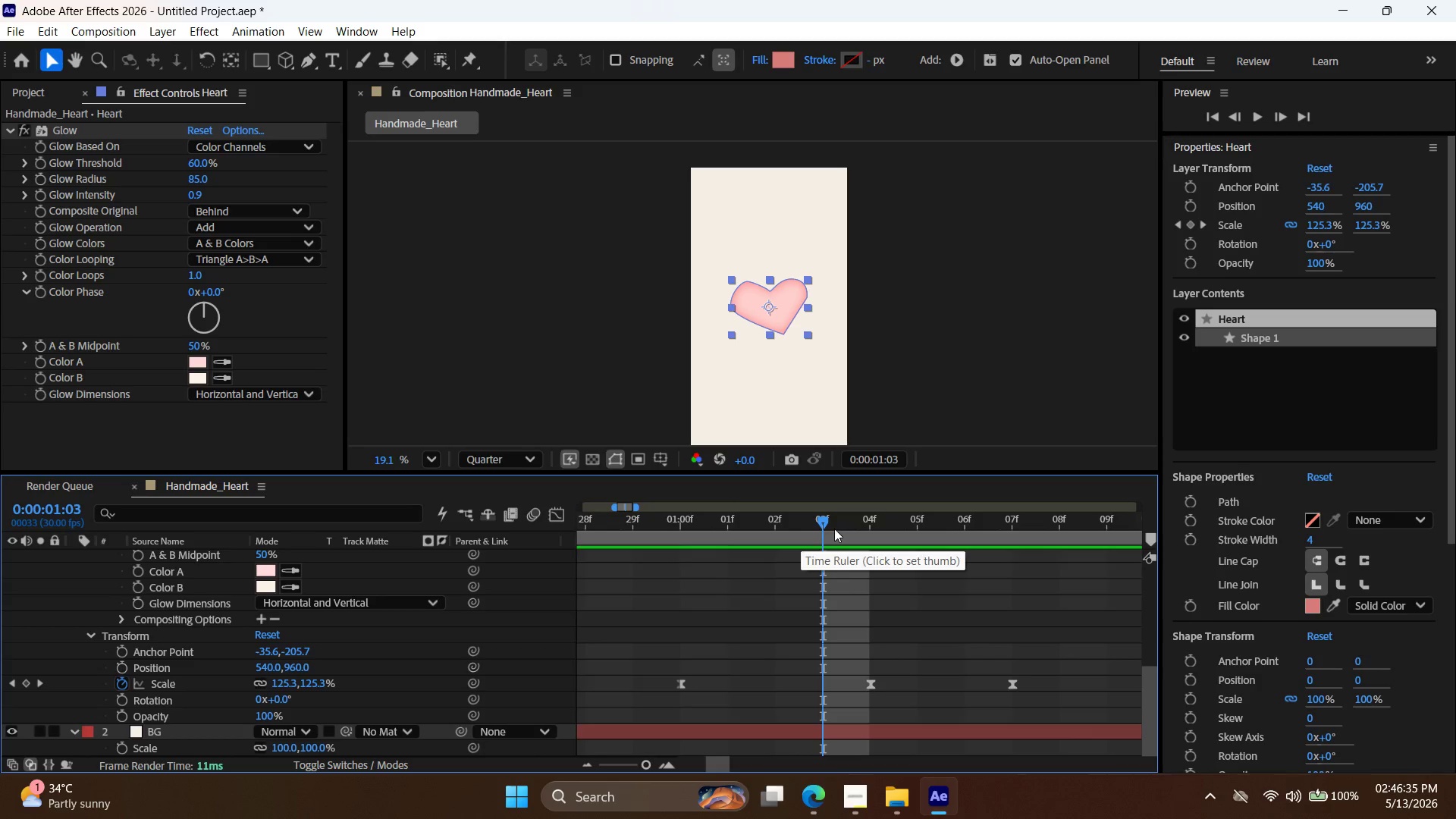 
left_click_drag(start_coordinate=[823, 526], to_coordinate=[676, 539])
 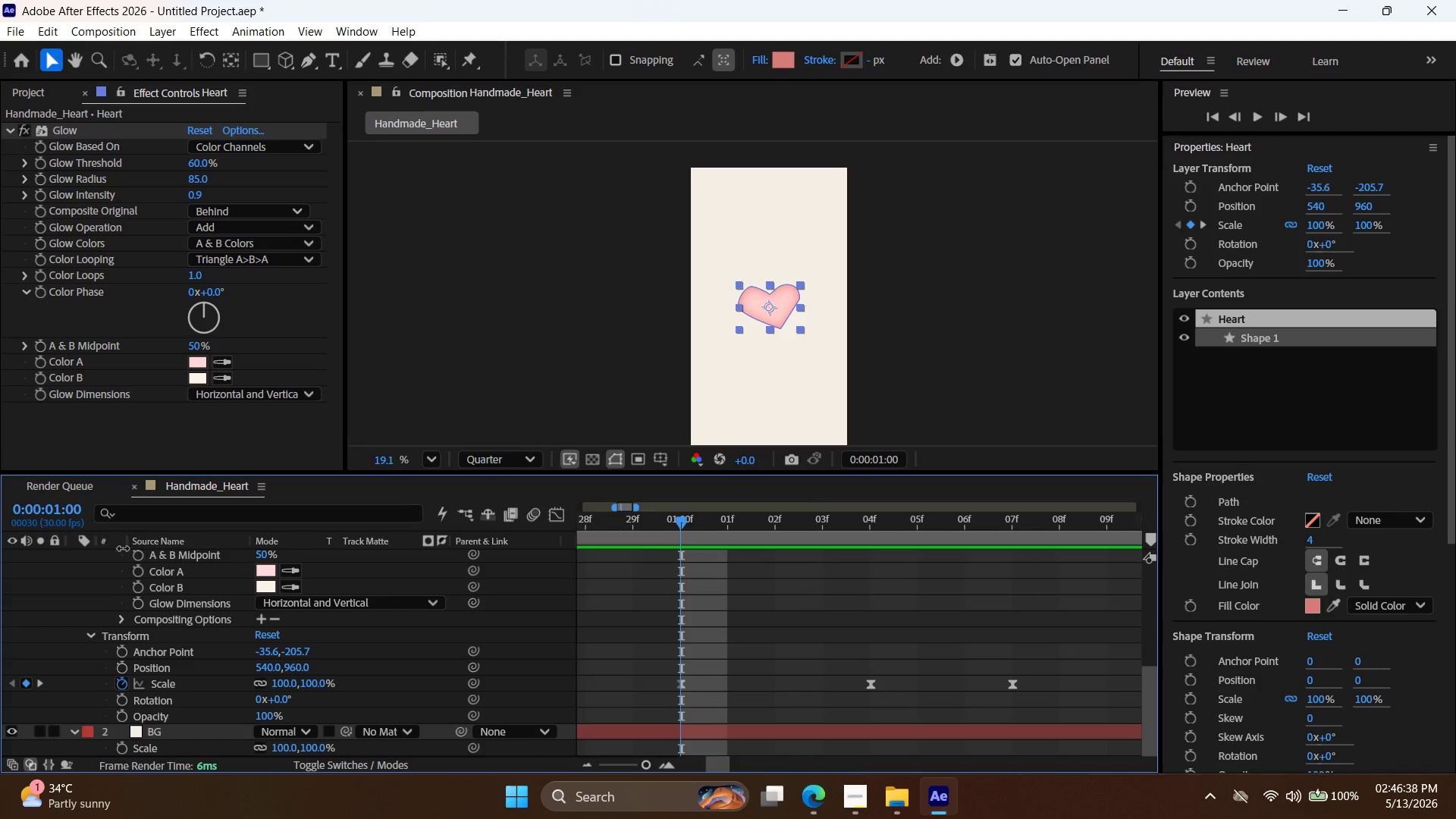 
scroll: coordinate [1116, 588], scroll_direction: up, amount: 5.0
 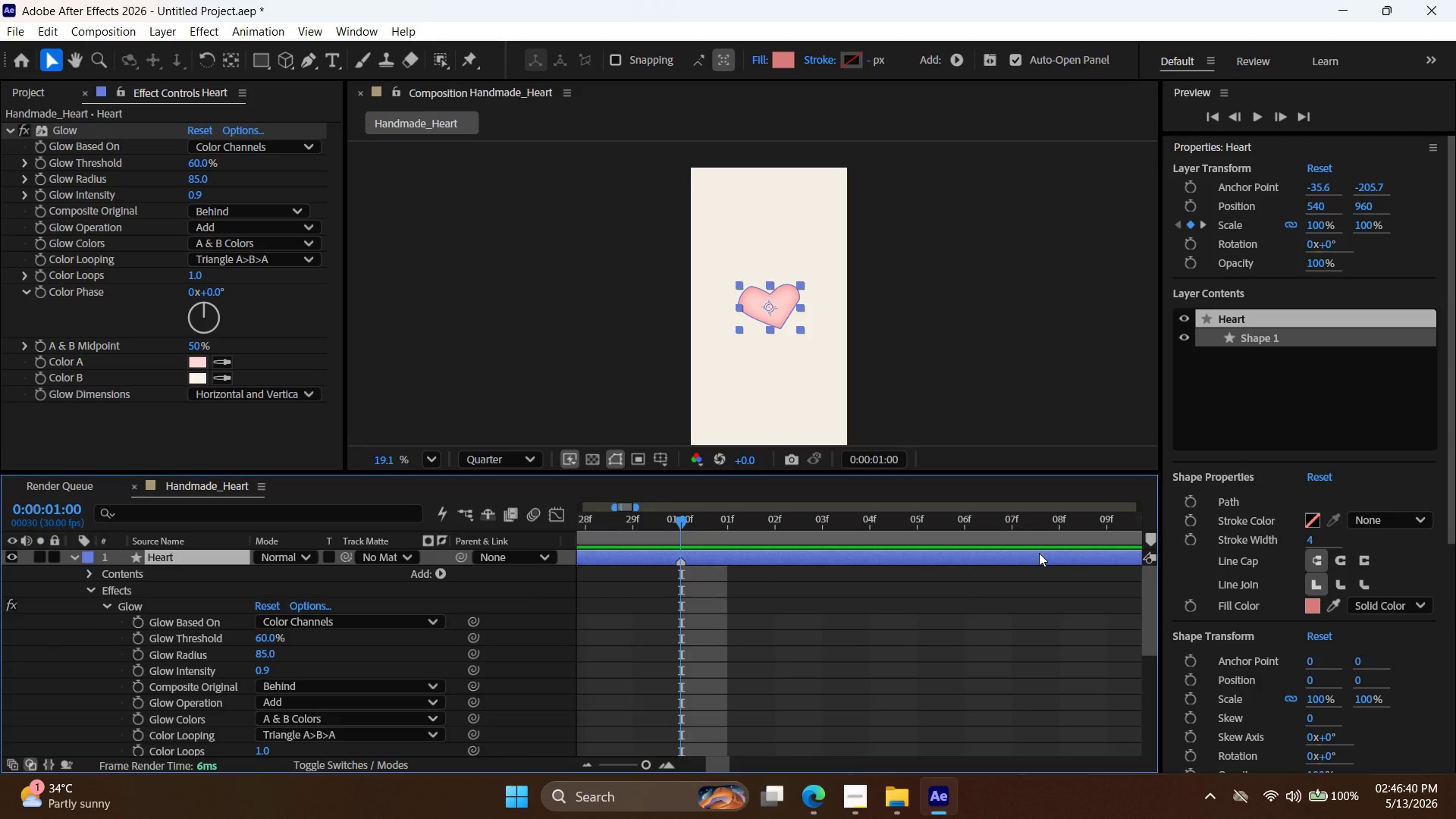 
scroll: coordinate [1039, 560], scroll_direction: down, amount: 6.0
 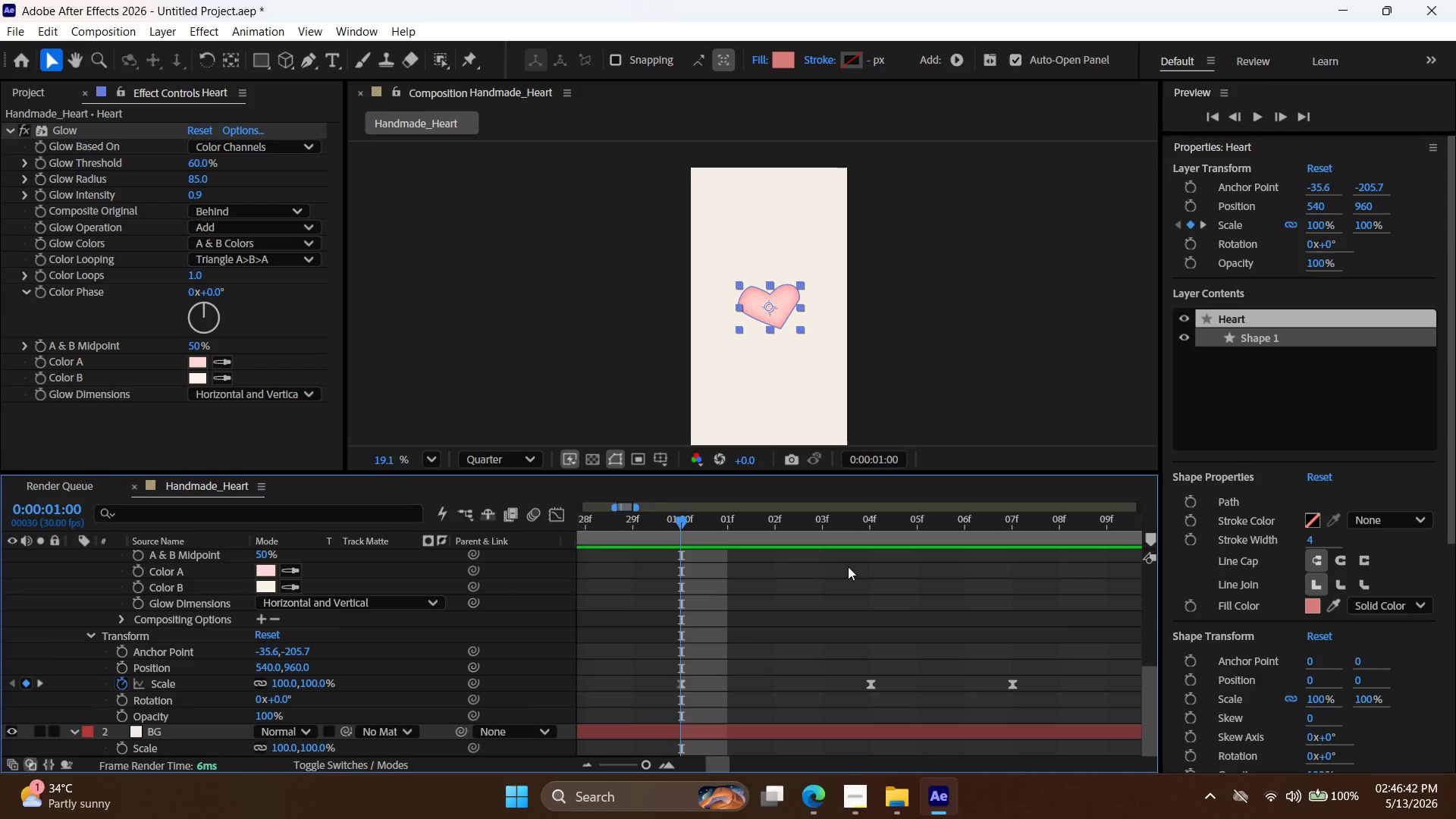 
scroll: coordinate [850, 567], scroll_direction: none, amount: 0.0
 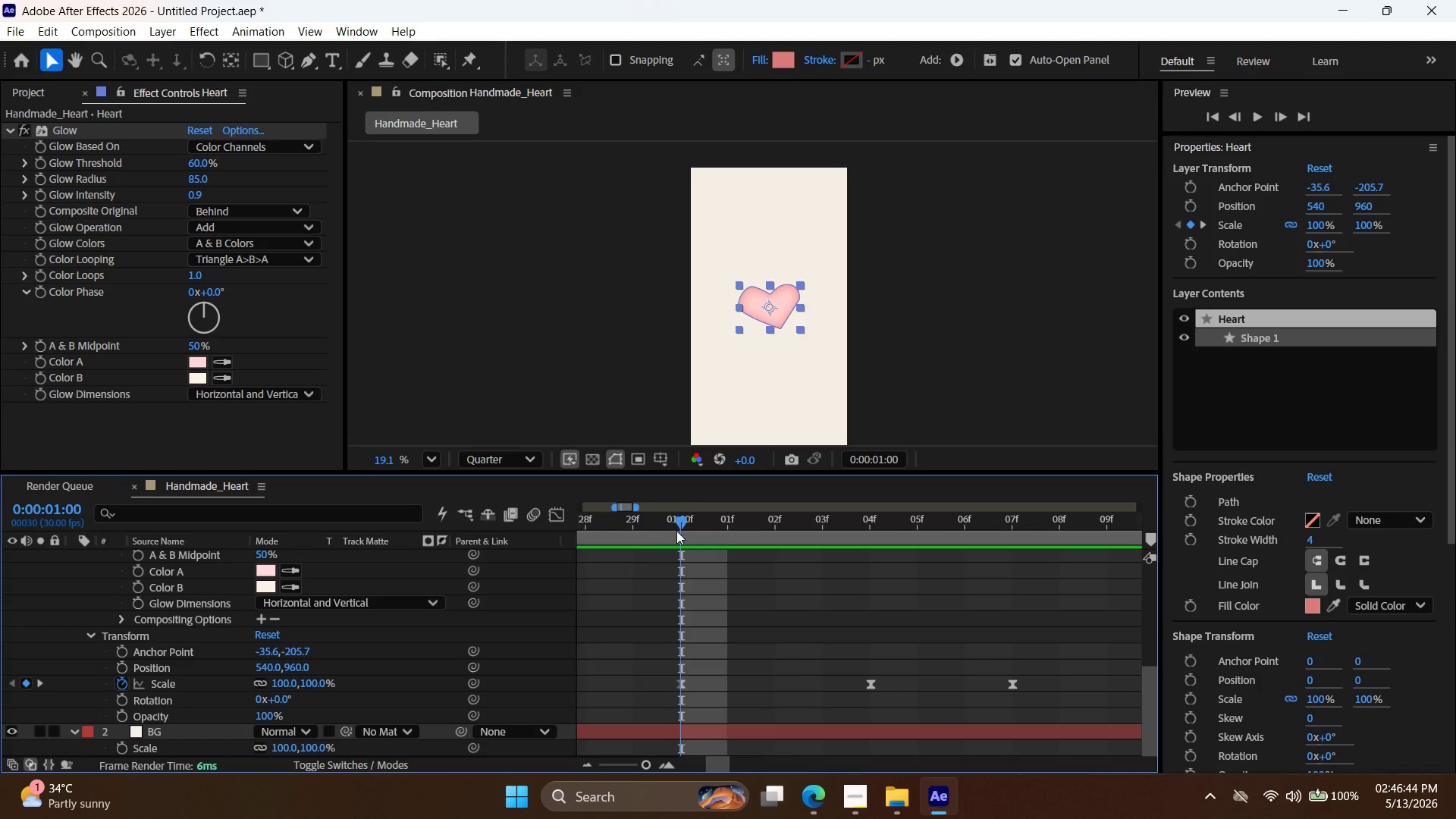 
left_click_drag(start_coordinate=[683, 521], to_coordinate=[861, 554])
 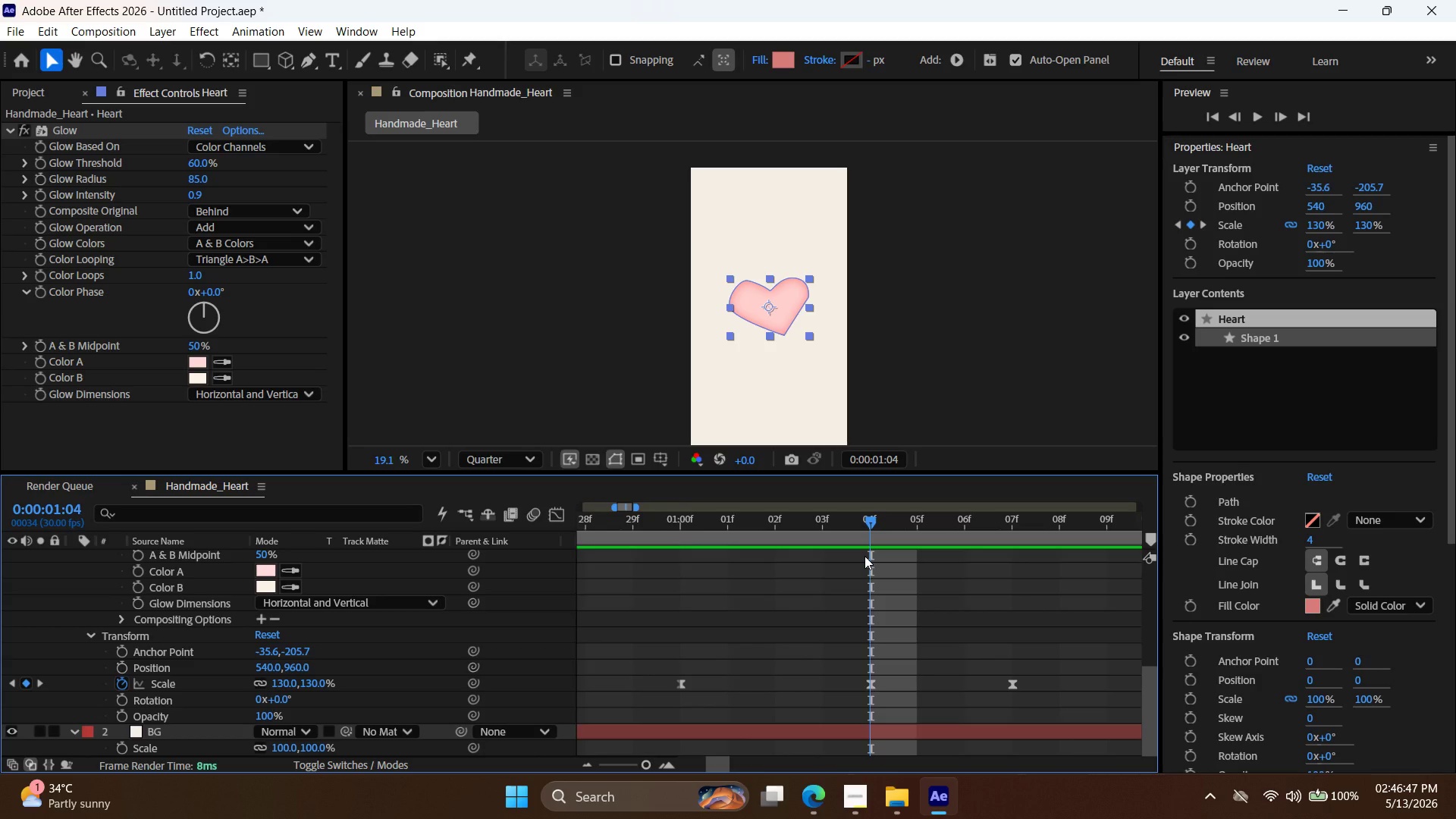 
key(Numpad8)
 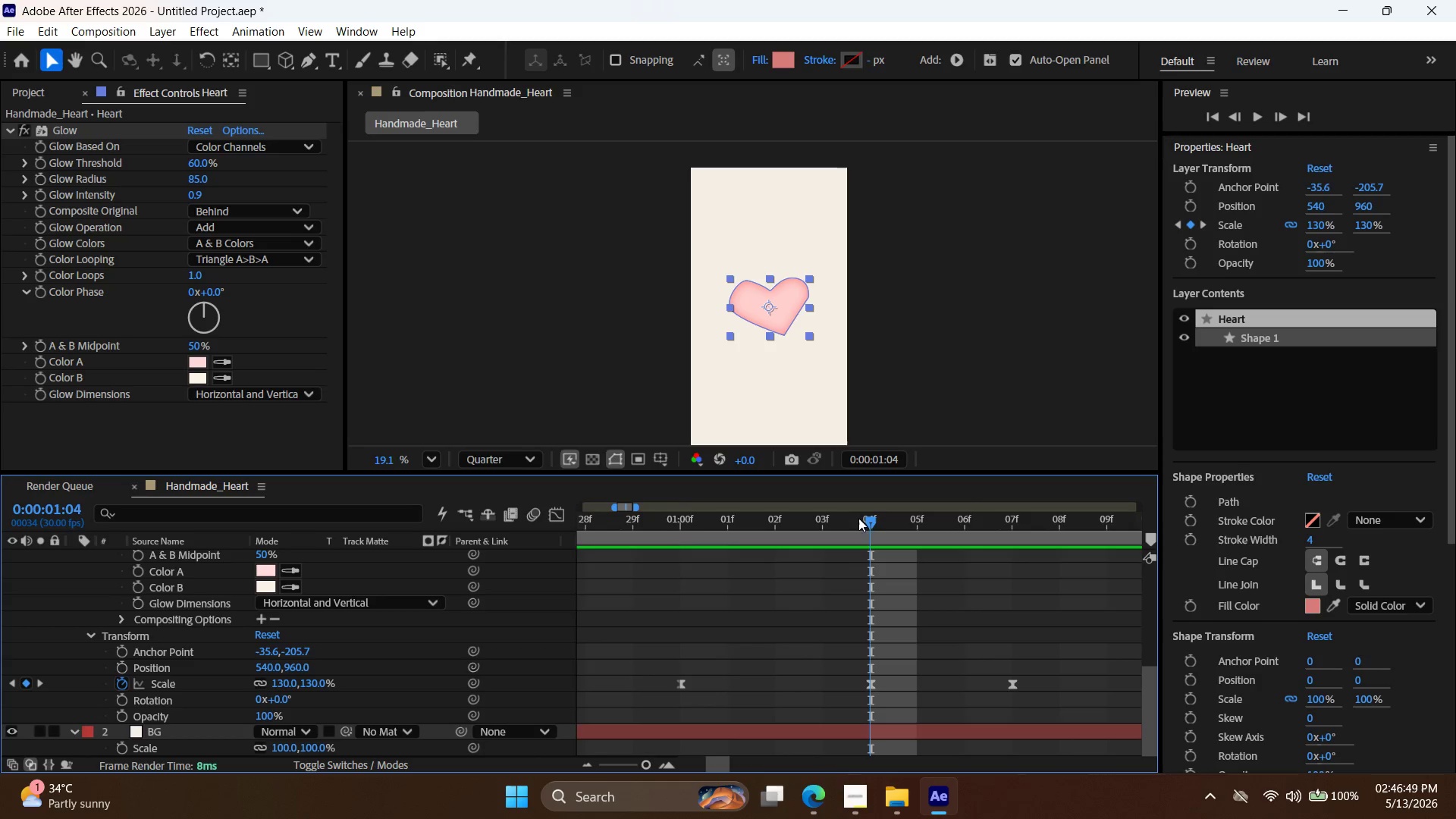 
left_click_drag(start_coordinate=[871, 524], to_coordinate=[1005, 543])
 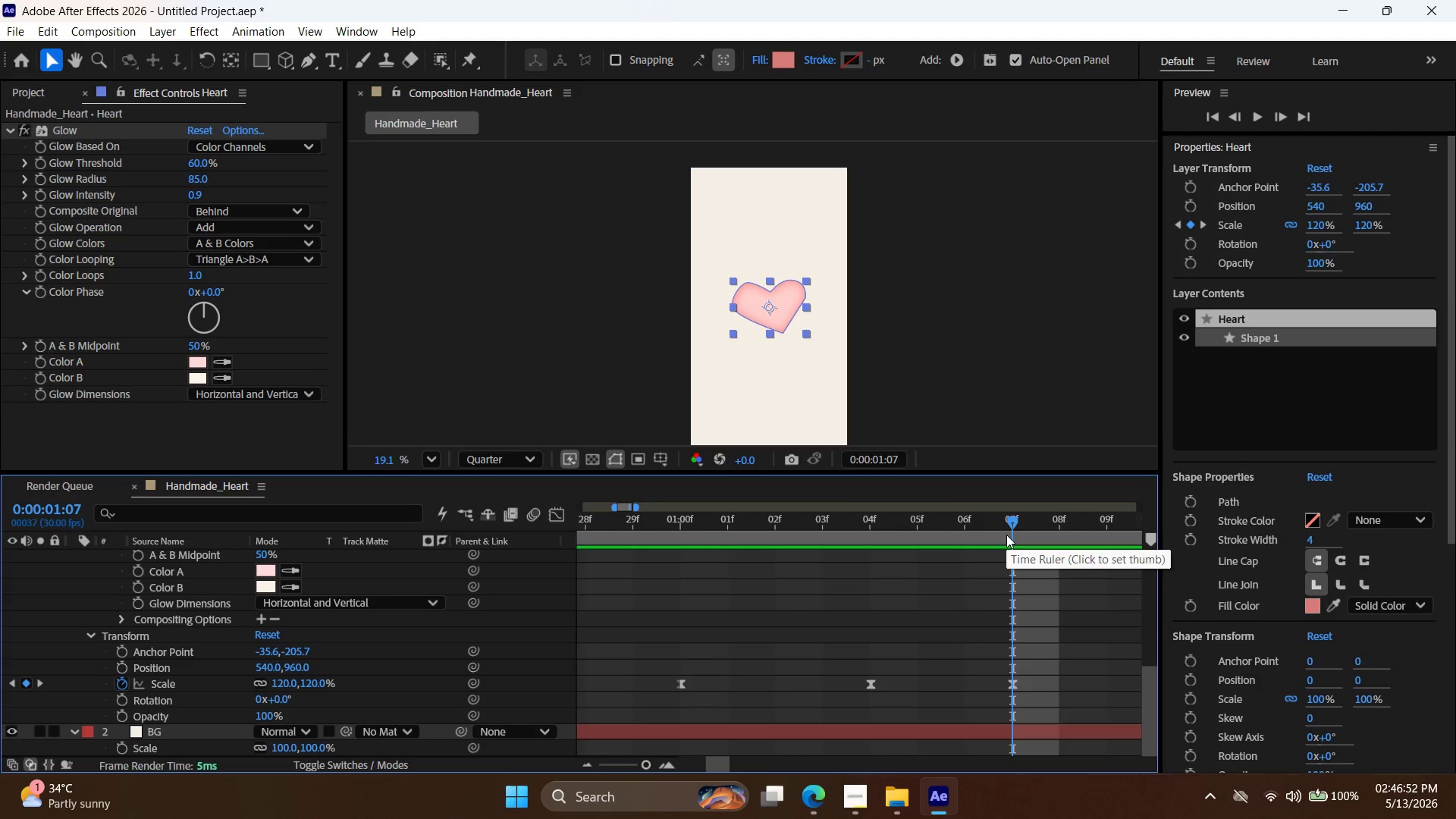 
key(Numpad8)
 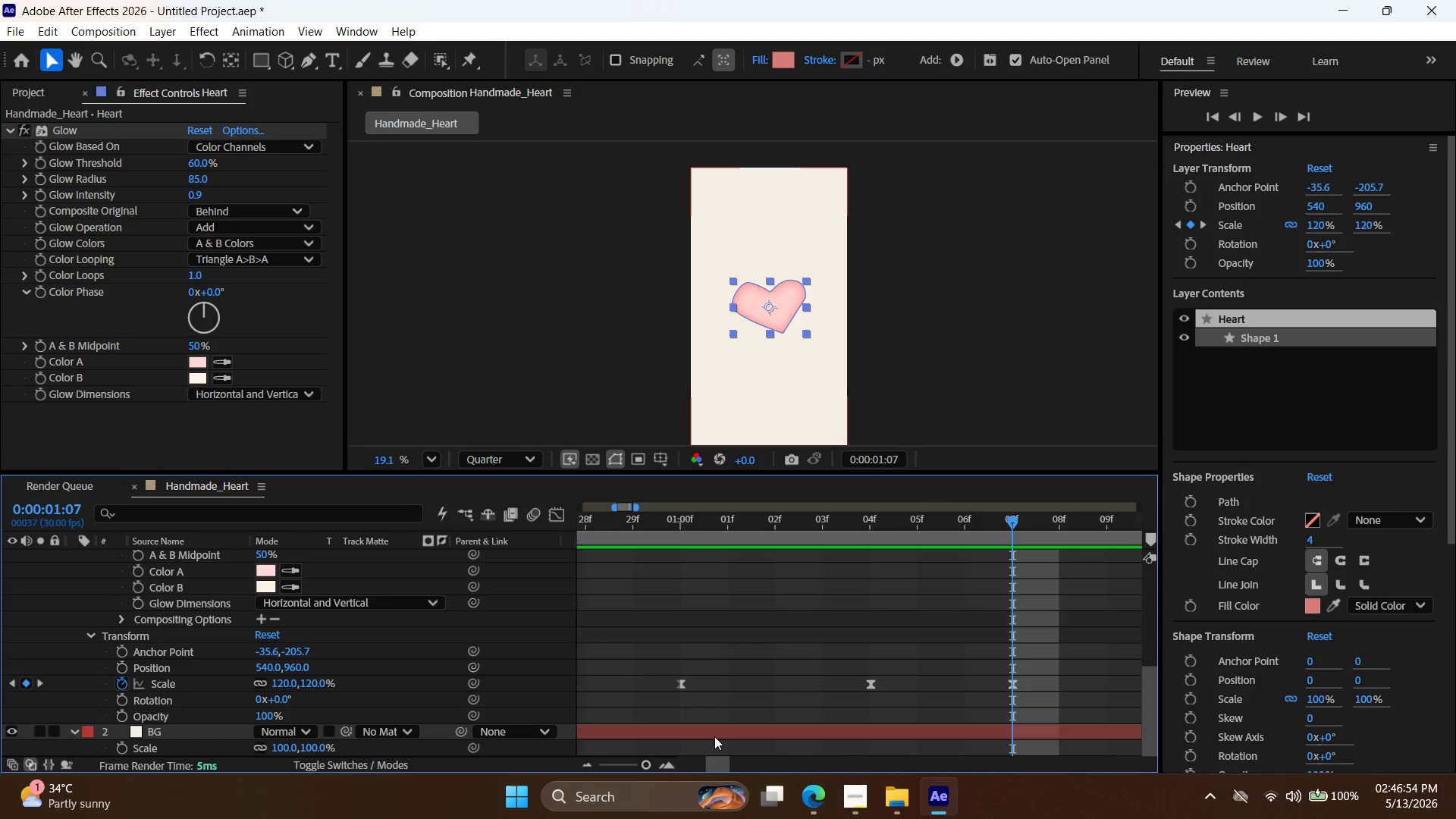 
left_click_drag(start_coordinate=[723, 757], to_coordinate=[720, 761])
 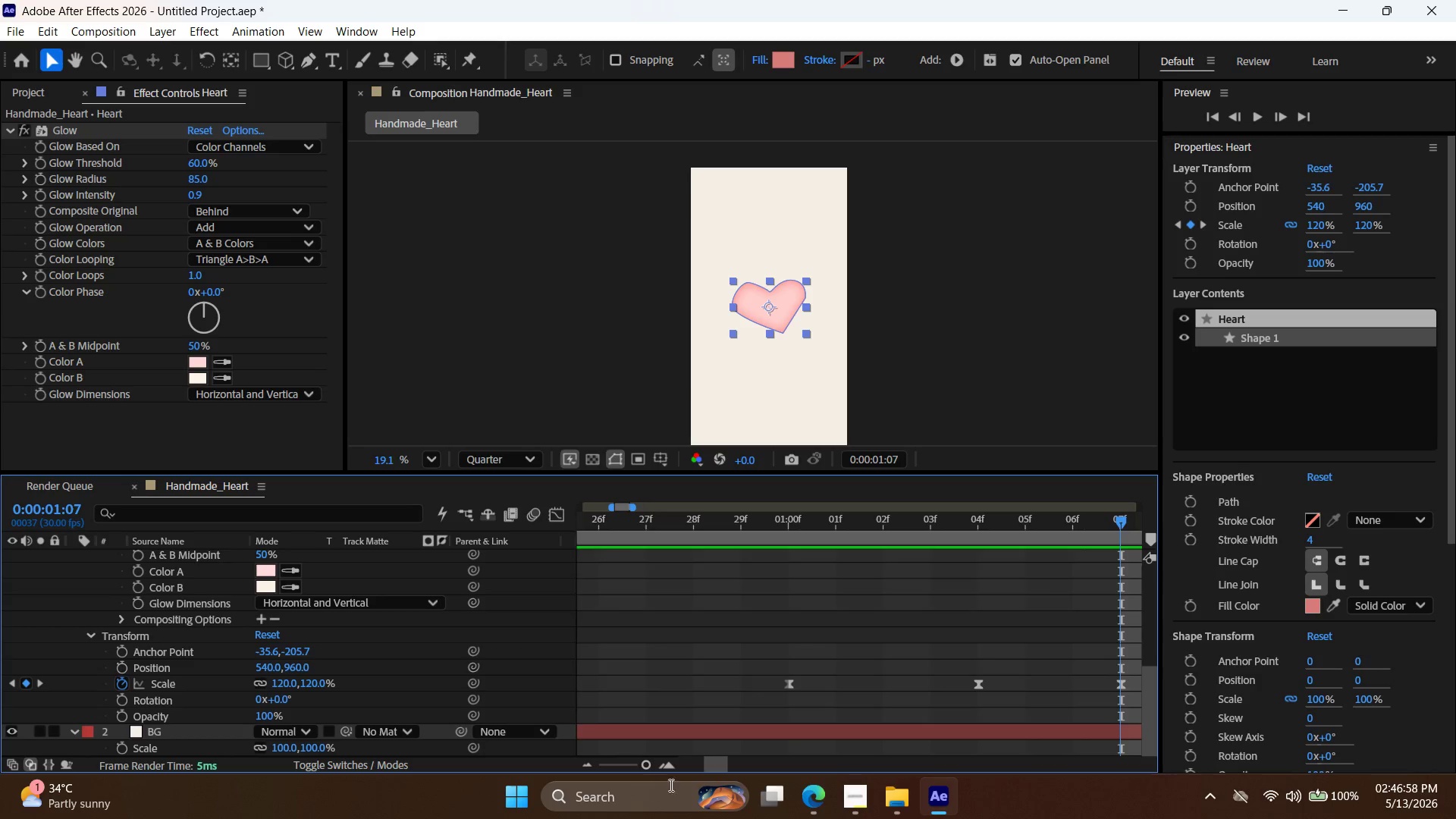 
left_click_drag(start_coordinate=[713, 766], to_coordinate=[723, 770])
 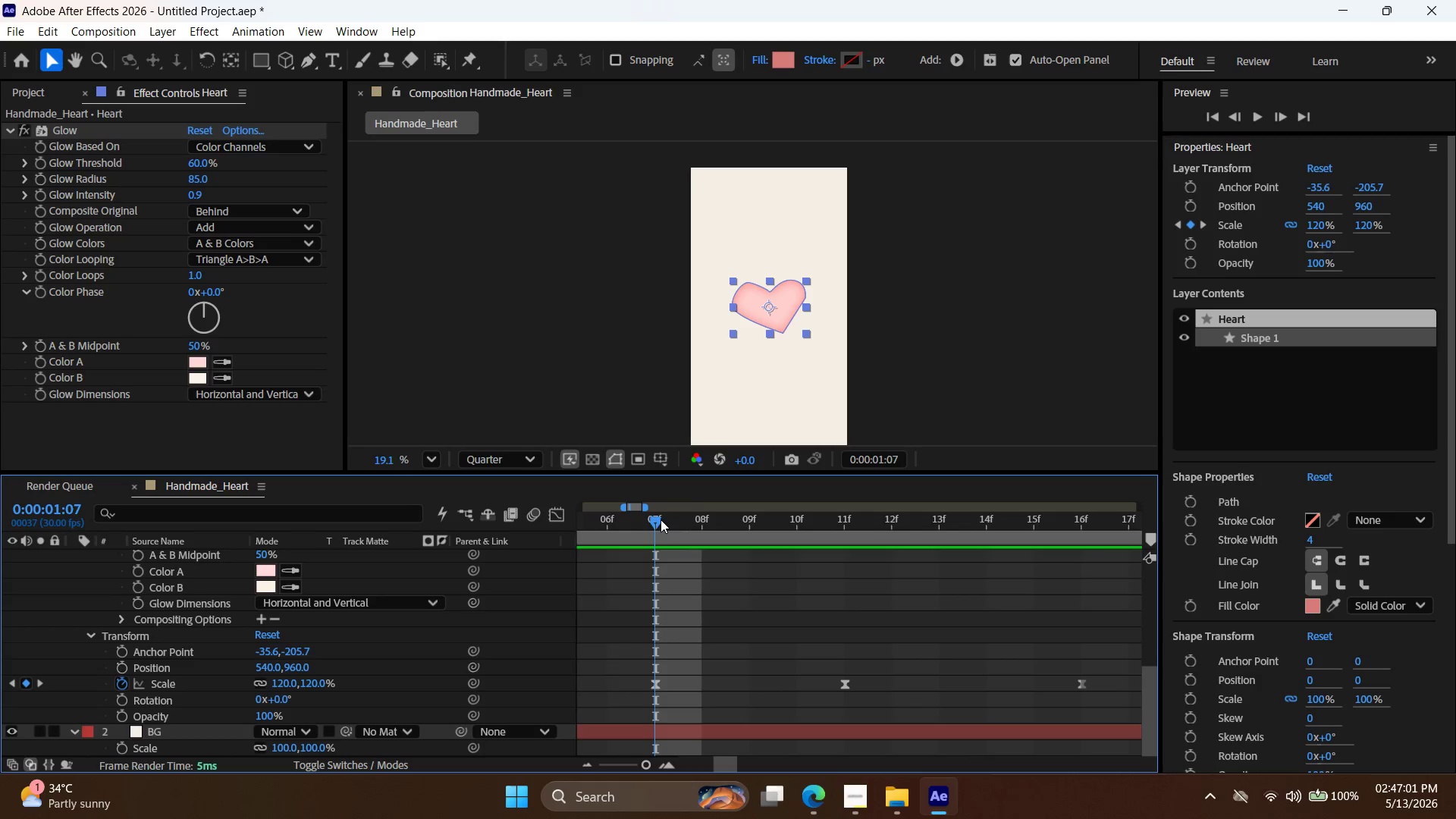 
left_click_drag(start_coordinate=[655, 518], to_coordinate=[829, 544])
 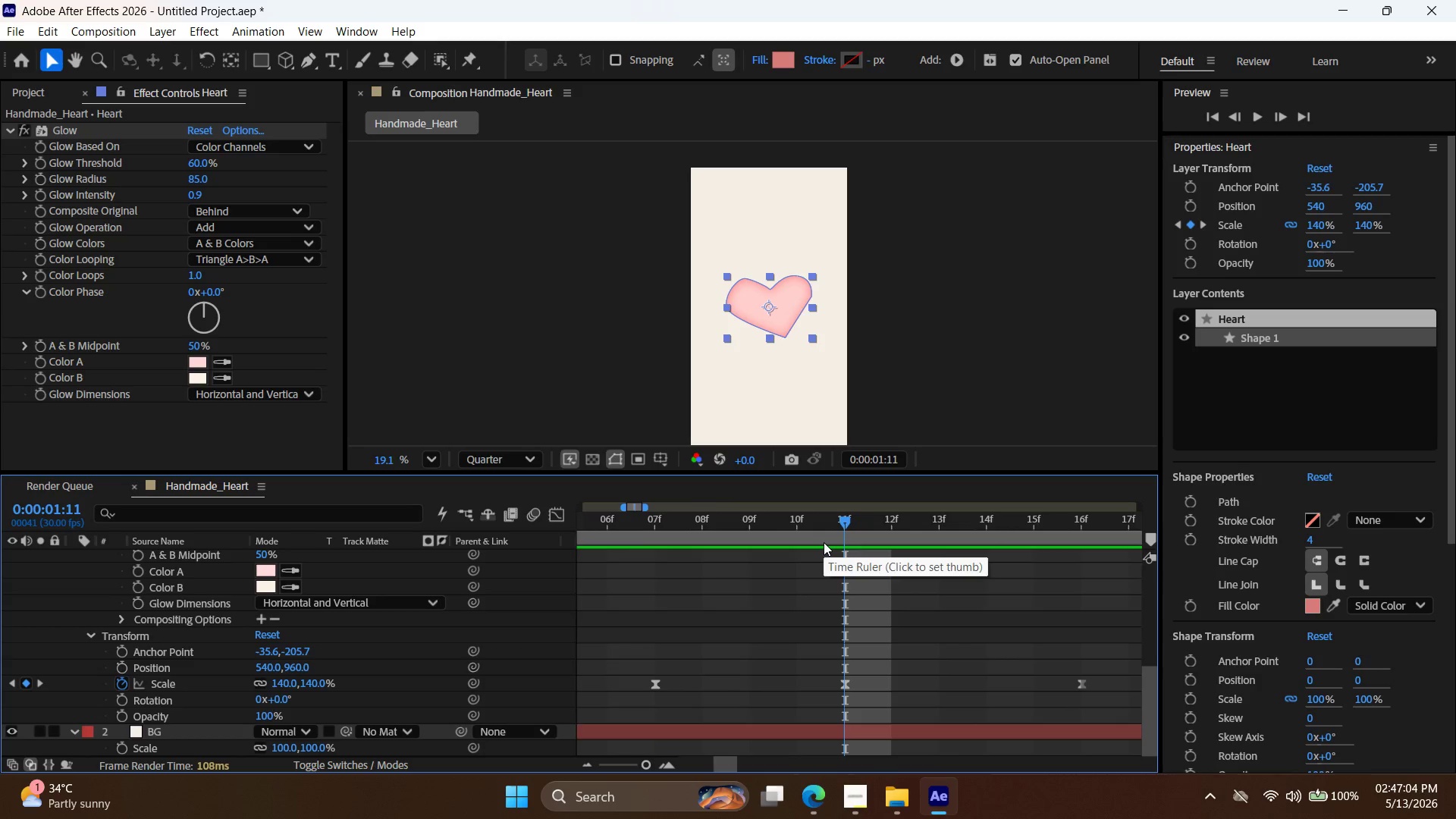 
key(NumpadMultiply)
 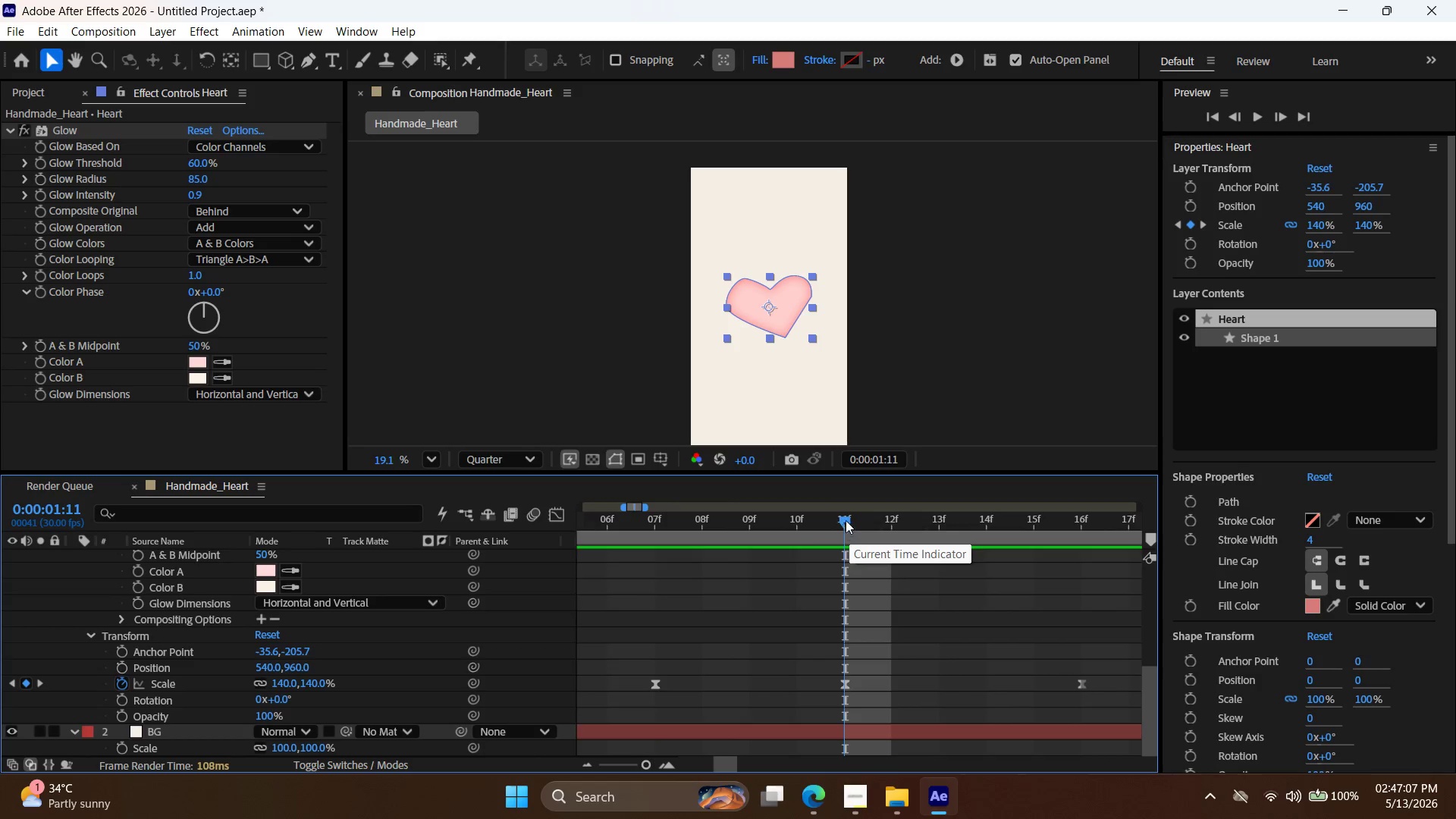 
left_click_drag(start_coordinate=[846, 520], to_coordinate=[1078, 553])
 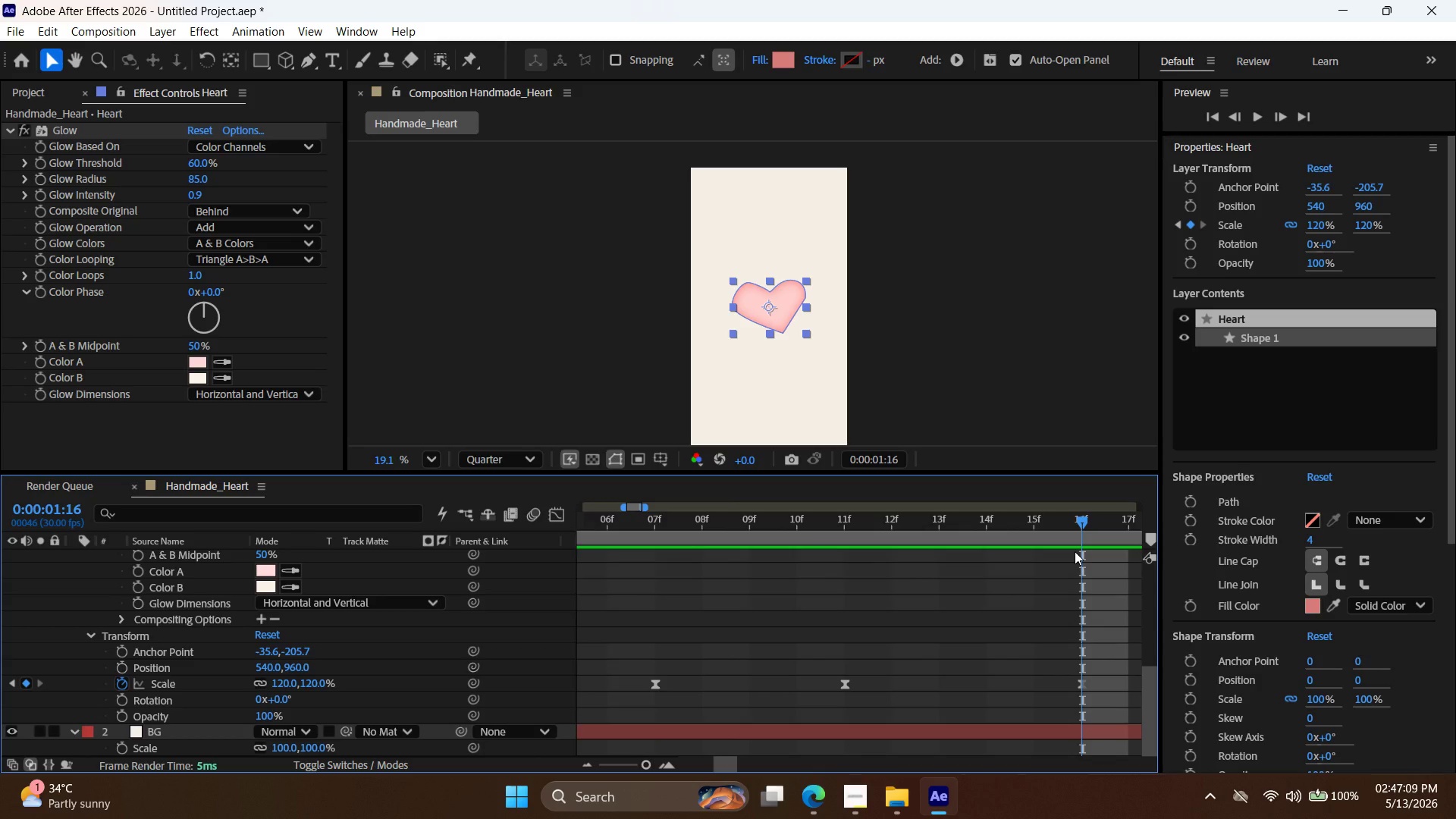 
key(NumpadMultiply)
 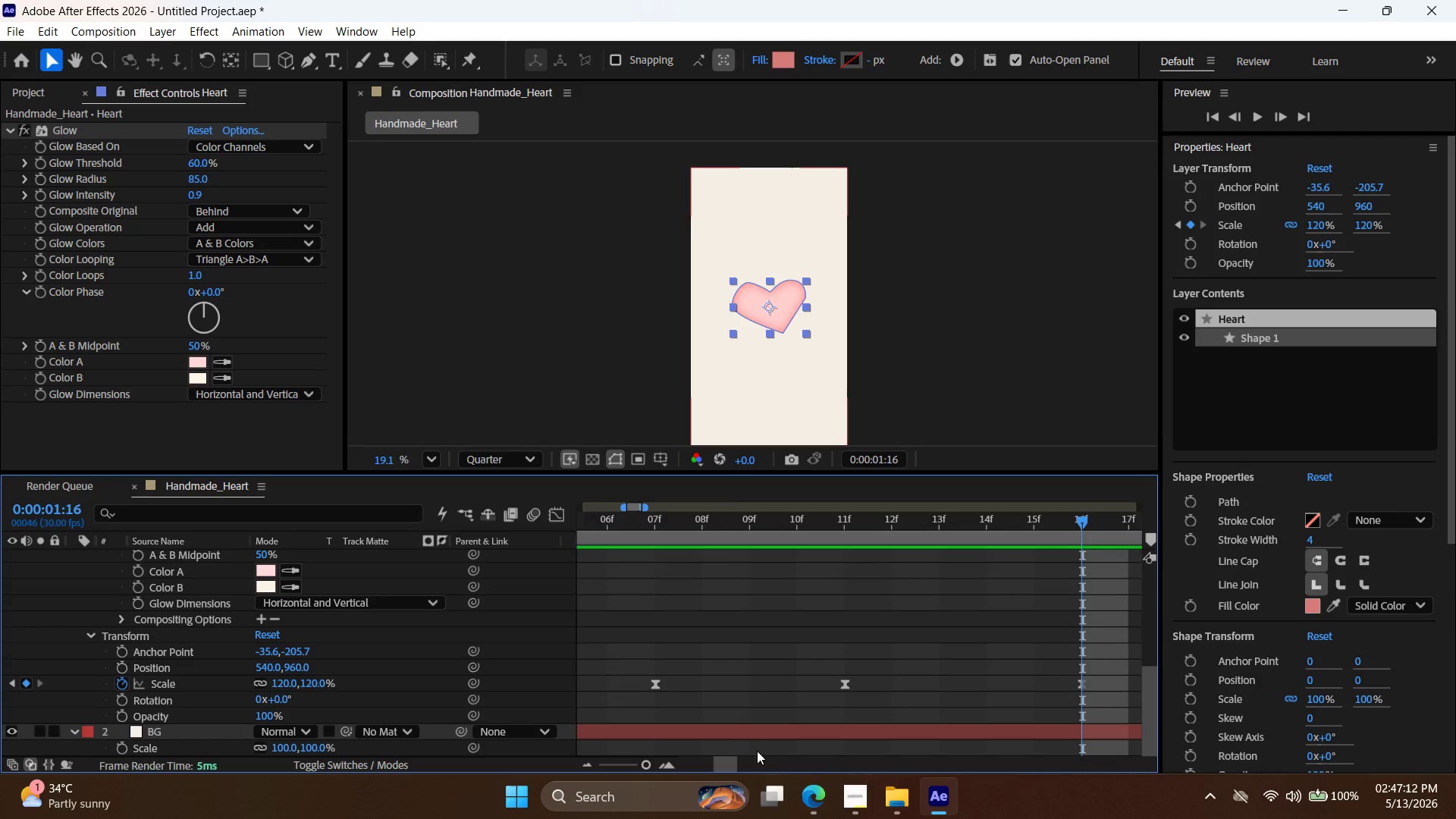 
left_click_drag(start_coordinate=[727, 758], to_coordinate=[746, 758])
 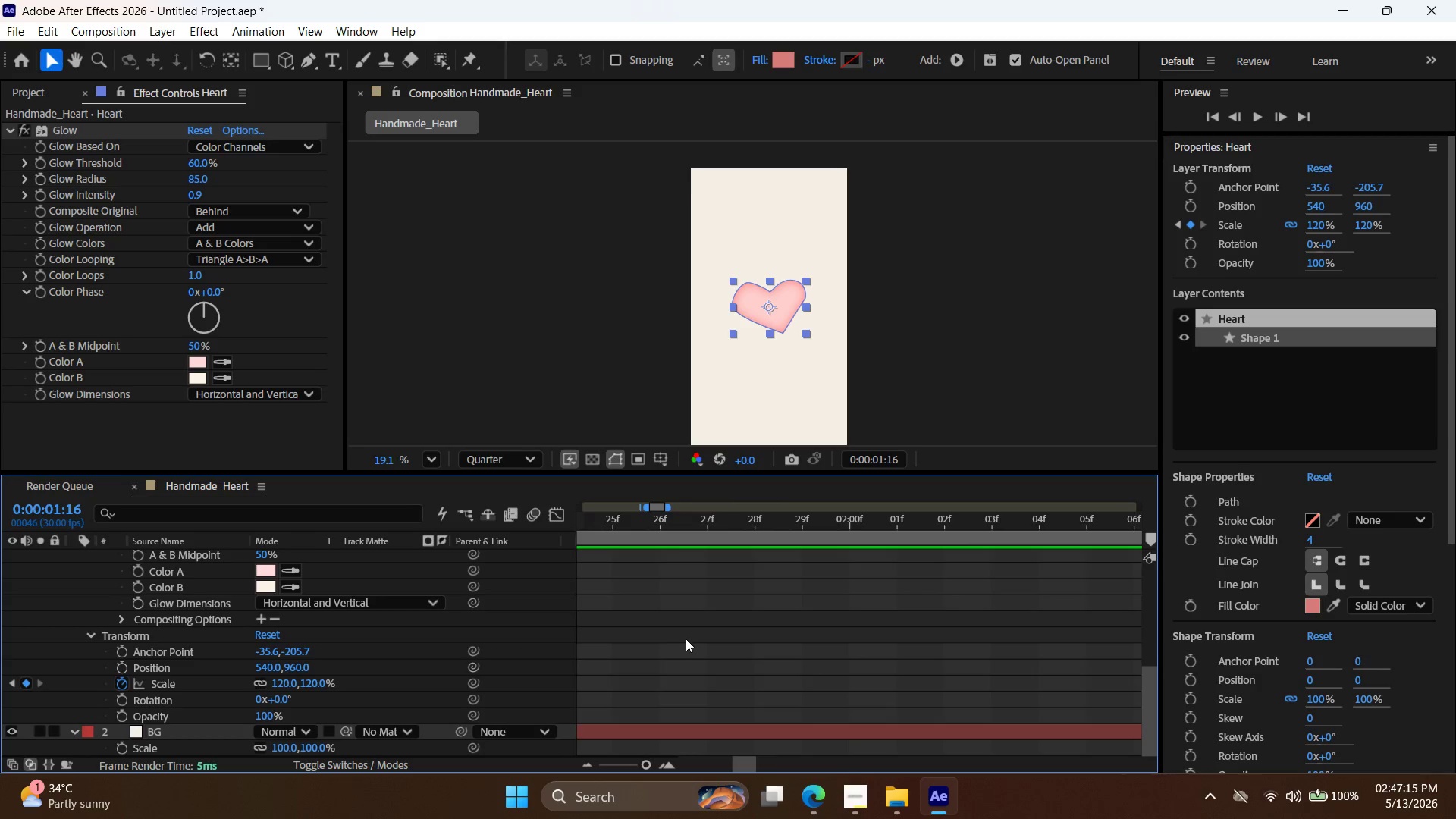 
hold_key(key=AltLeft, duration=1.11)
scroll: coordinate [689, 642], scroll_direction: down, amount: 12.0
 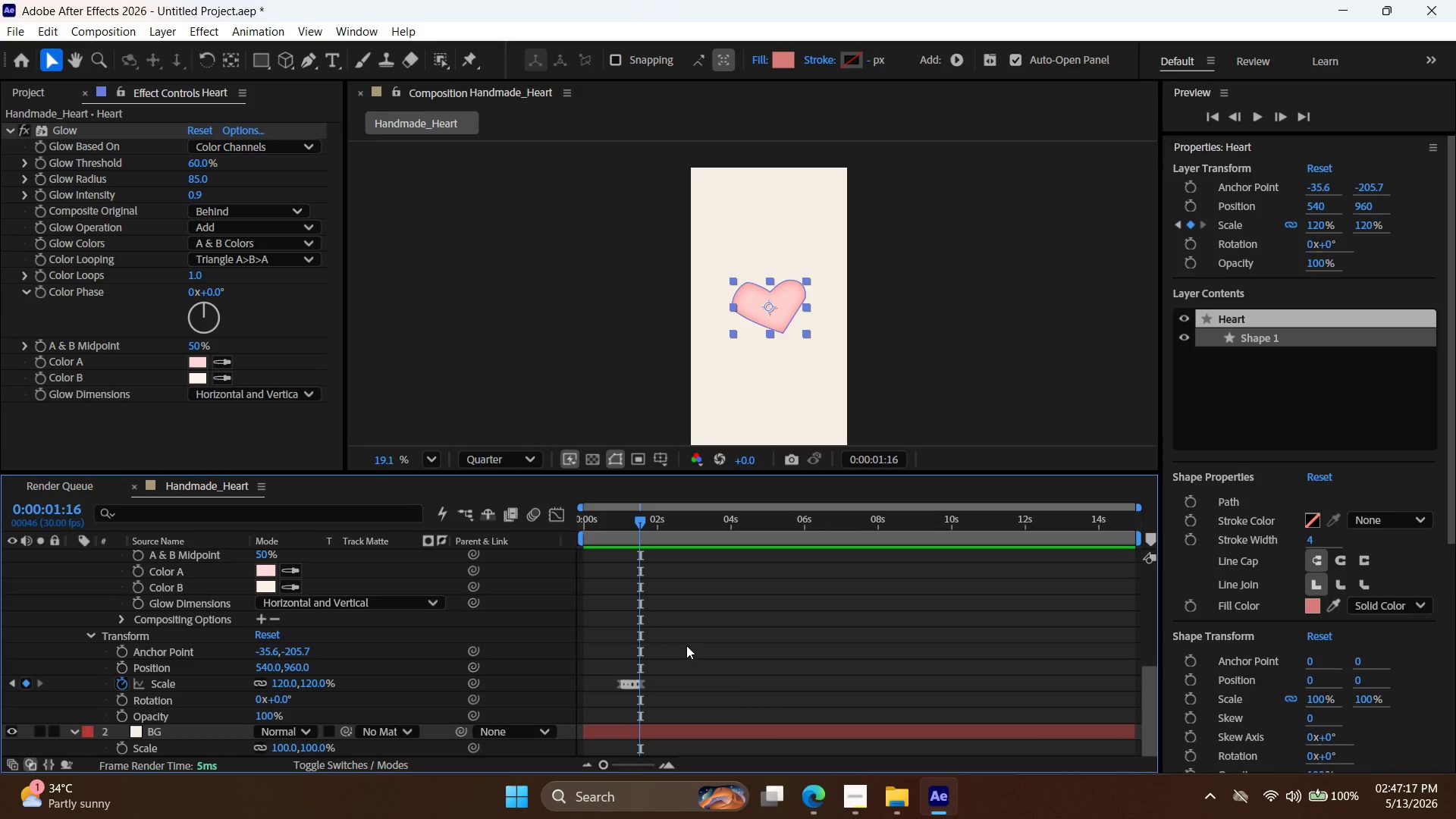 
left_click_drag(start_coordinate=[1151, 695], to_coordinate=[1154, 582])
 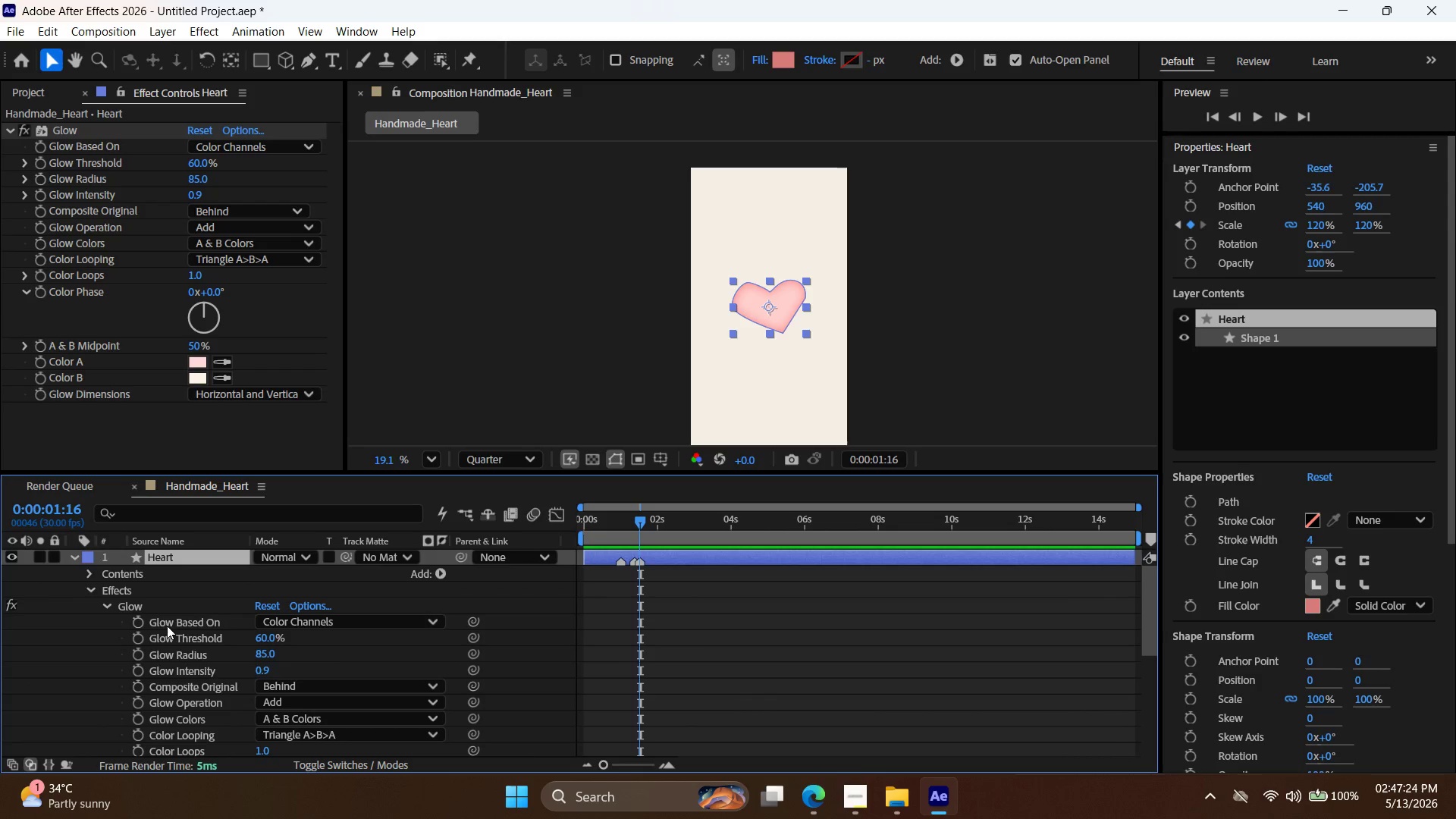 
key(Alt+AltLeft)
 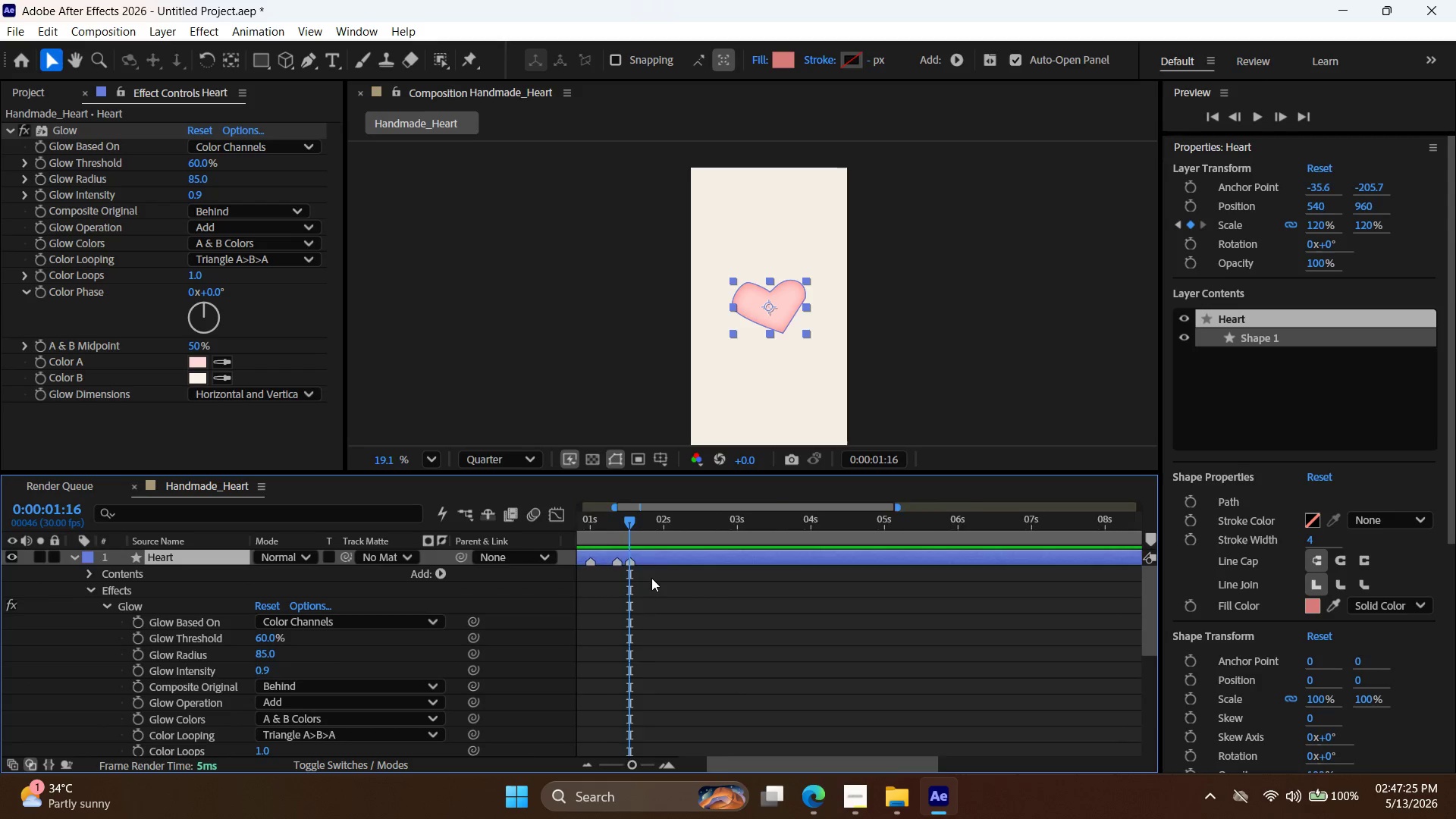 
key(Alt+AltLeft)
 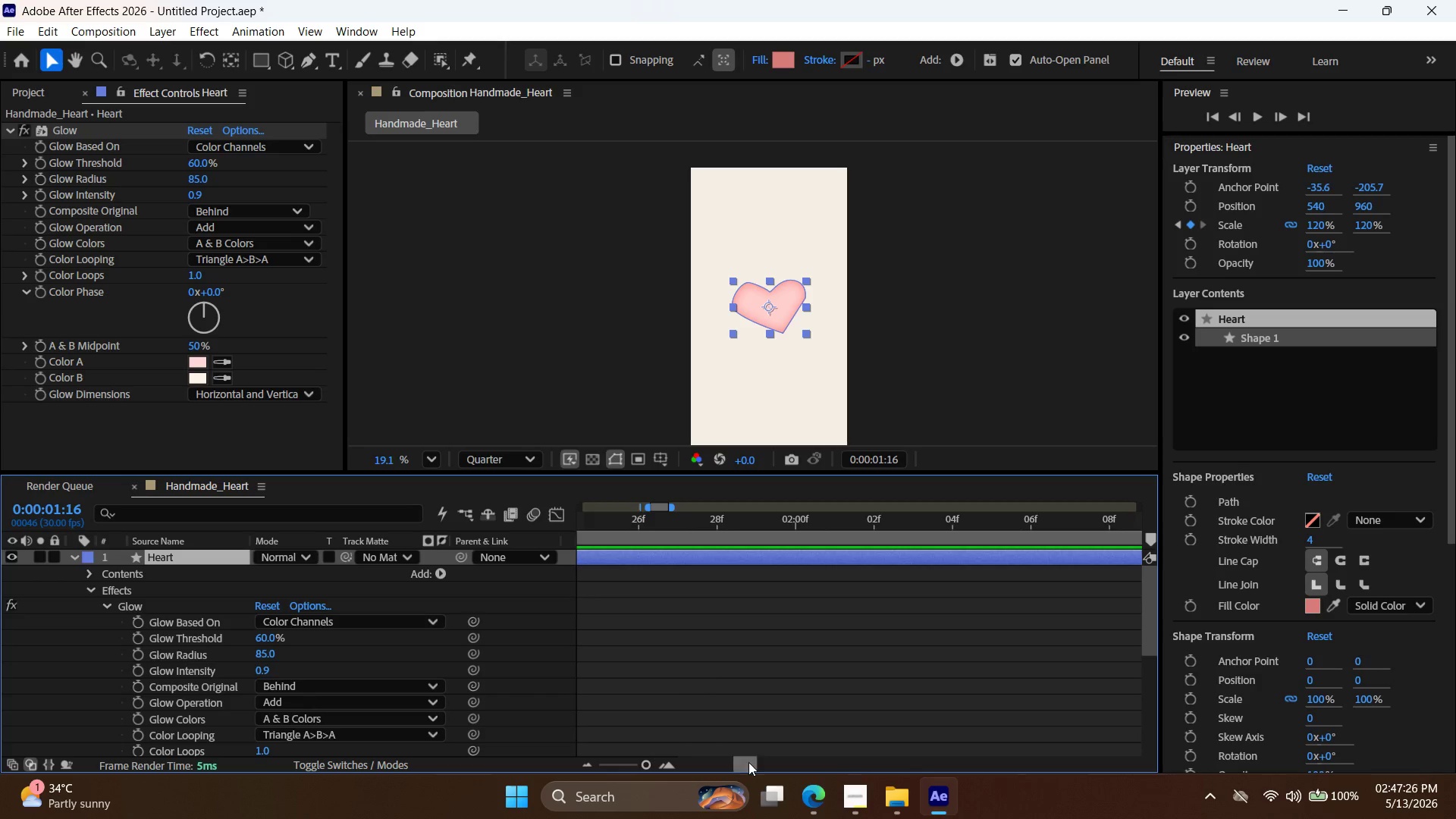 
scroll: coordinate [660, 592], scroll_direction: up, amount: 5.0
 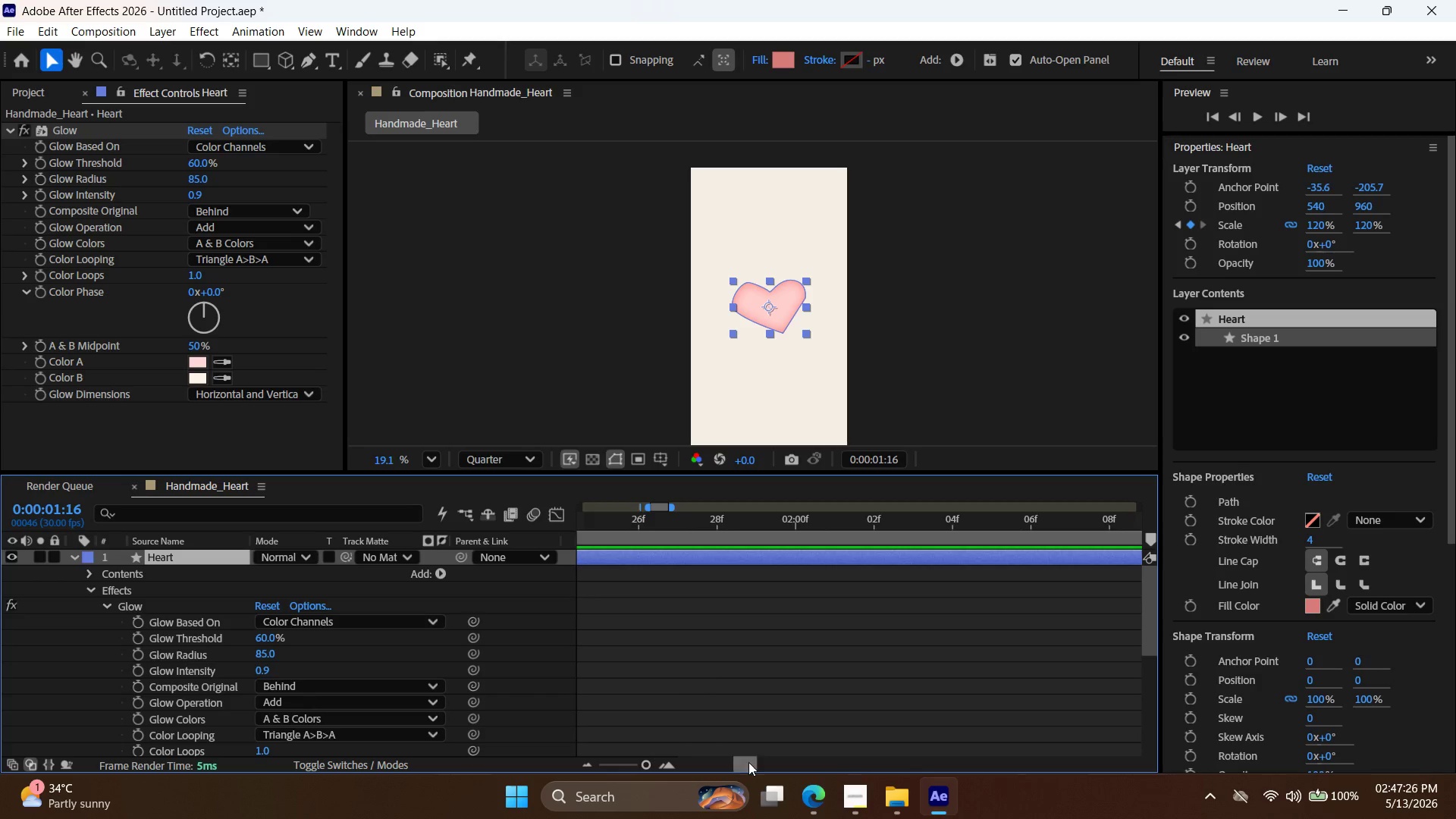 
left_click_drag(start_coordinate=[748, 762], to_coordinate=[726, 760])
 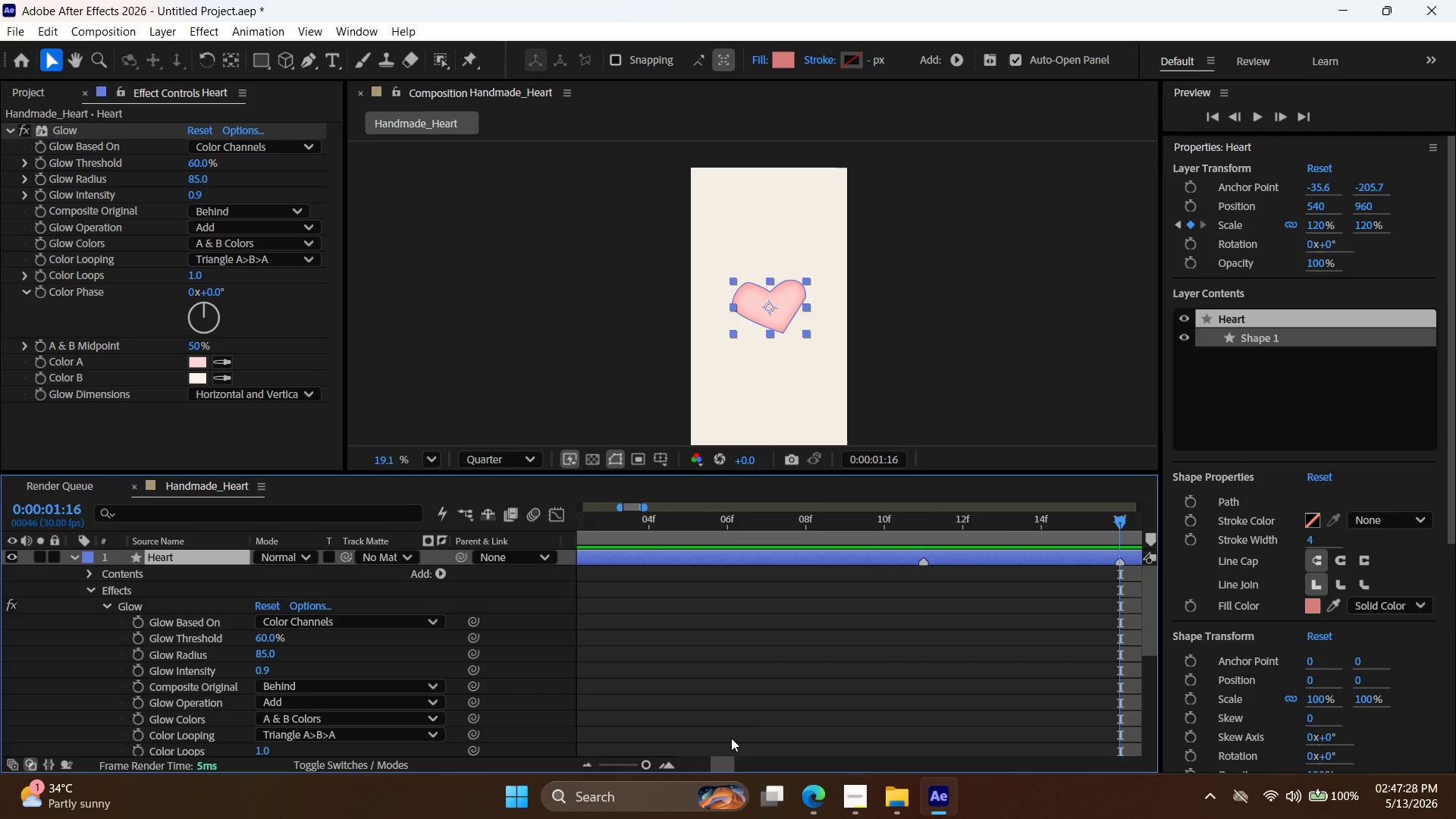 
key(Alt+AltLeft)
 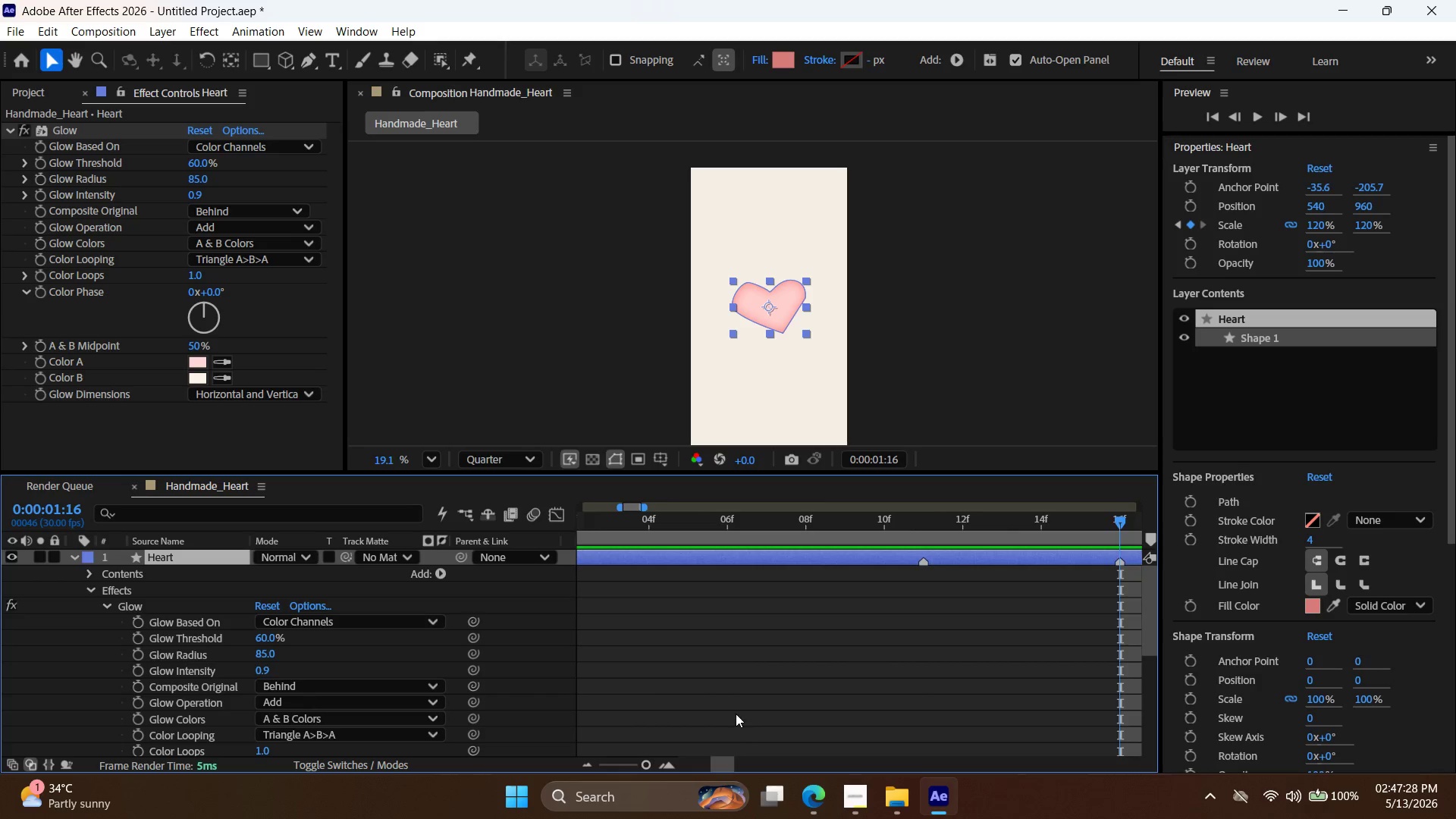 
scroll: coordinate [736, 714], scroll_direction: down, amount: 1.0
 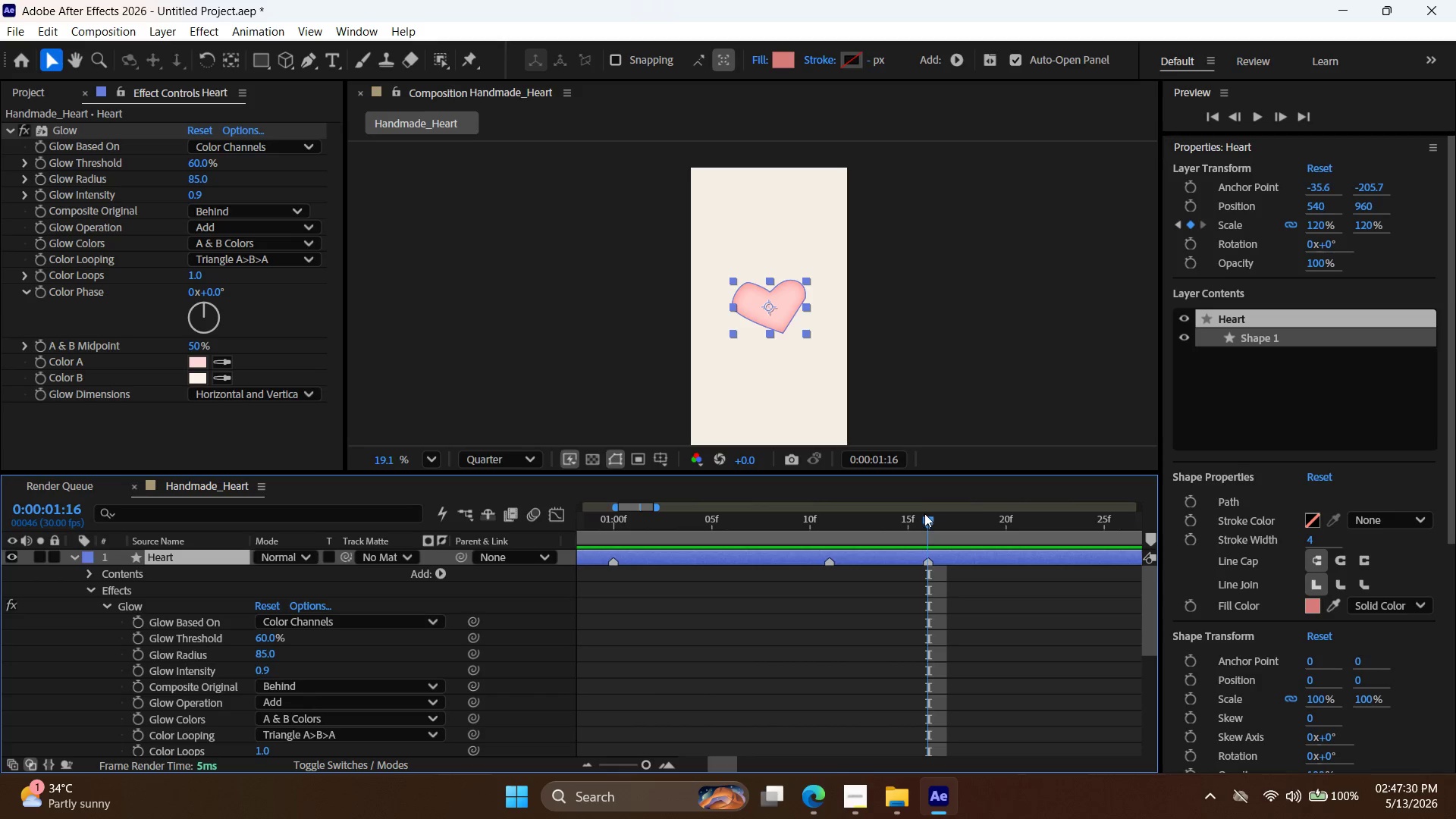 
left_click_drag(start_coordinate=[934, 517], to_coordinate=[1056, 563])
 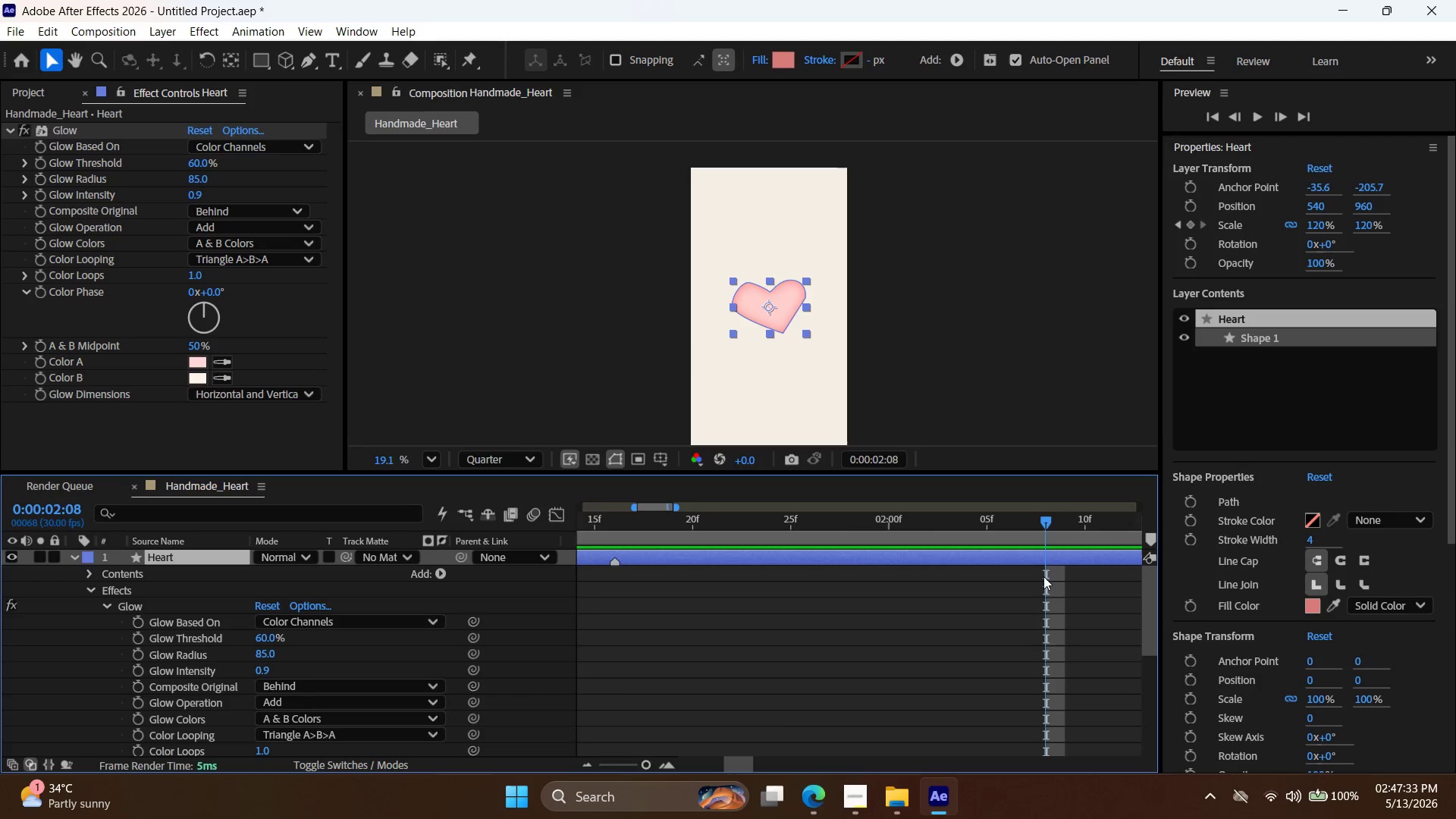 
hold_key(key=AltLeft, duration=0.31)
scroll: coordinate [1037, 601], scroll_direction: down, amount: 5.0
 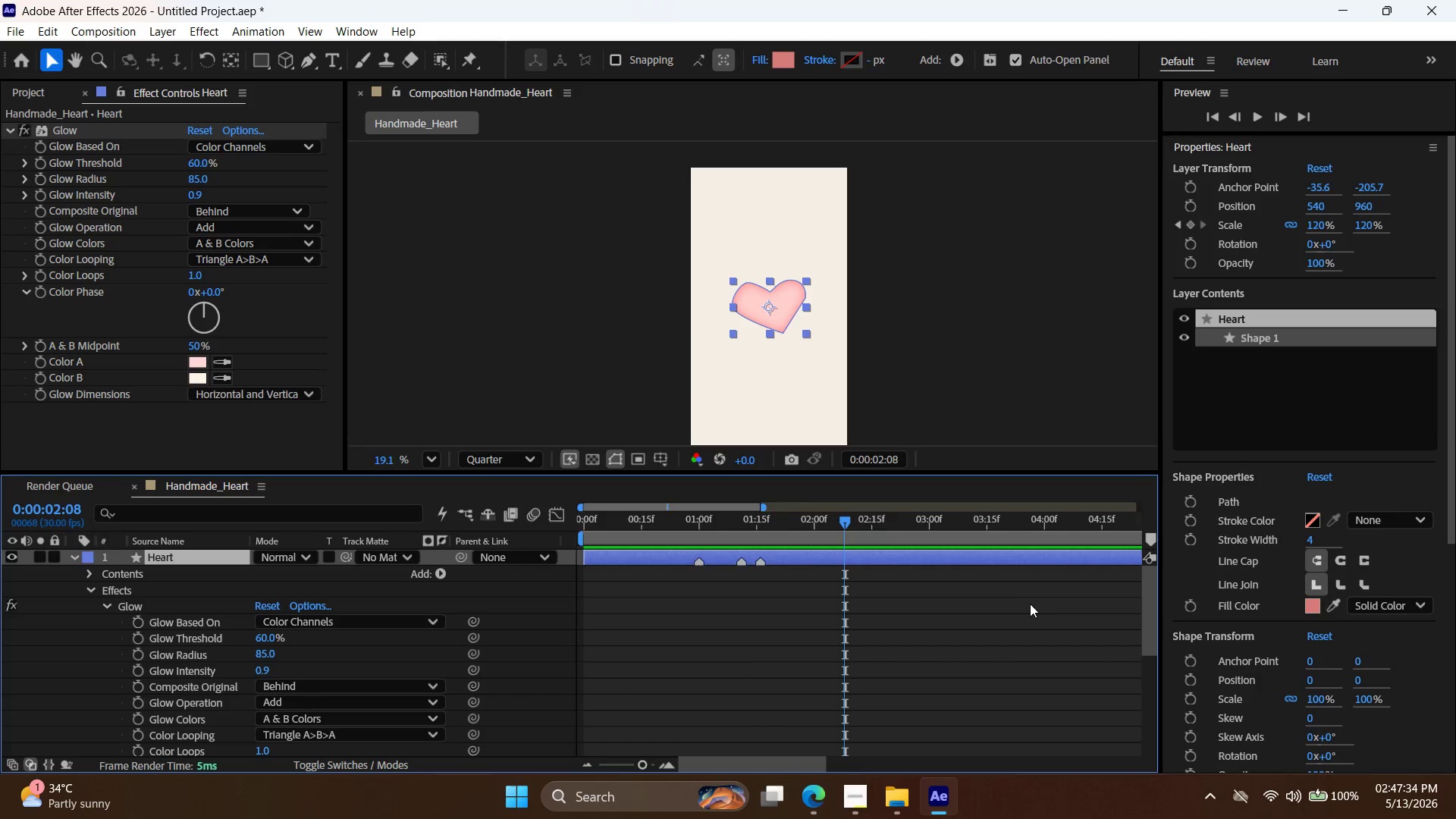 
key(Alt+AltLeft)
 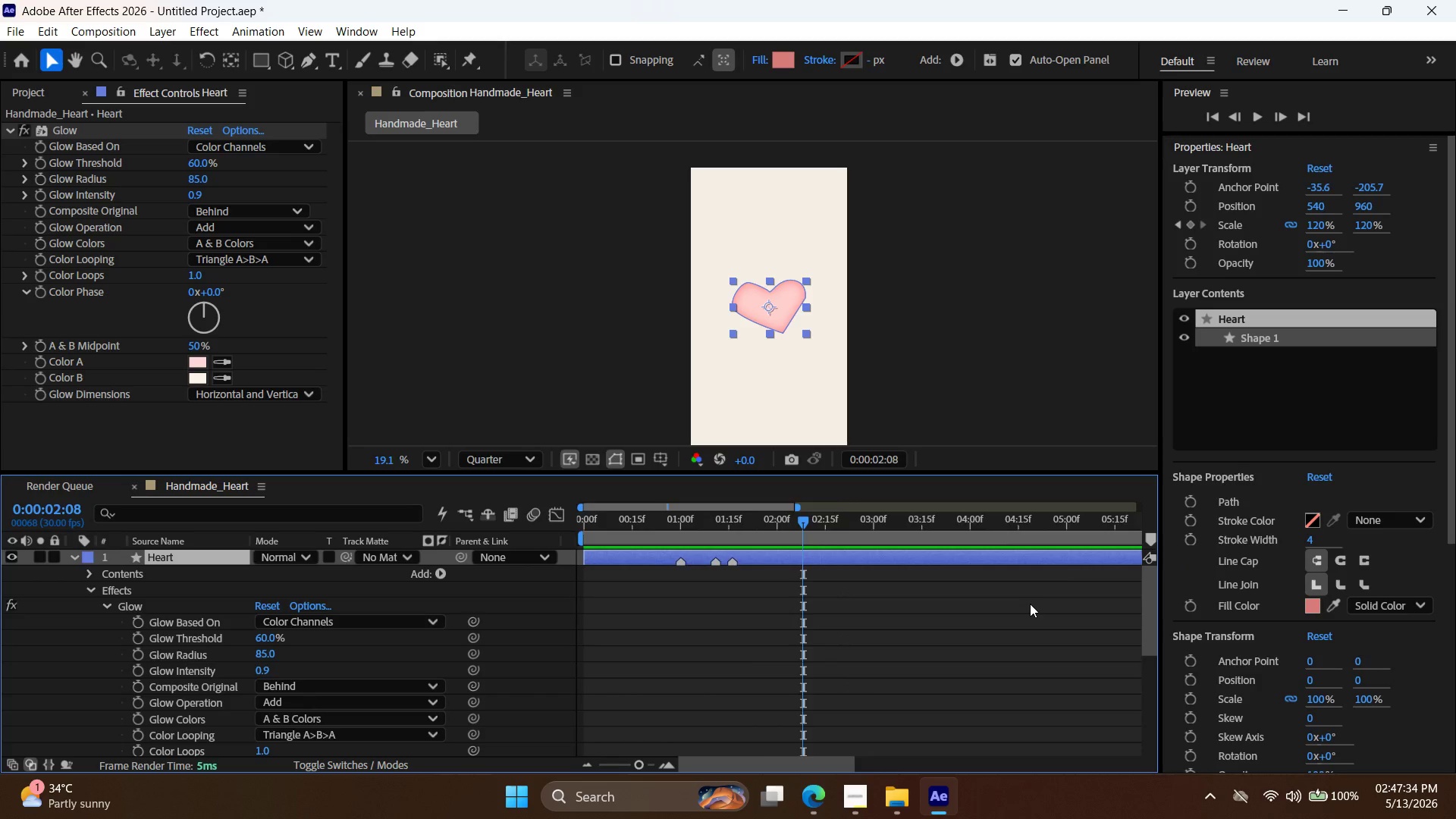 
scroll: coordinate [1030, 604], scroll_direction: down, amount: 2.0
 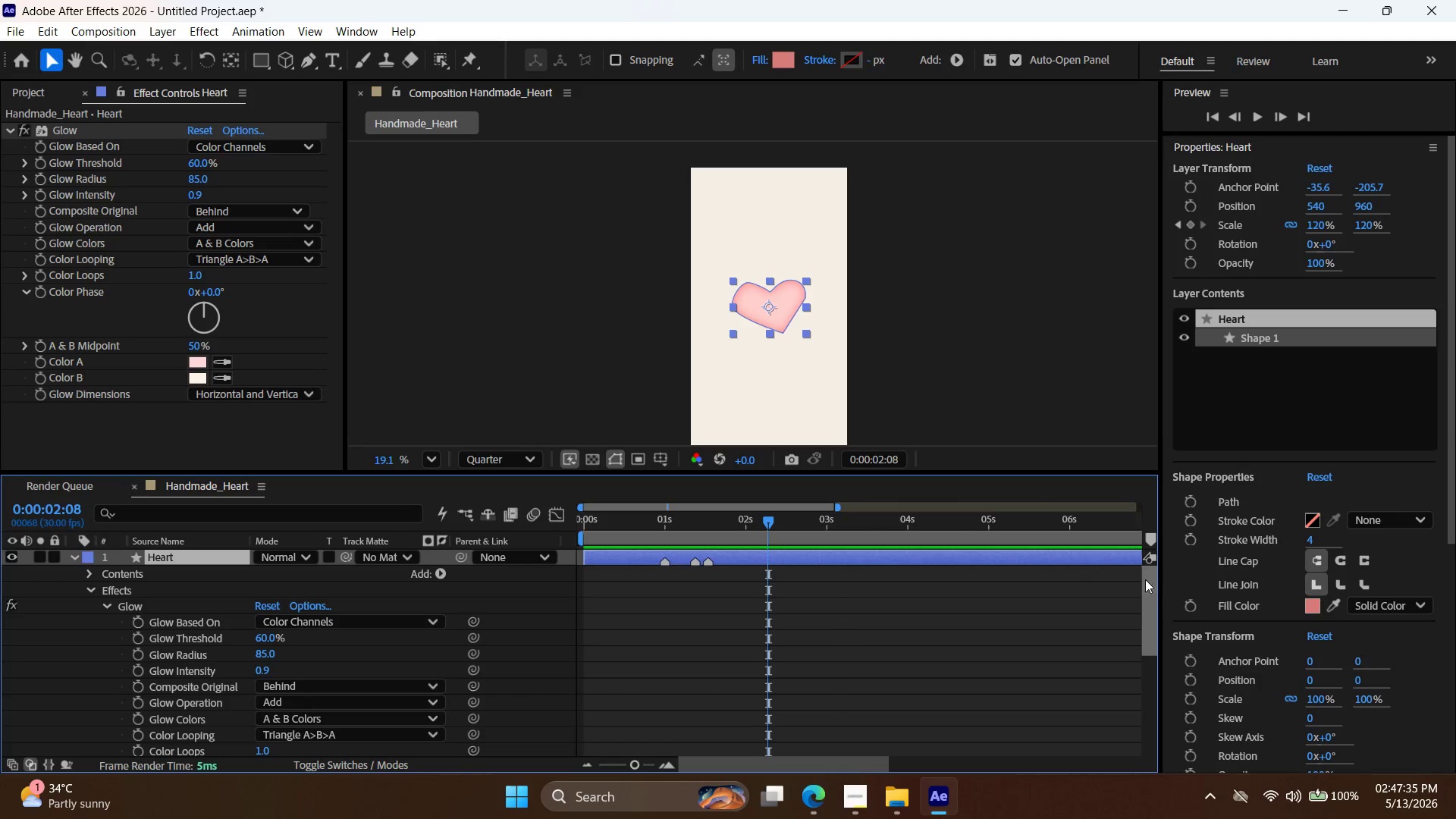 
left_click_drag(start_coordinate=[1145, 595], to_coordinate=[1144, 717])
 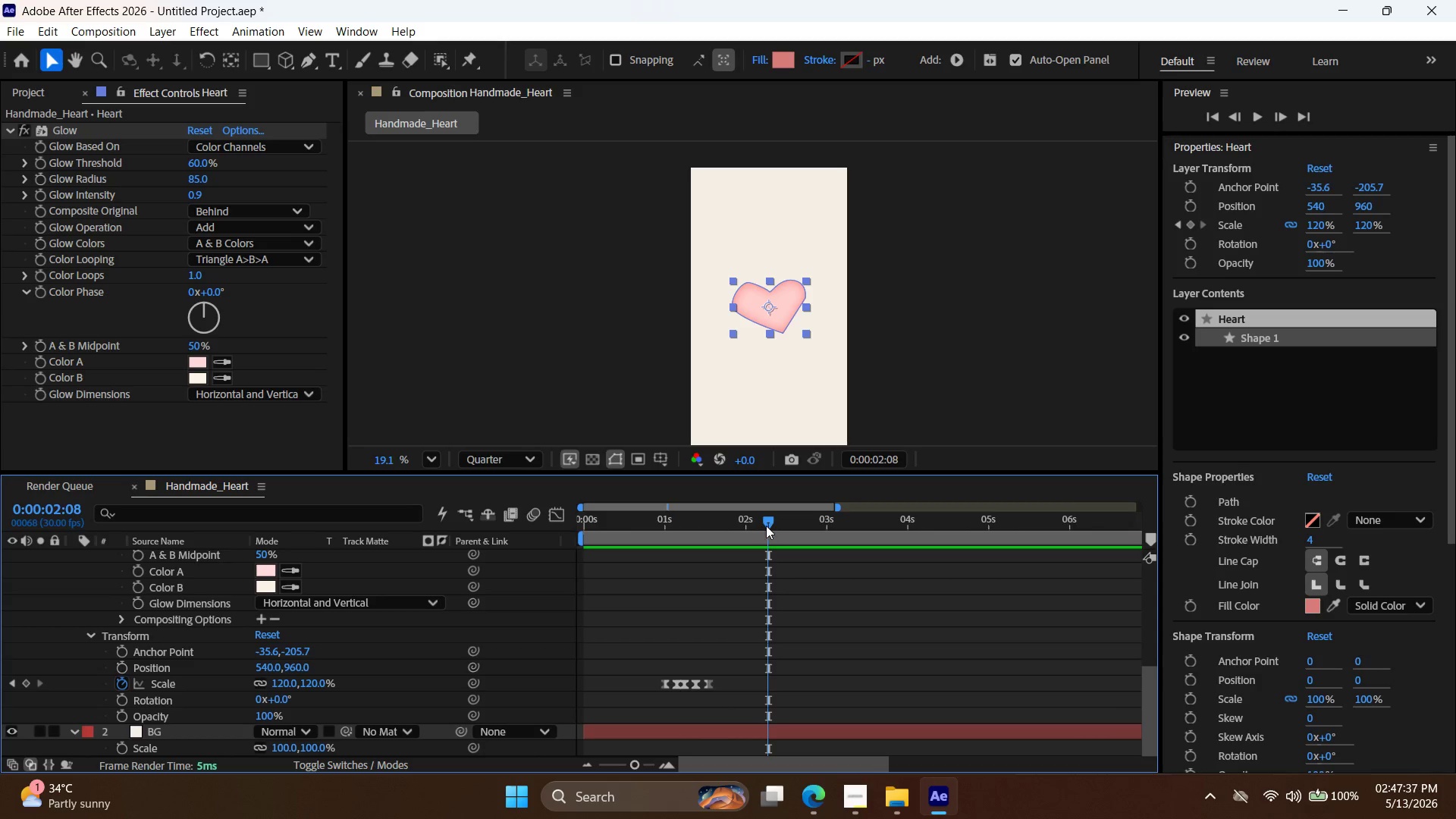 
left_click_drag(start_coordinate=[767, 526], to_coordinate=[711, 543])
 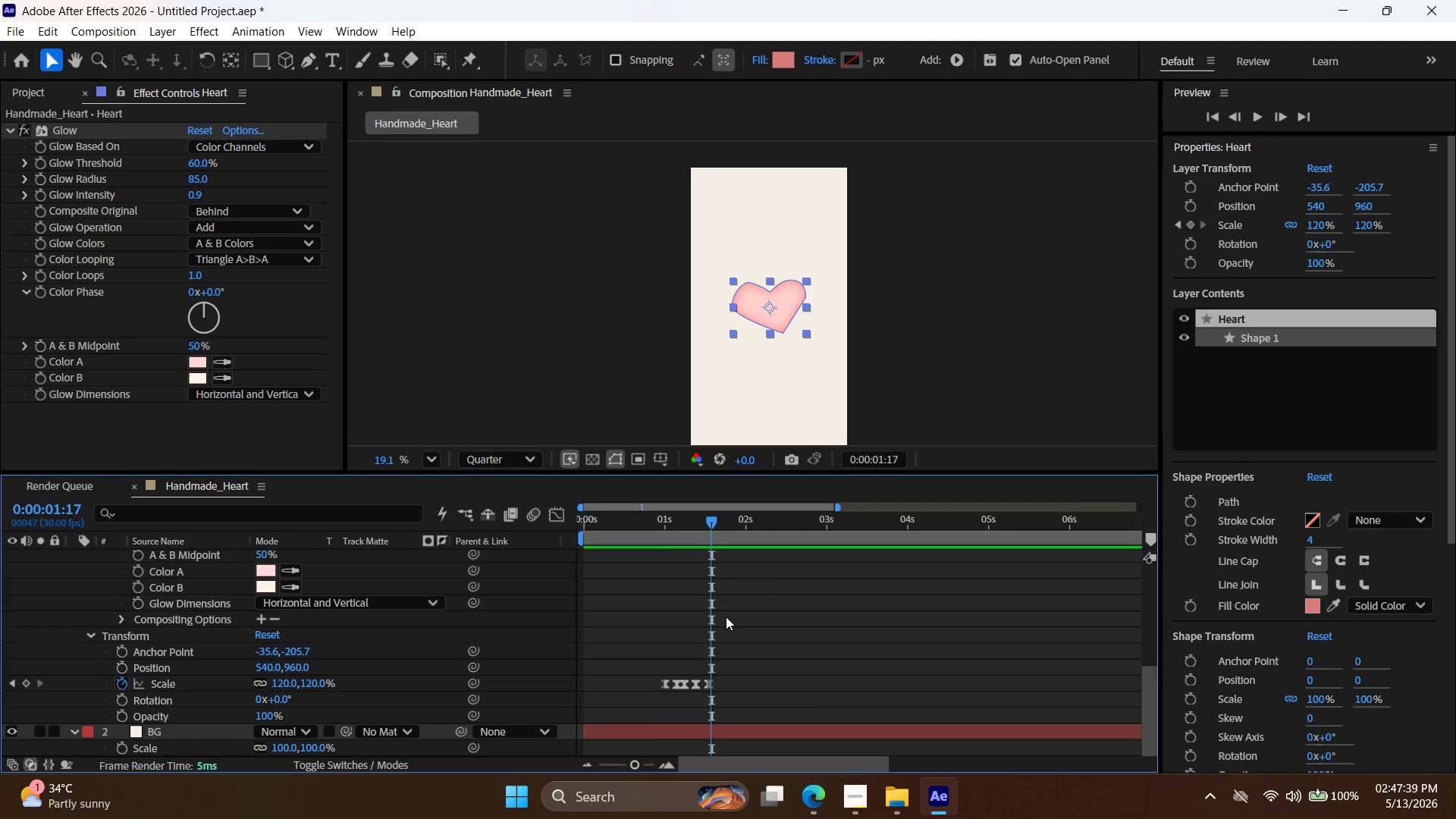 
hold_key(key=AltLeft, duration=0.31)
scroll: coordinate [728, 629], scroll_direction: up, amount: 2.0
 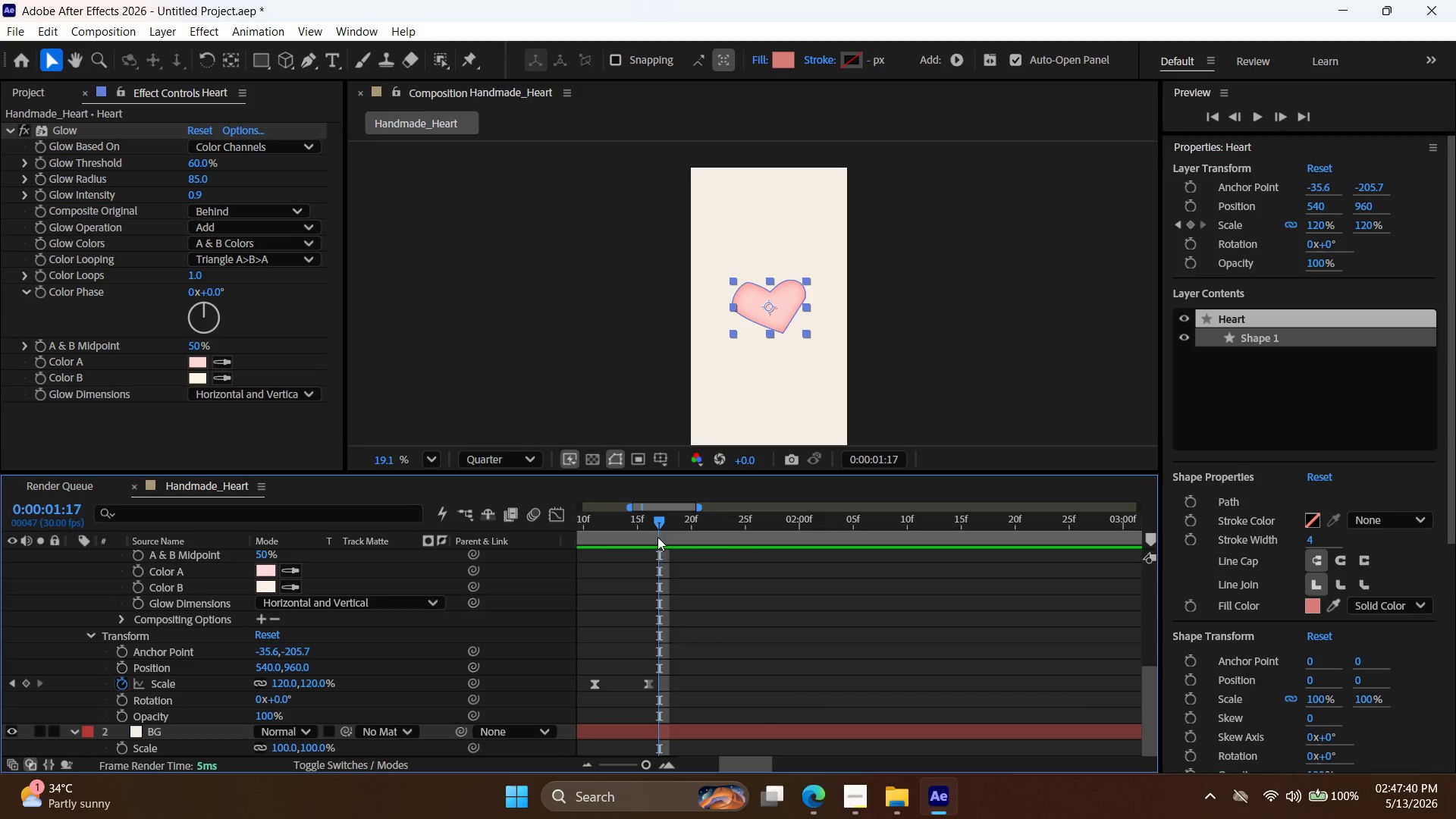 
left_click_drag(start_coordinate=[660, 526], to_coordinate=[646, 529])
 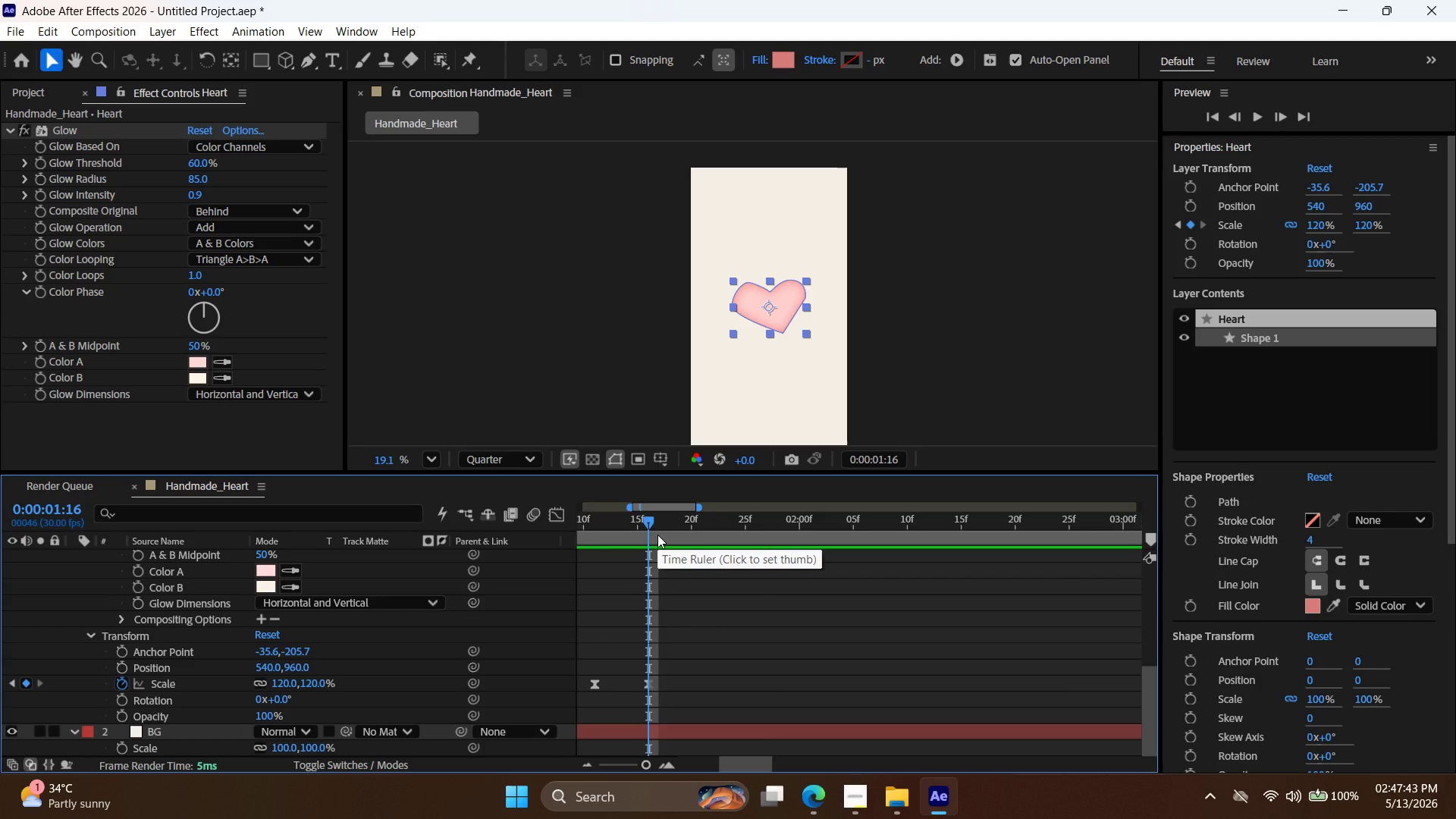 
key(NumpadMultiply)
 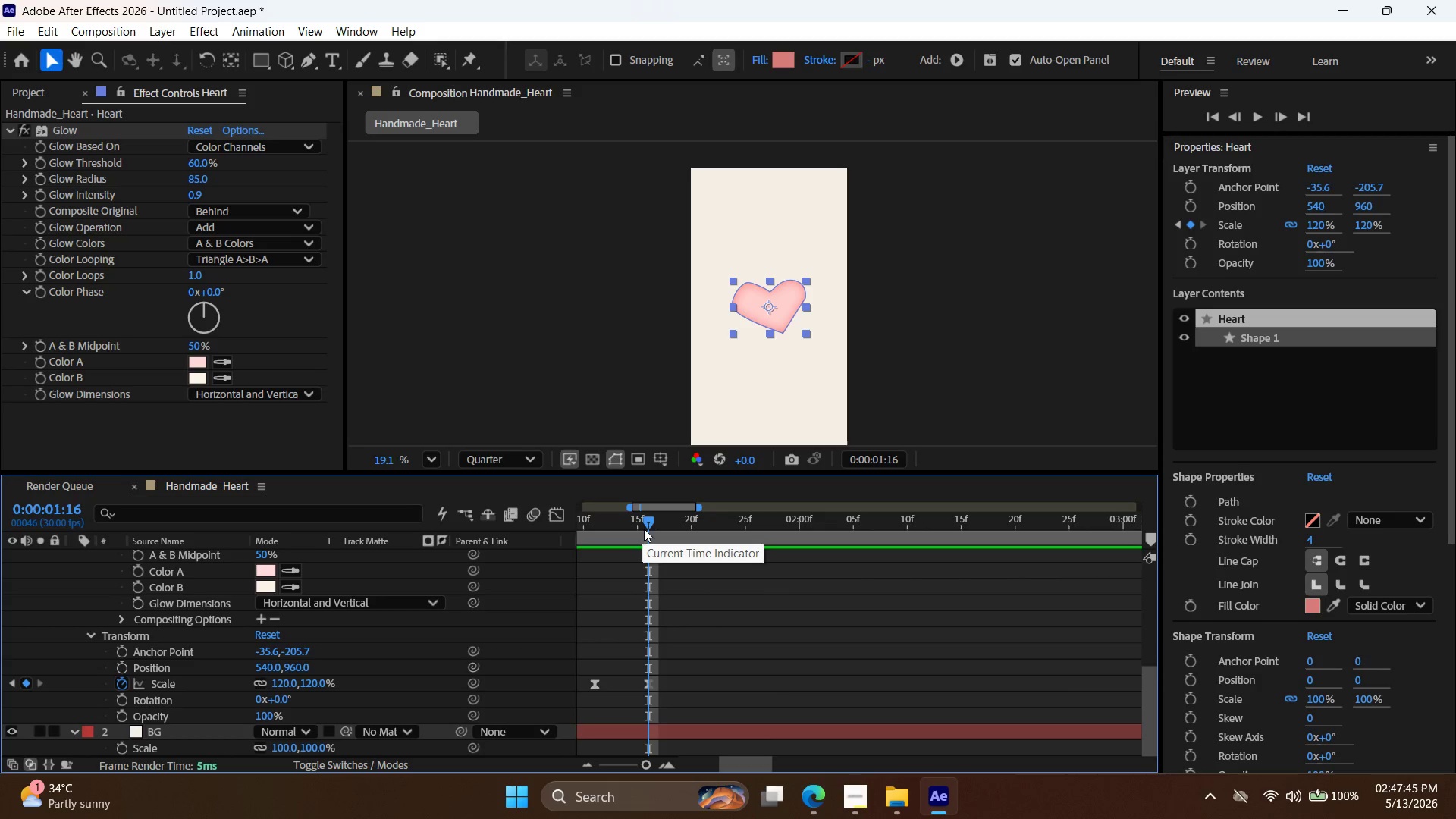 
left_click_drag(start_coordinate=[645, 521], to_coordinate=[595, 536])
 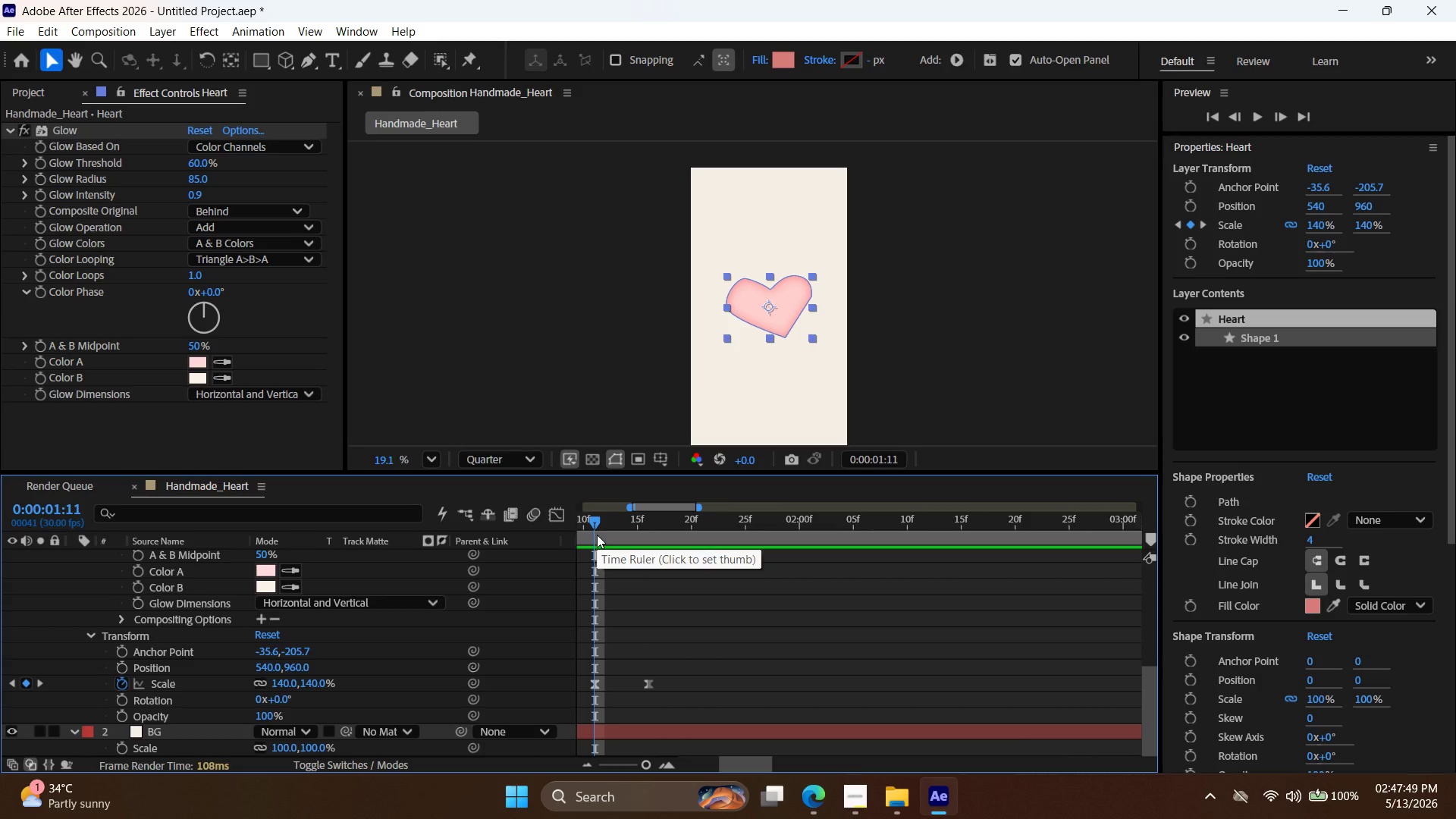 
key(NumpadMultiply)
 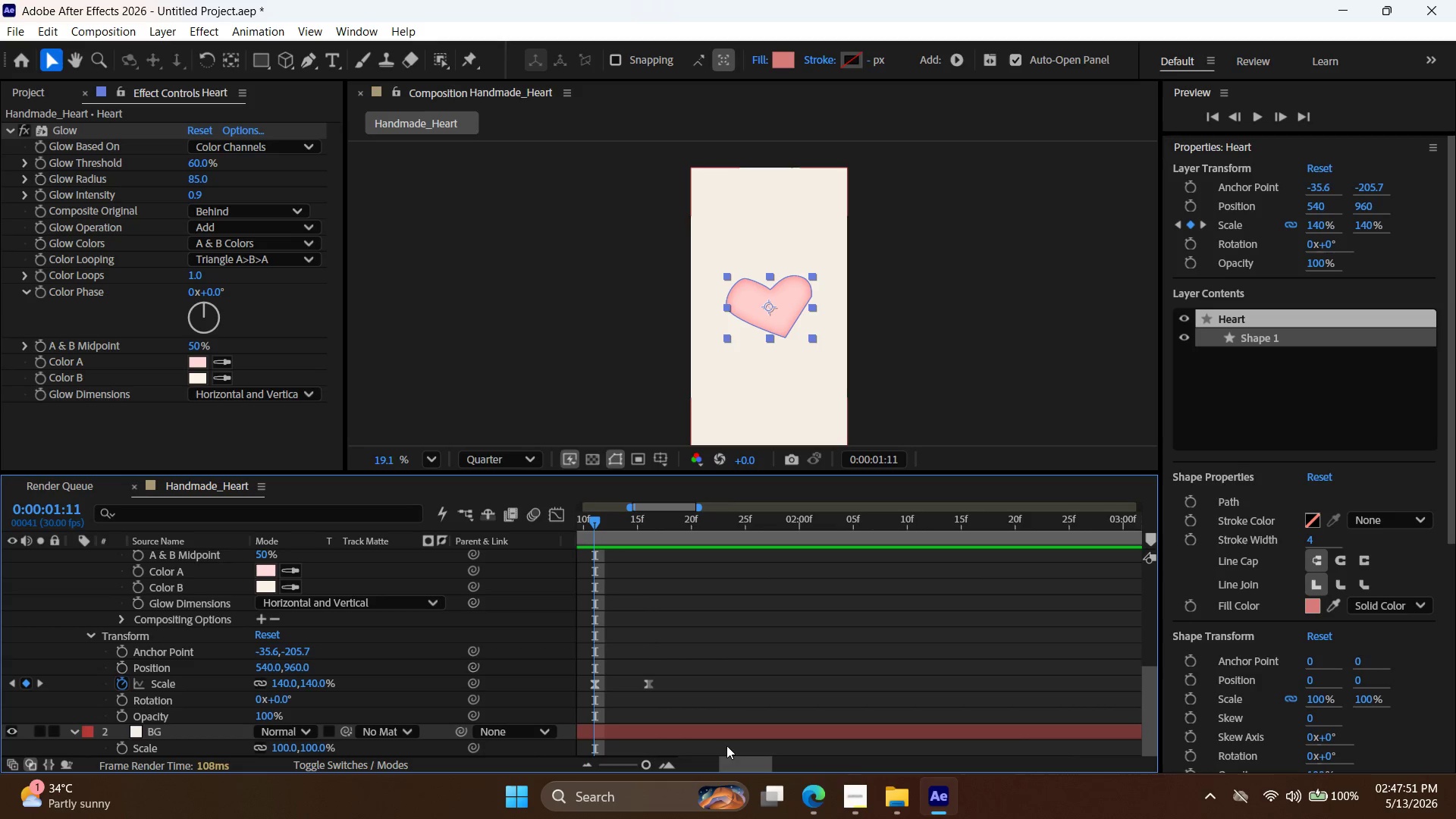 
left_click_drag(start_coordinate=[742, 767], to_coordinate=[725, 774])
 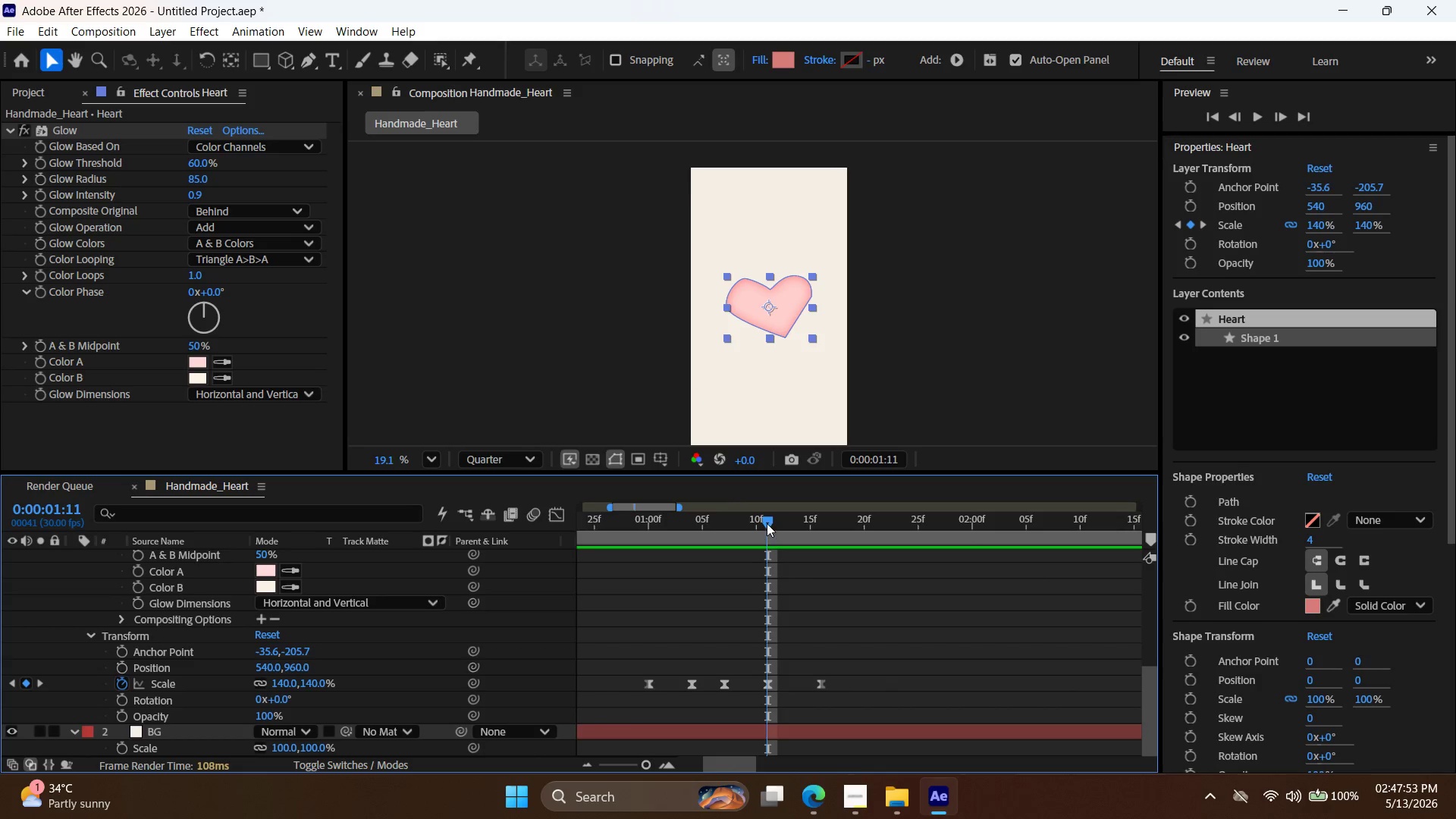 
left_click_drag(start_coordinate=[767, 521], to_coordinate=[726, 526])
 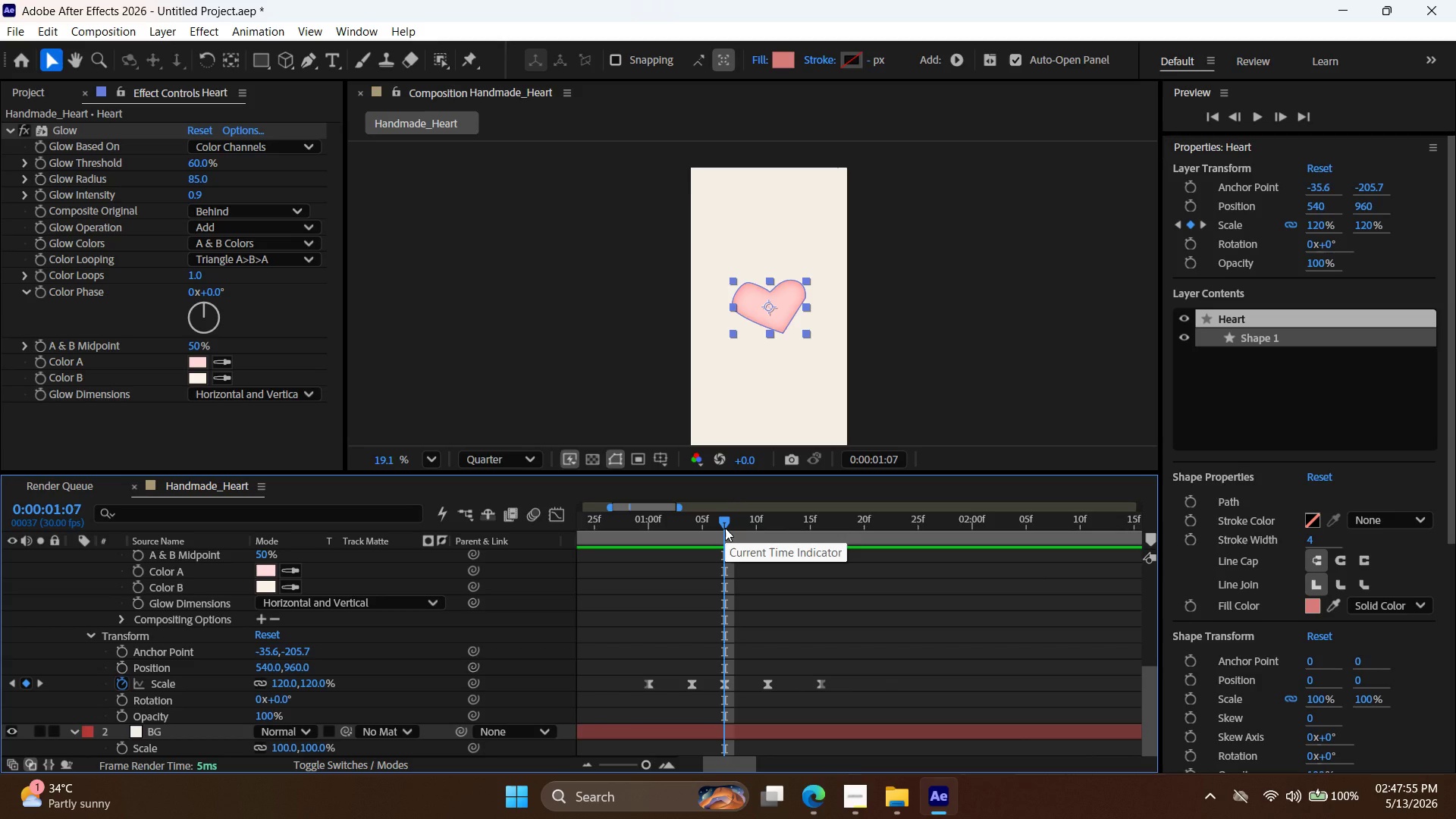 
key(NumpadMultiply)
 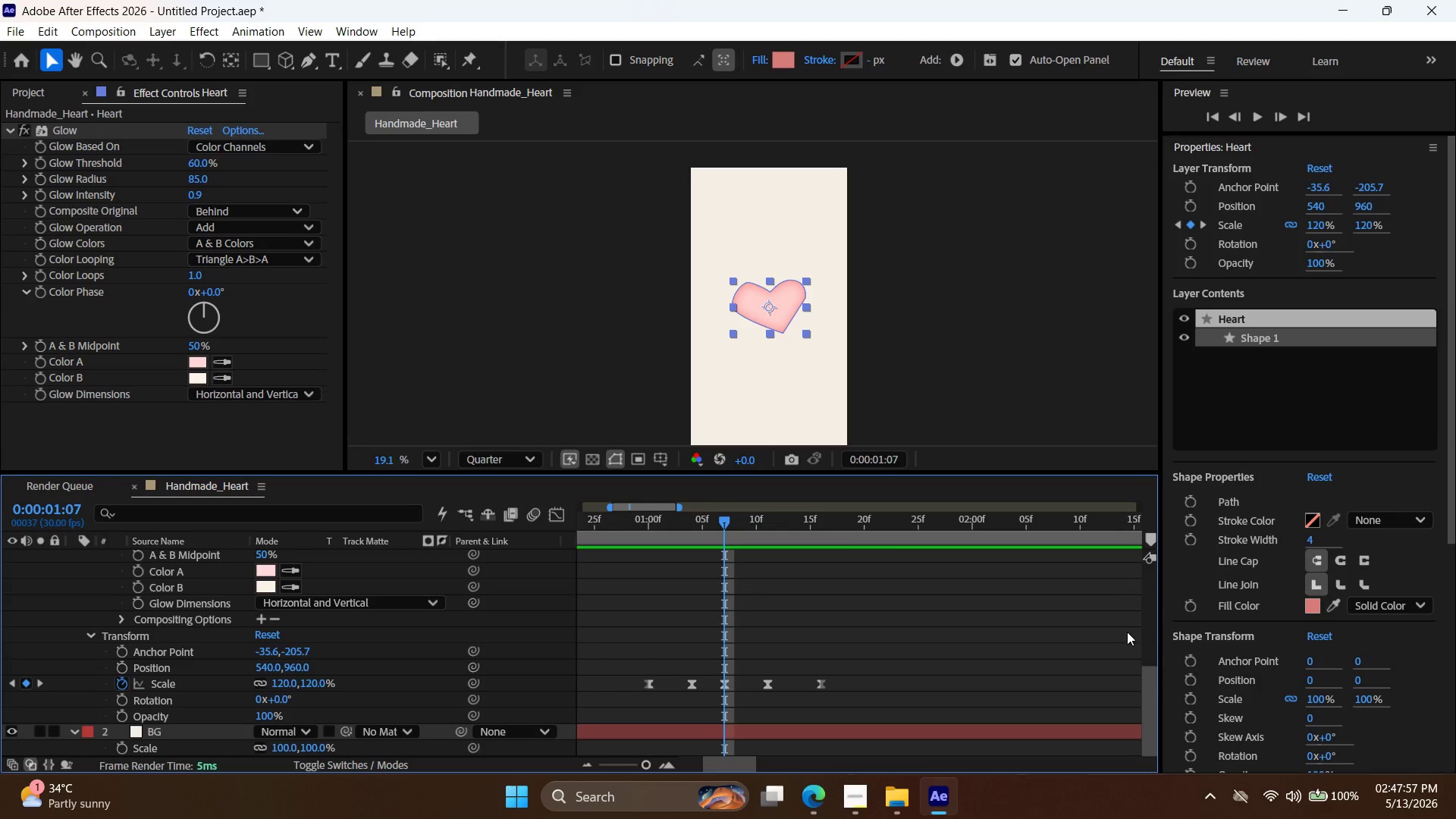 
left_click_drag(start_coordinate=[1153, 714], to_coordinate=[1129, 736])
 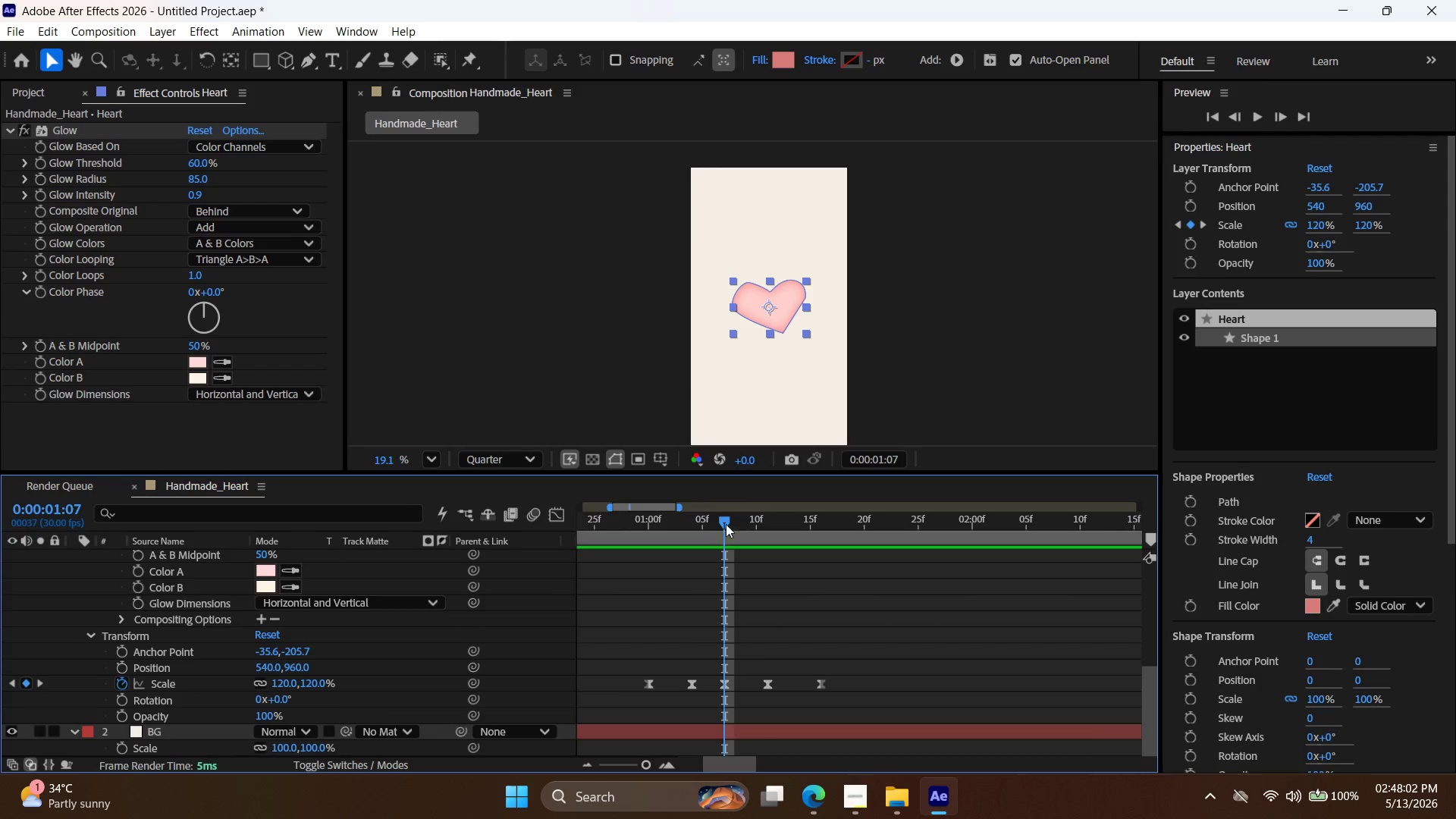 
left_click_drag(start_coordinate=[725, 519], to_coordinate=[692, 529])
 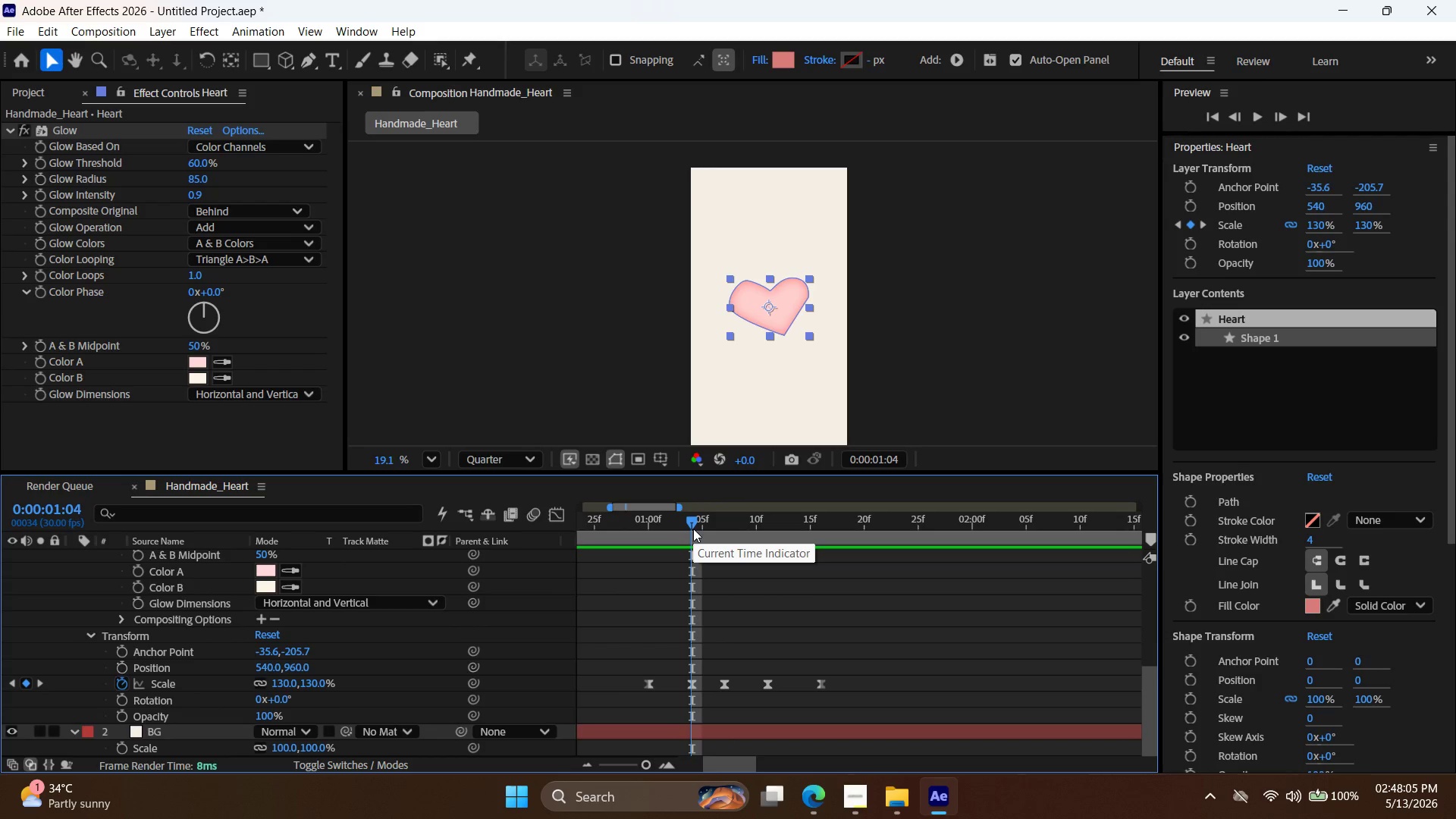 
key(NumpadMultiply)
 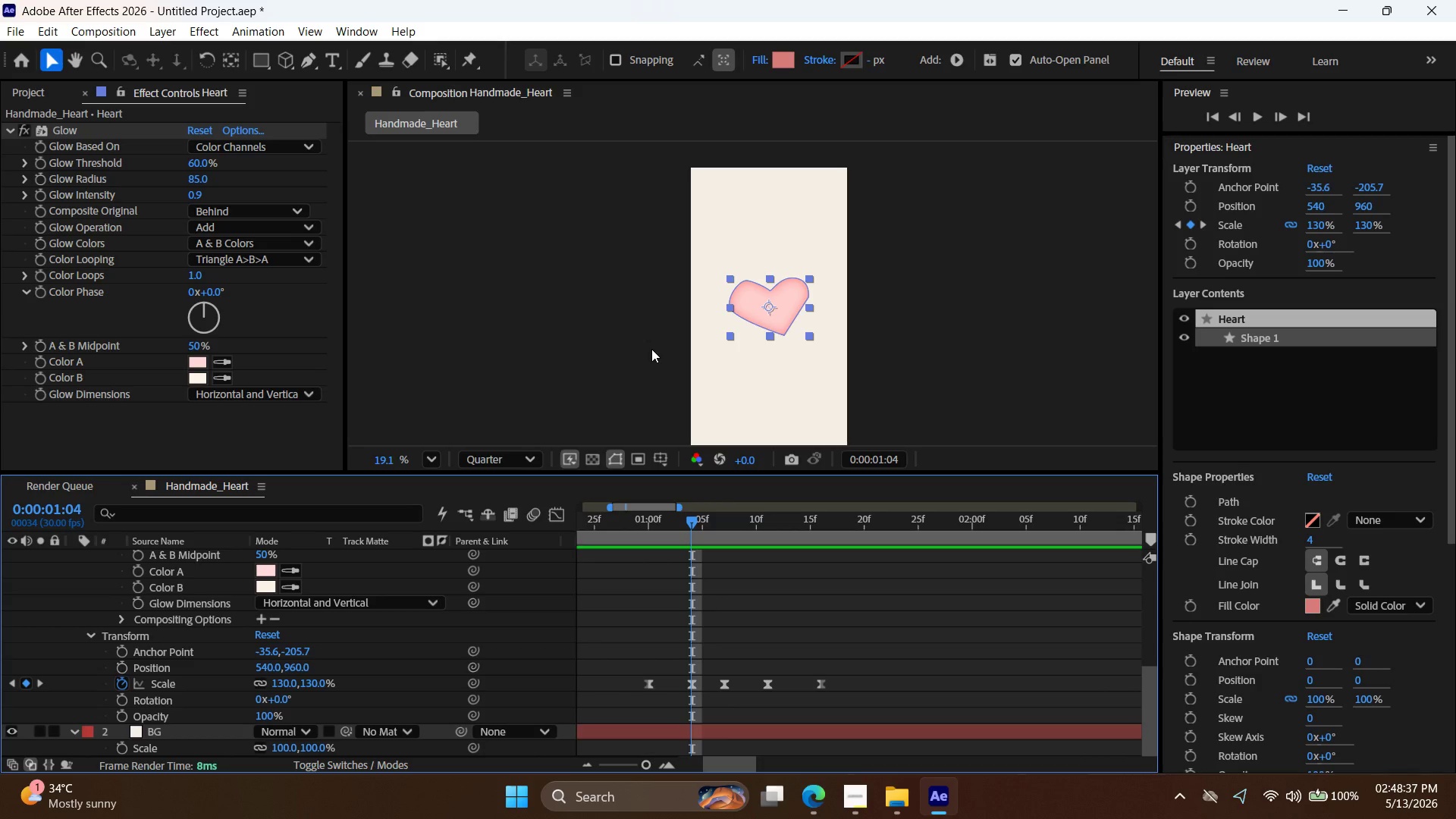 
wait(36.66)
 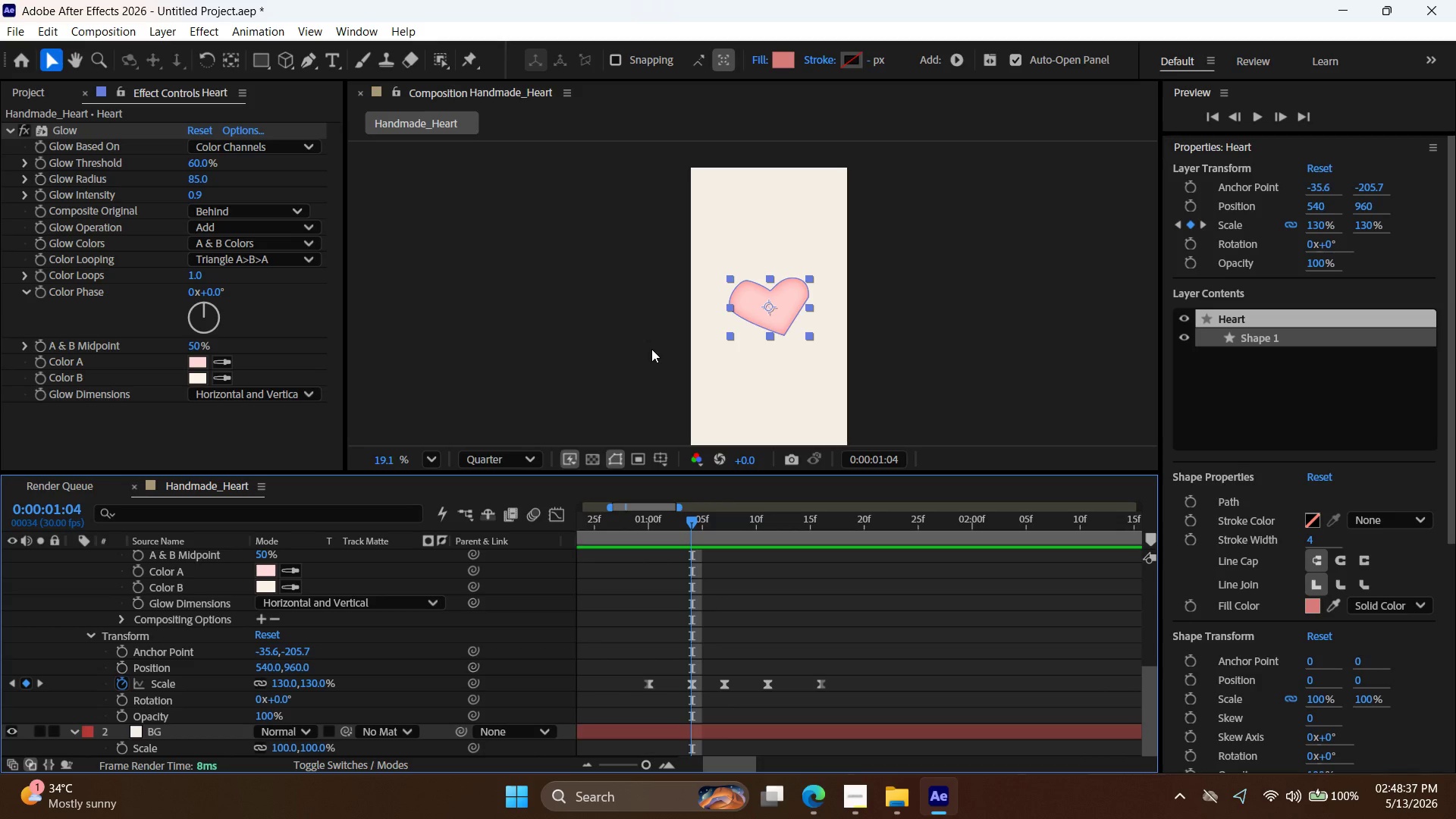 
left_click_drag(start_coordinate=[692, 522], to_coordinate=[1077, 551])
 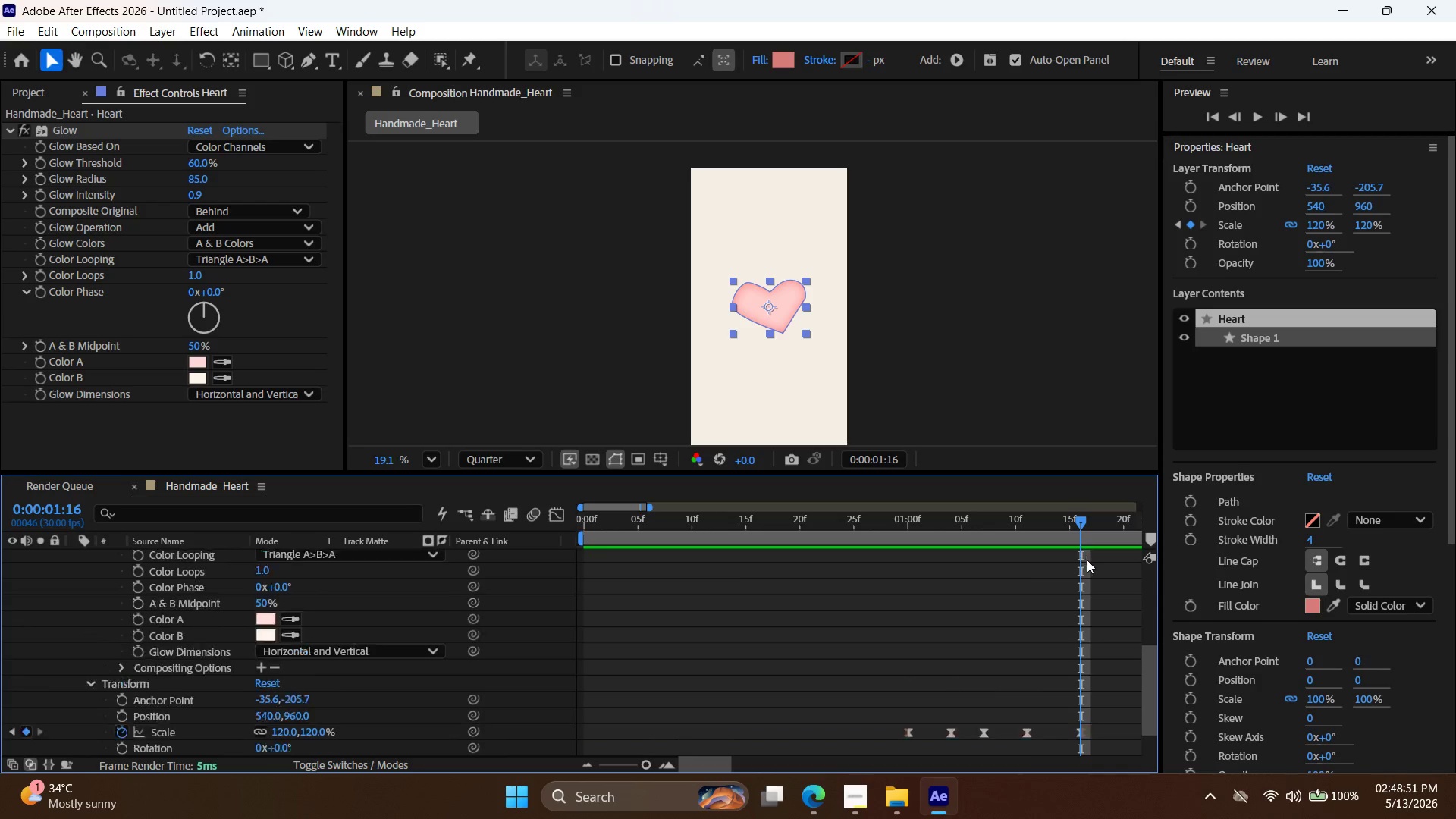 
scroll: coordinate [1090, 555], scroll_direction: up, amount: 9.0
 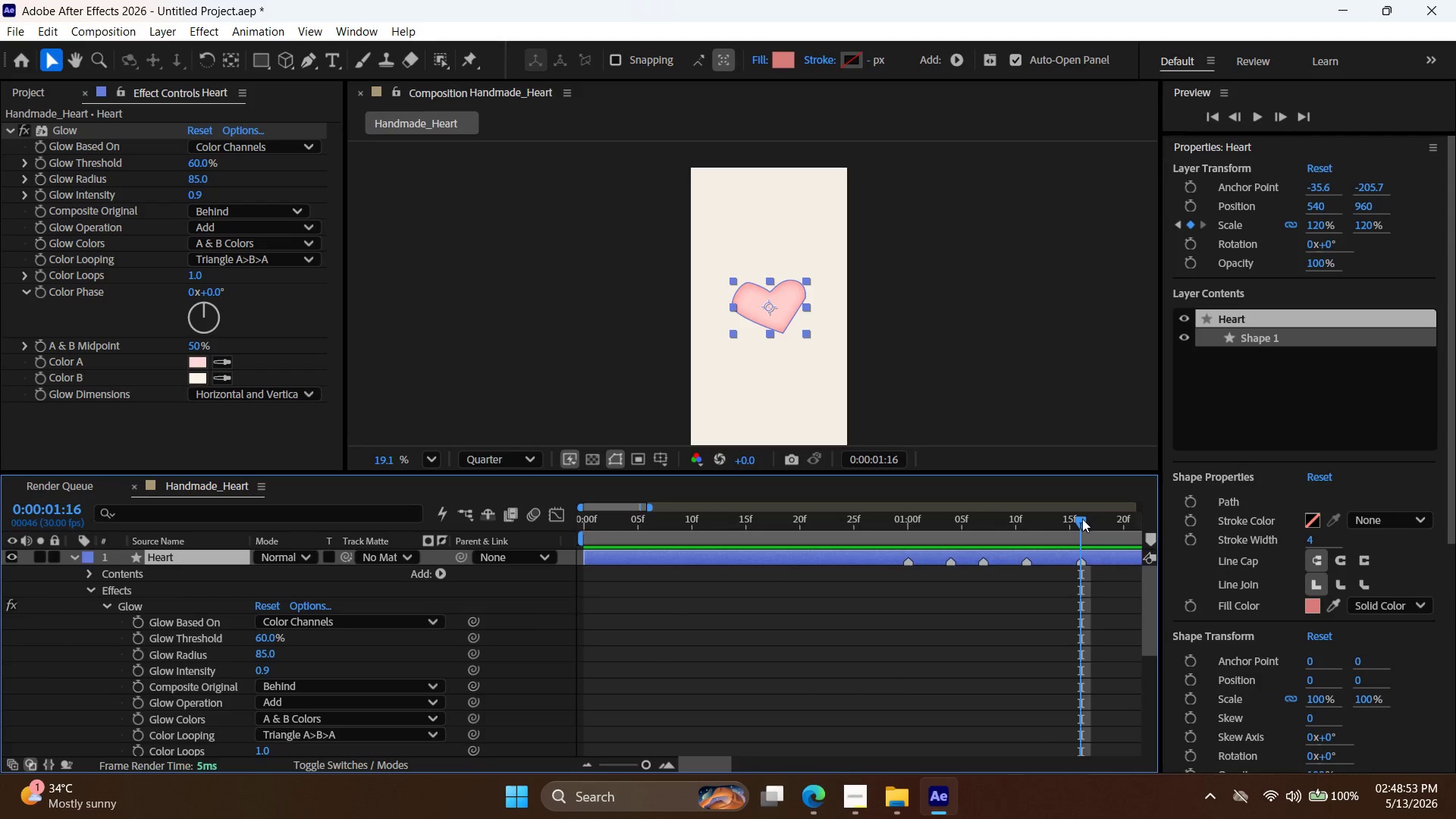 
left_click_drag(start_coordinate=[1081, 521], to_coordinate=[910, 541])
 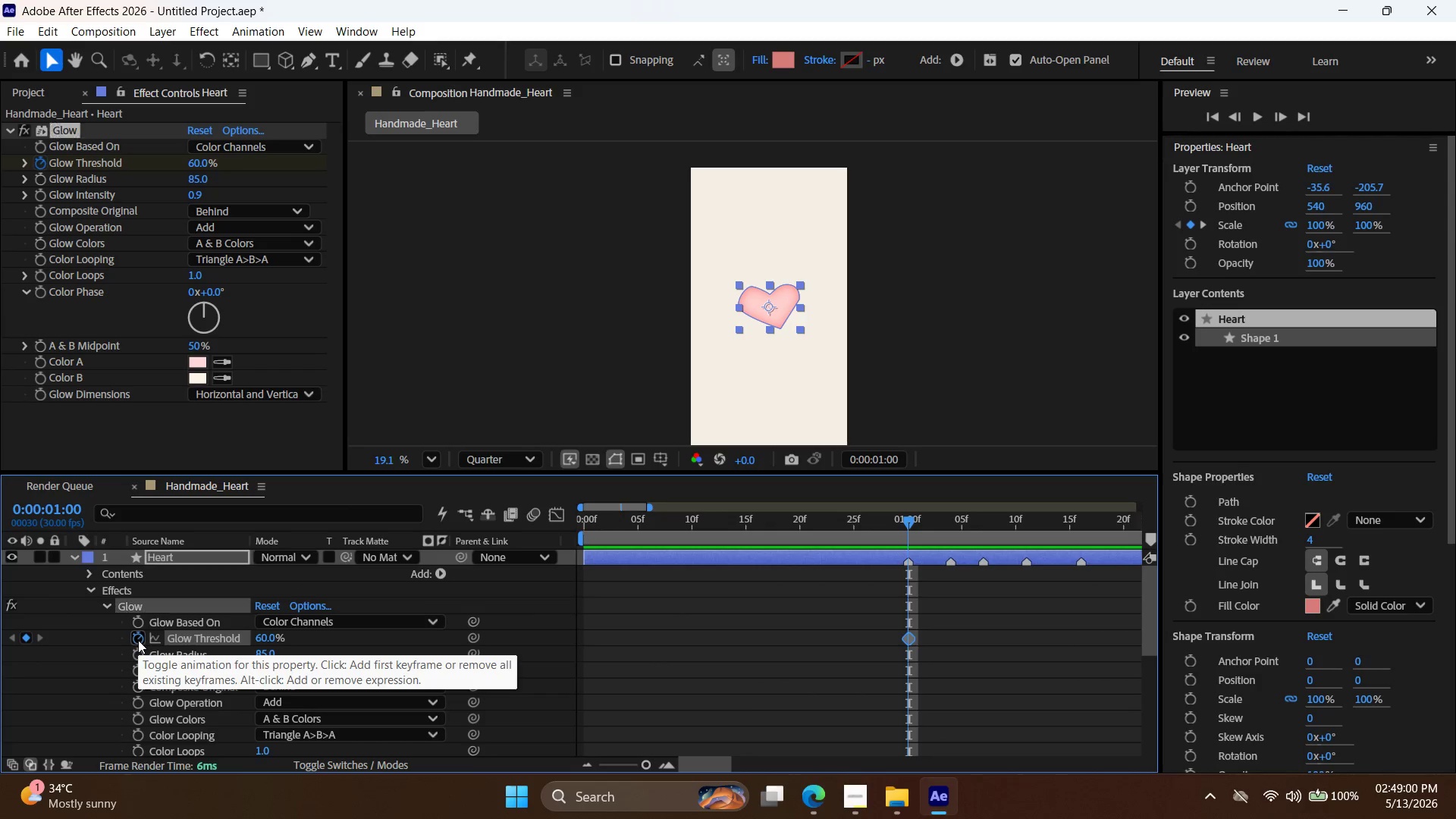 
wait(6.7)
 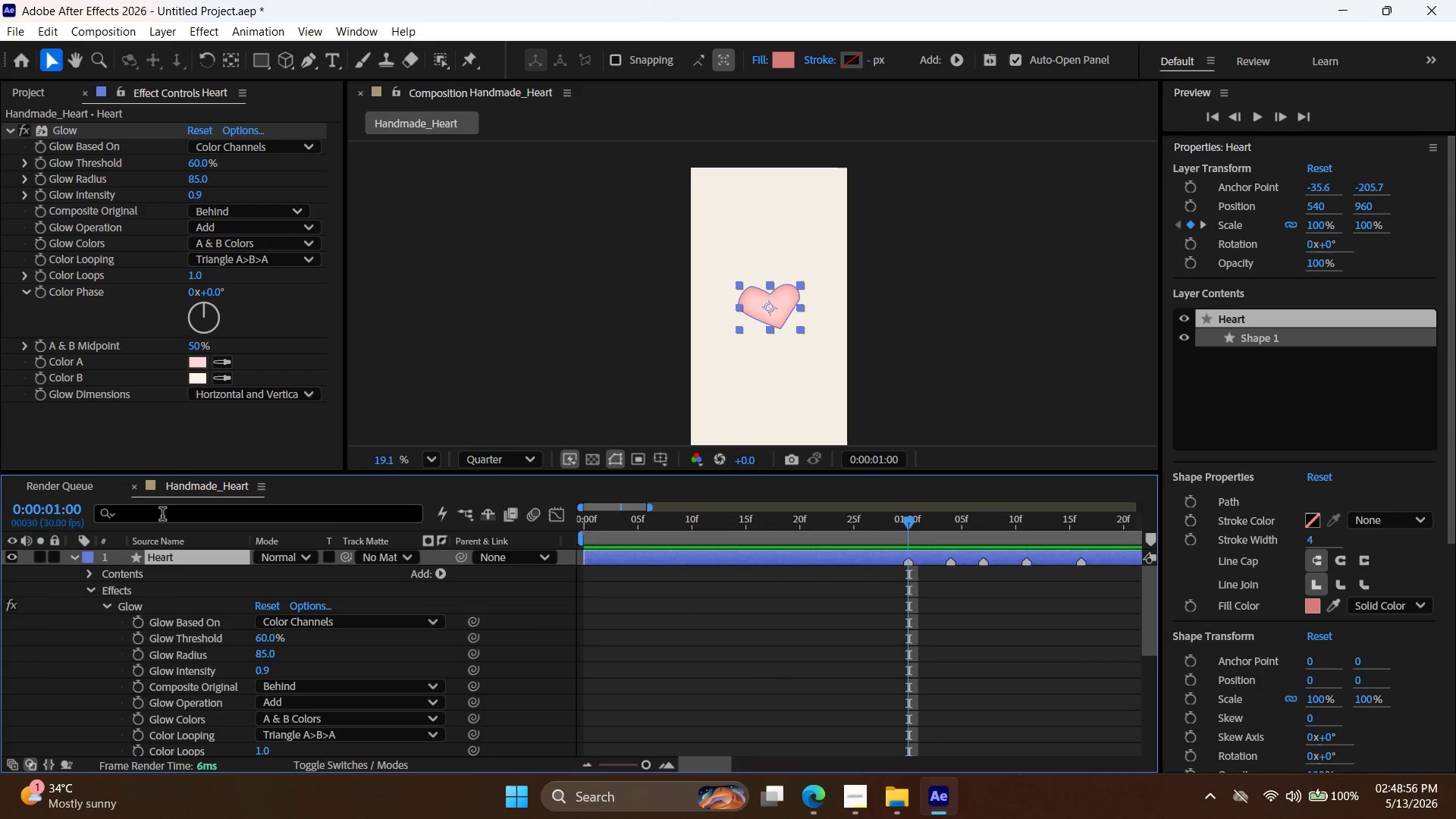 
left_click([140, 642])
 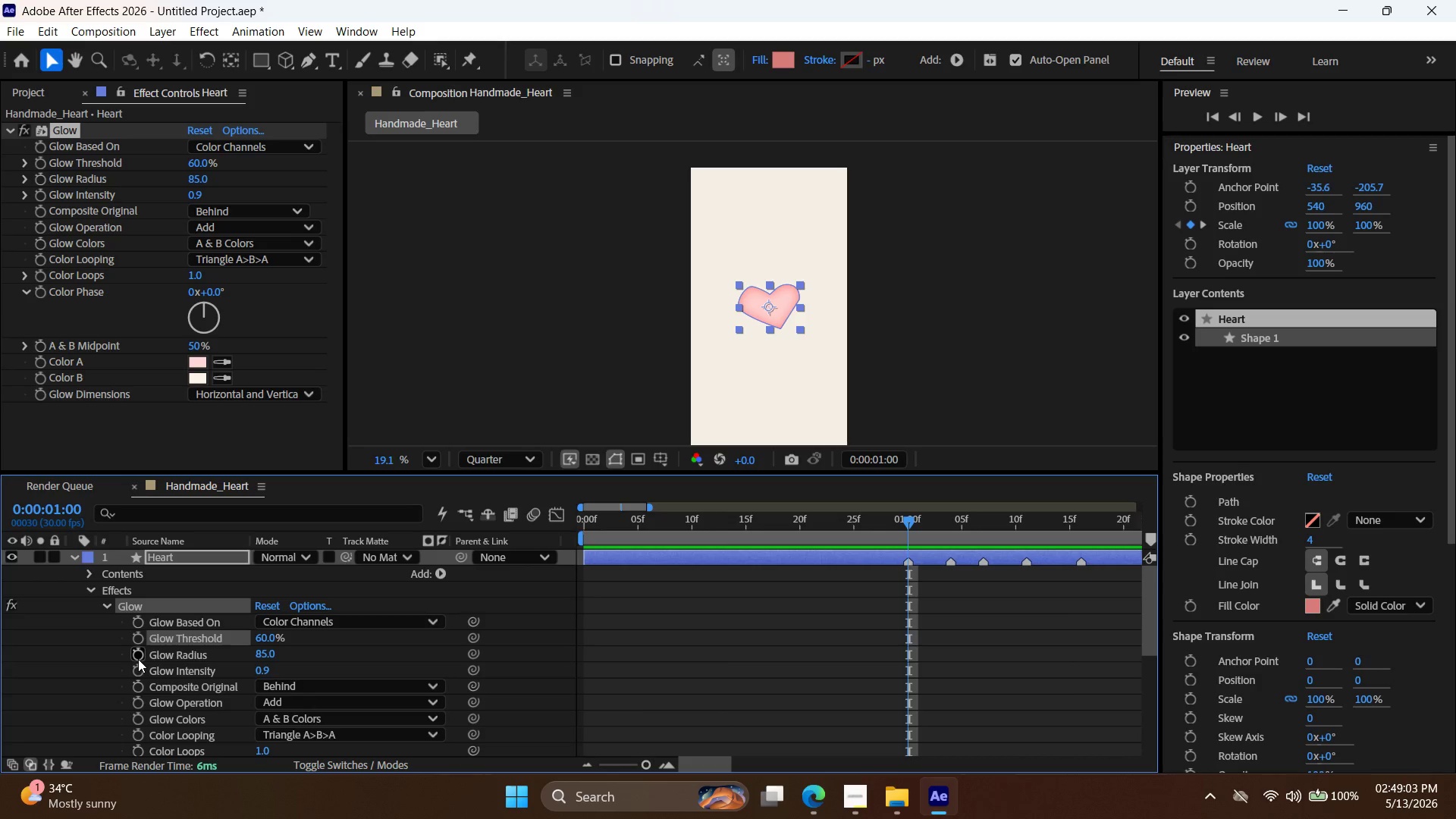 
mouse_move([129, 690])
 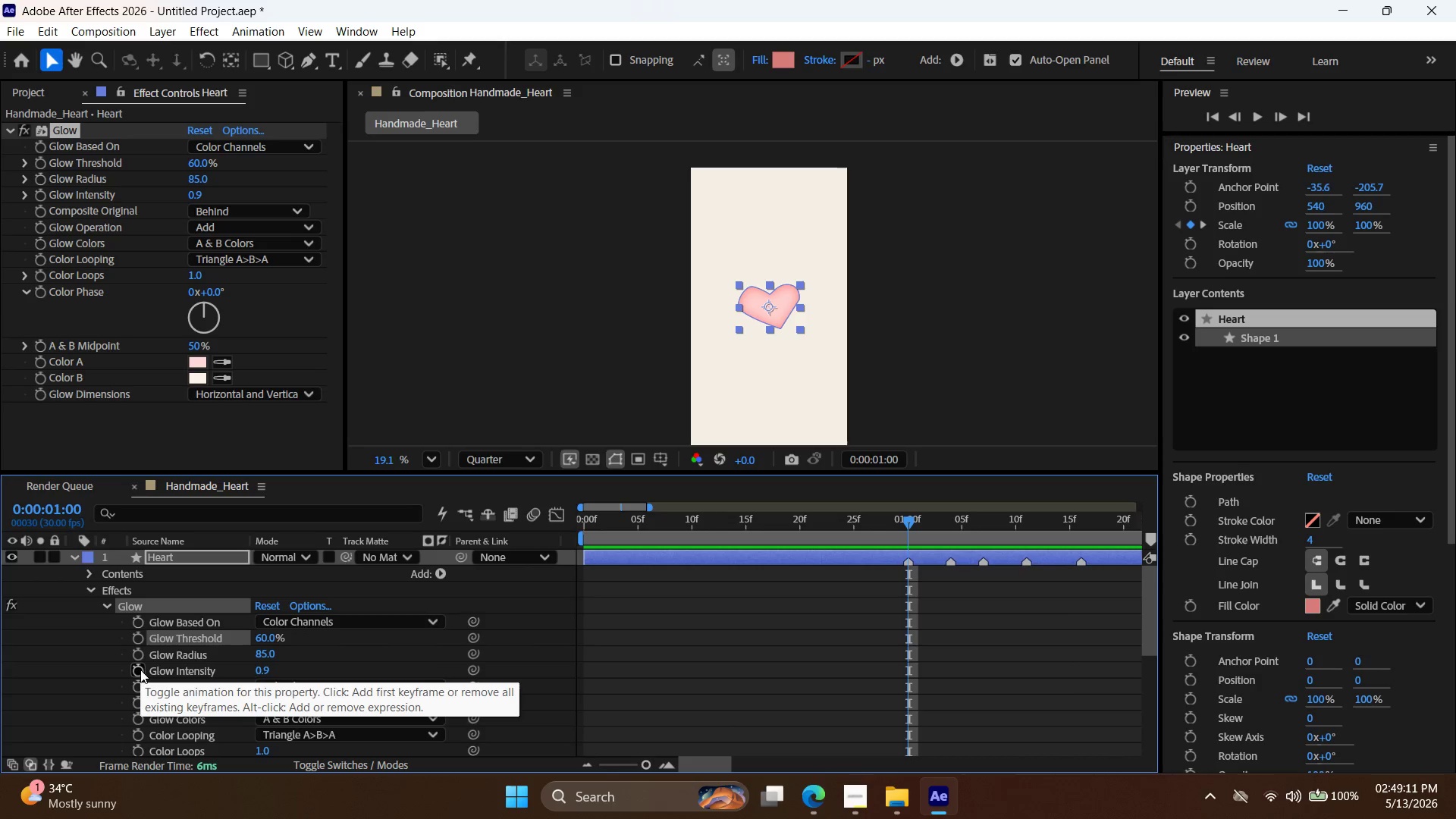 
left_click([136, 670])
 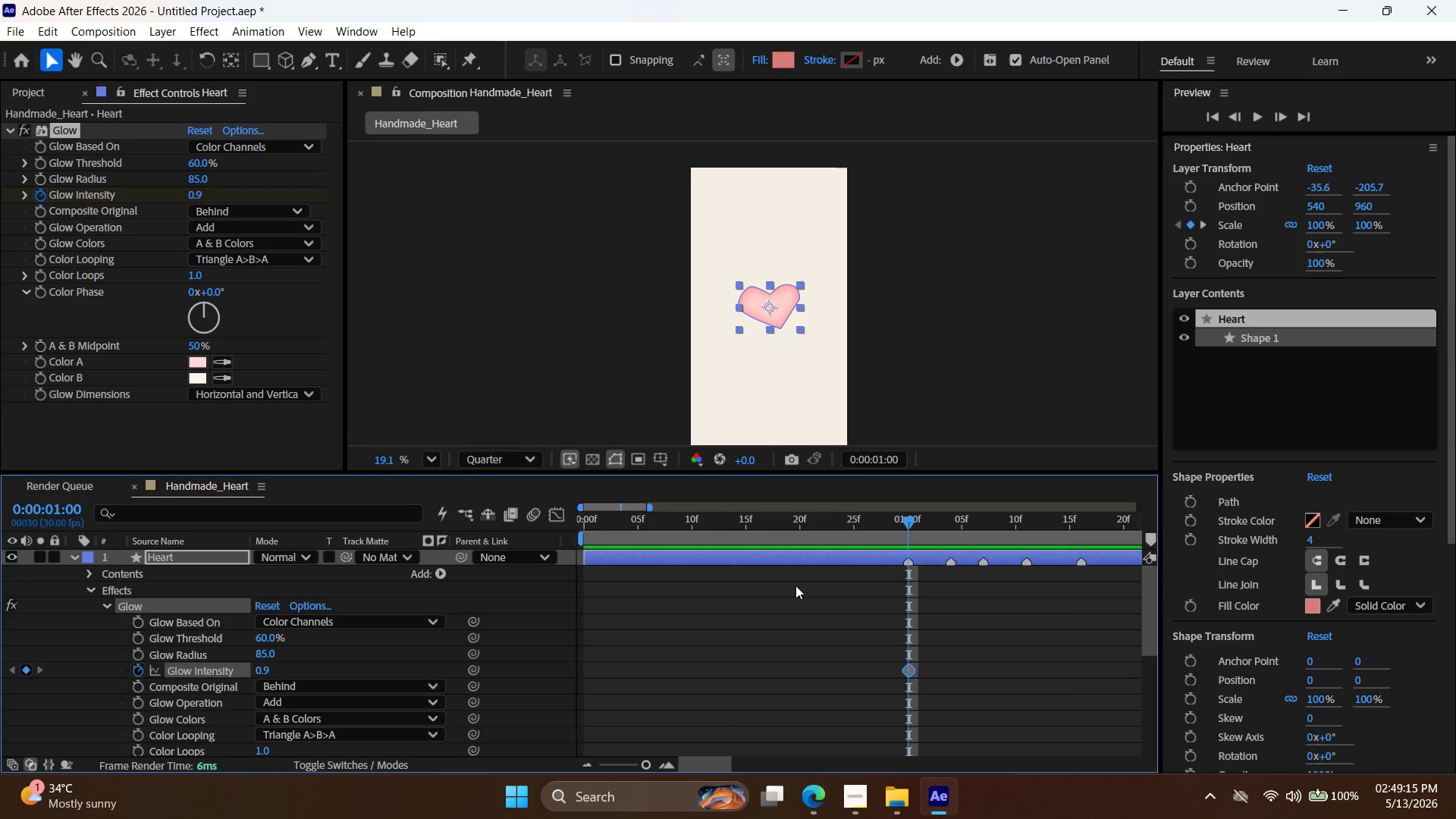 
left_click_drag(start_coordinate=[908, 519], to_coordinate=[949, 521])
 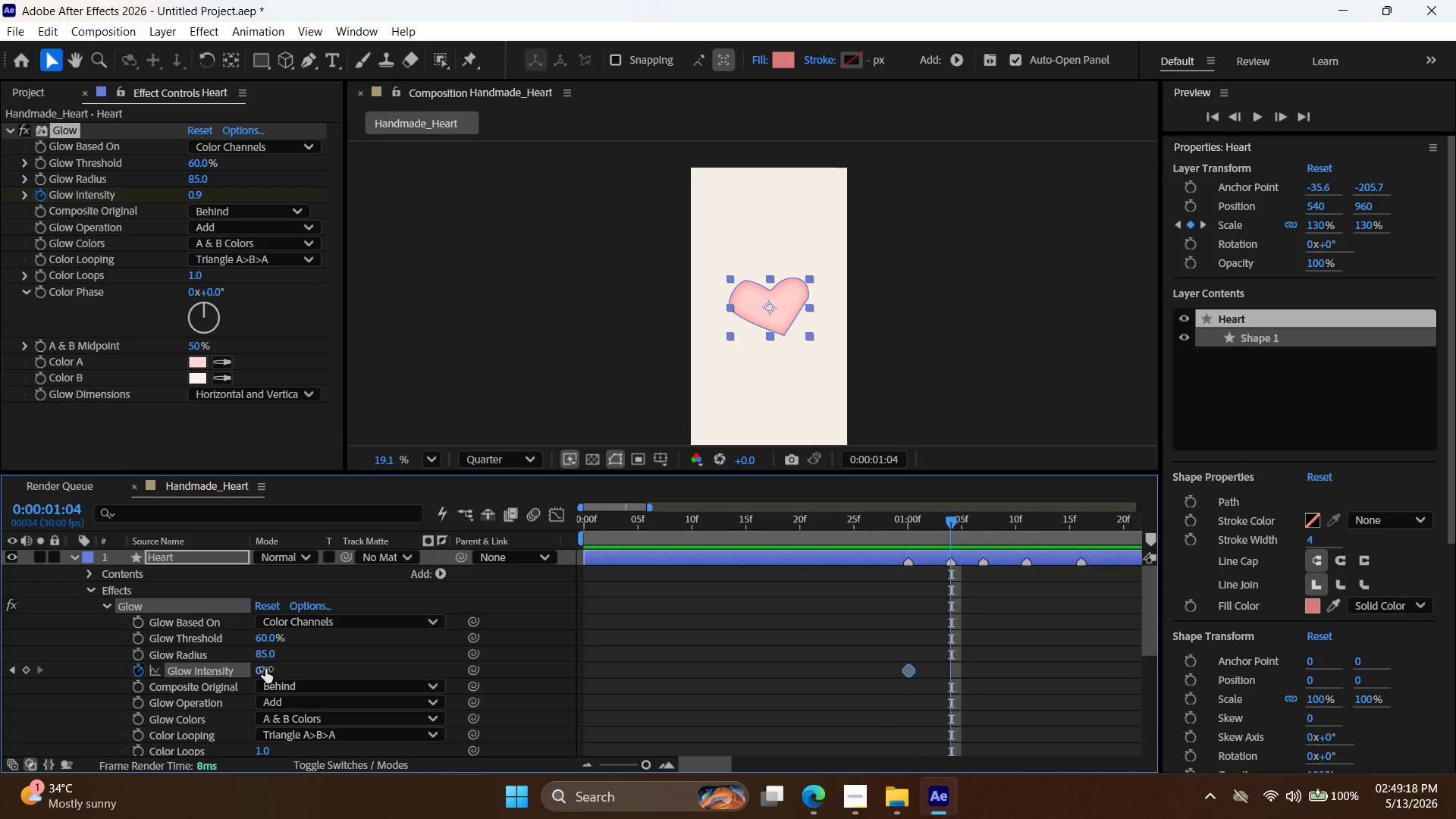 
left_click_drag(start_coordinate=[265, 669], to_coordinate=[318, 668])
 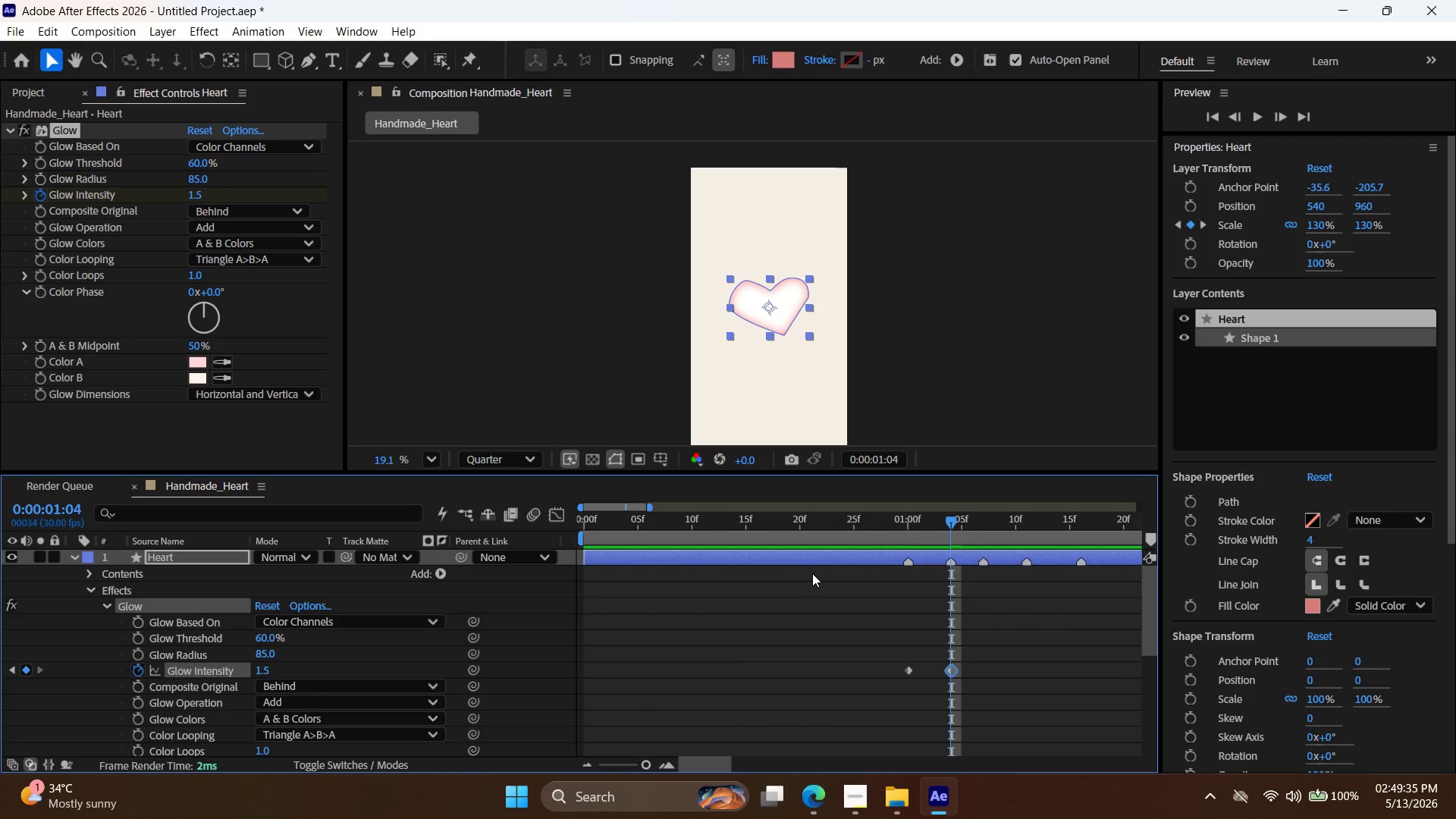 
wait(15.22)
 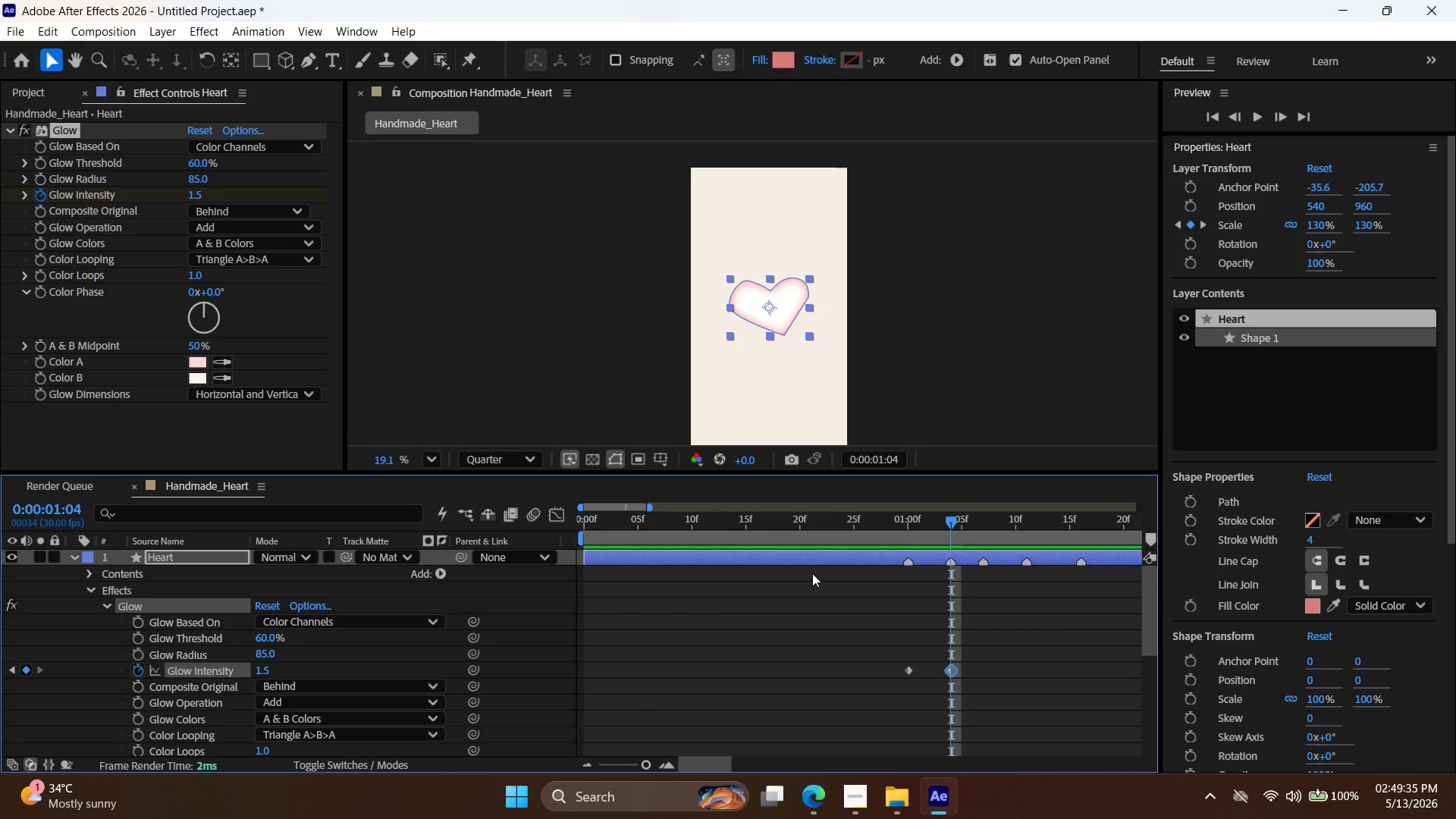 
left_click_drag(start_coordinate=[952, 521], to_coordinate=[986, 527])
 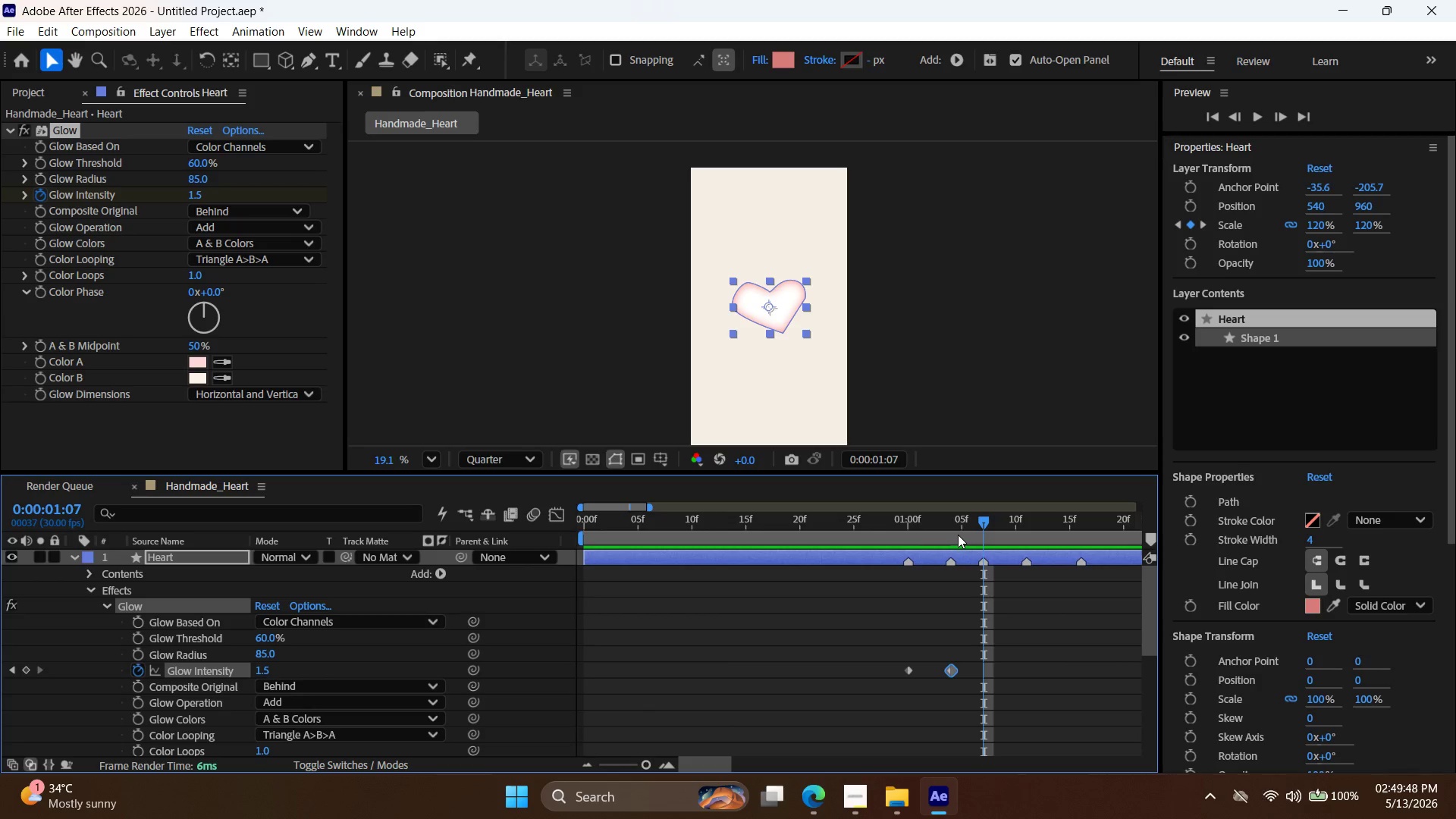 
wait(11.88)
 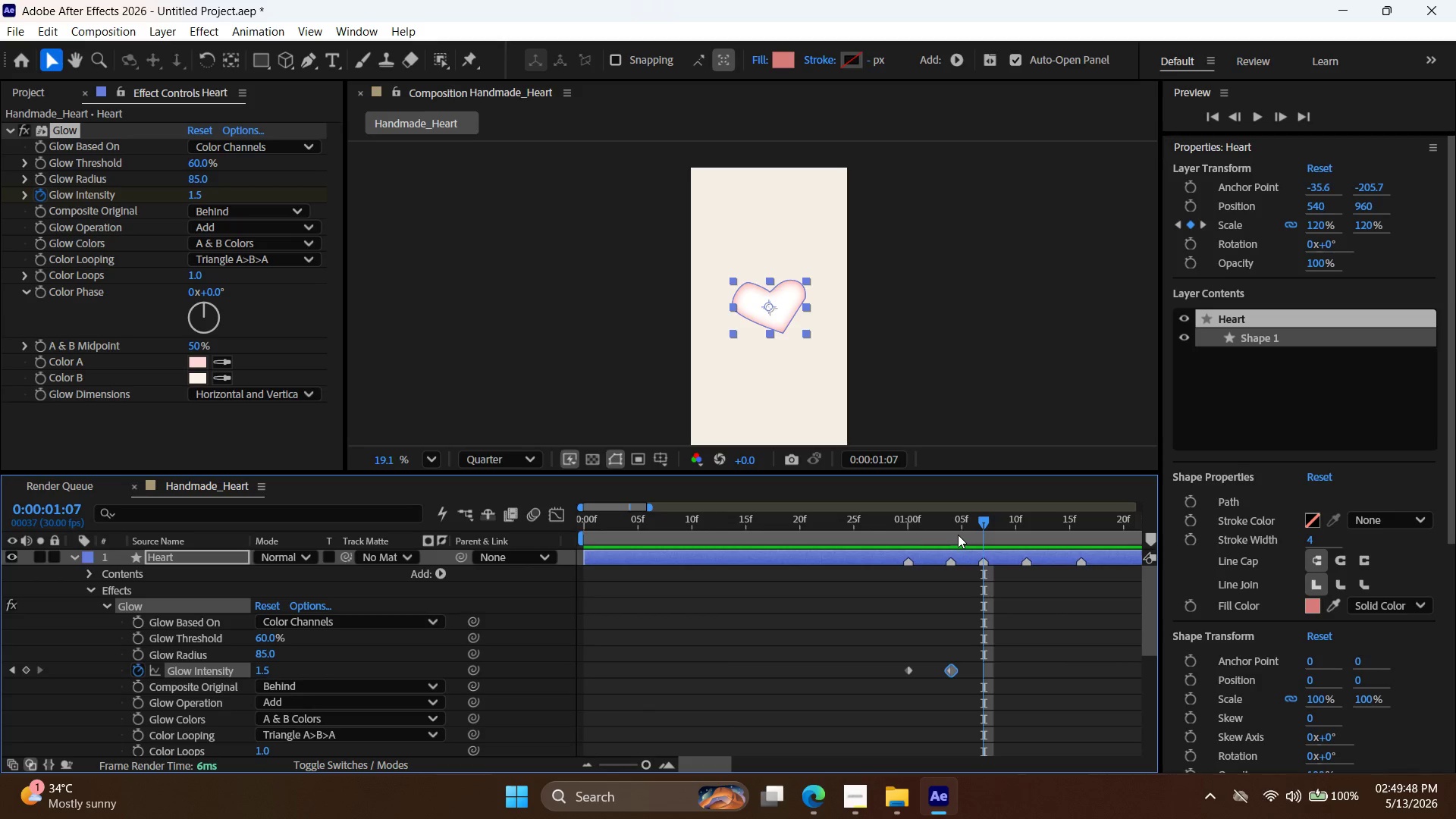 
left_click_drag(start_coordinate=[265, 673], to_coordinate=[225, 697])
 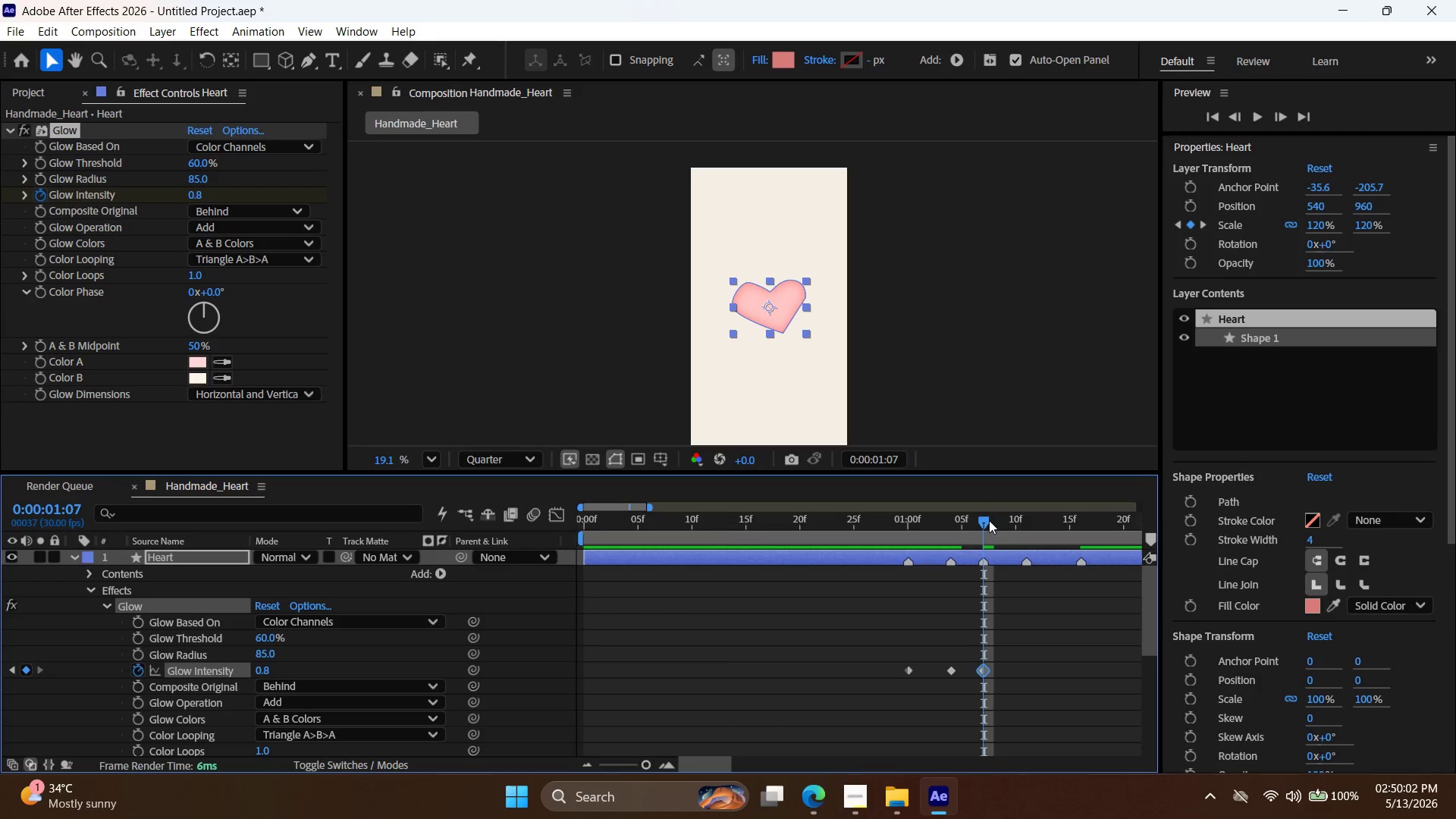 
left_click_drag(start_coordinate=[984, 516], to_coordinate=[1026, 545])
 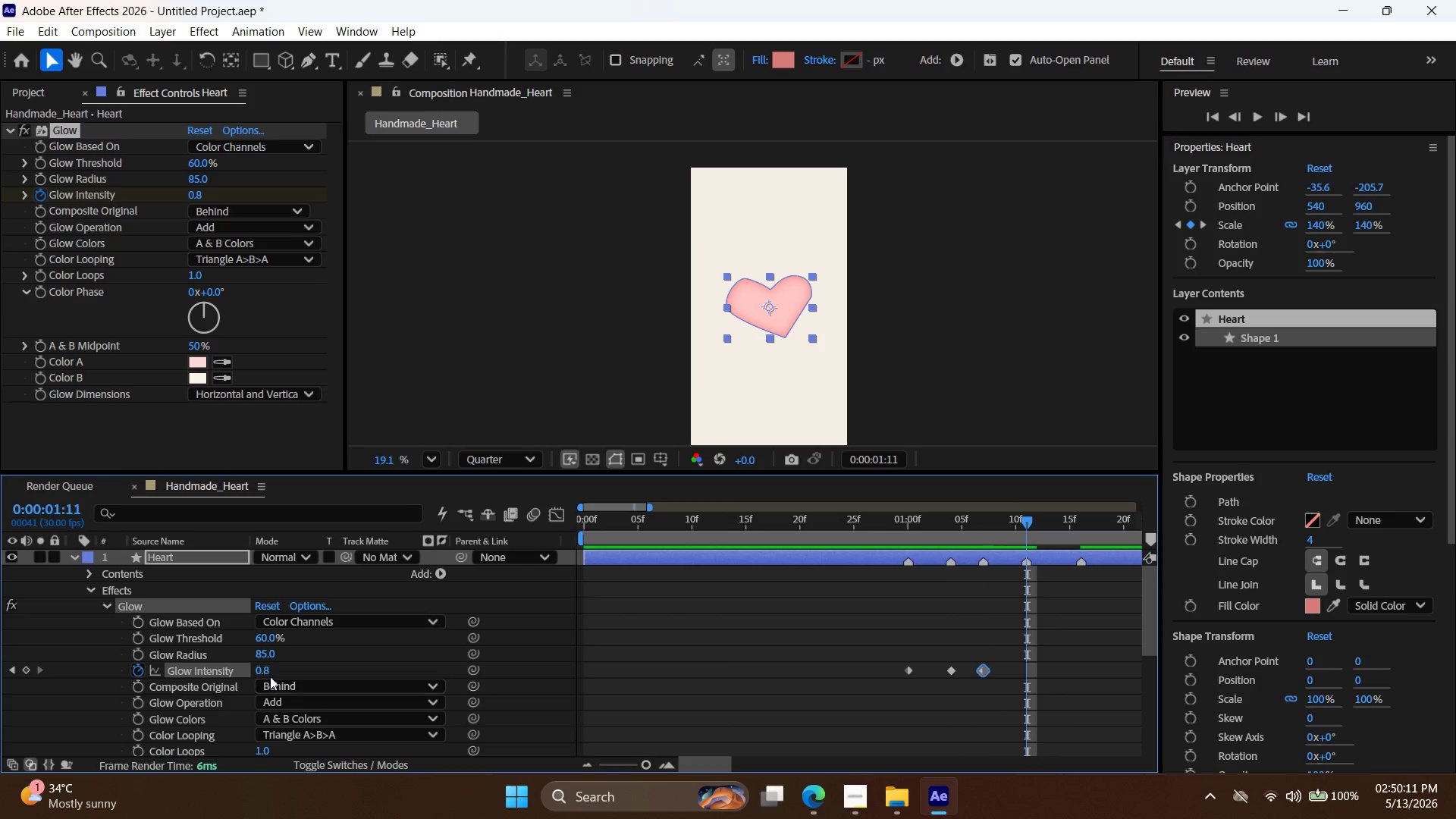 
left_click_drag(start_coordinate=[262, 670], to_coordinate=[249, 677])
 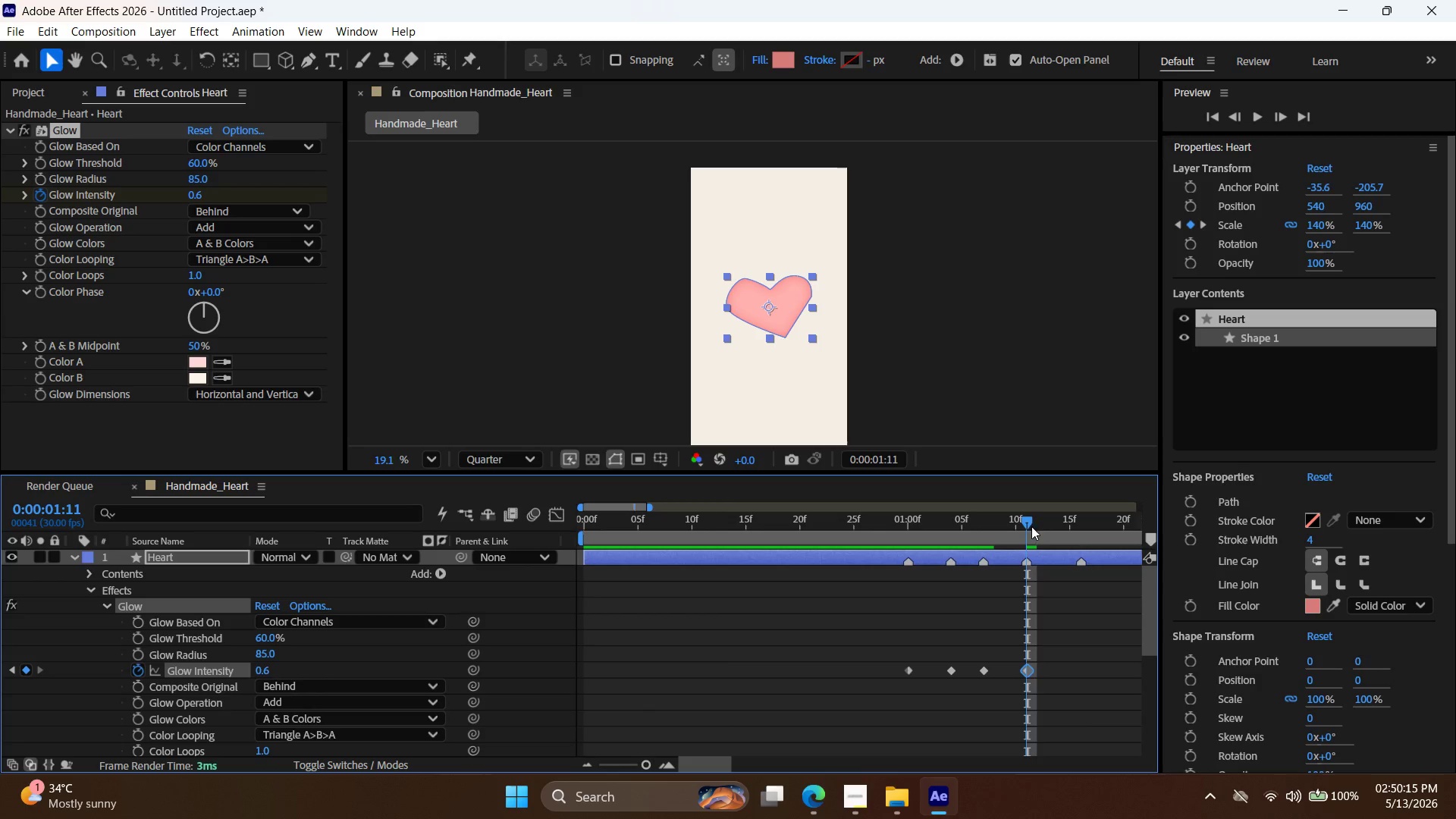 
left_click_drag(start_coordinate=[1031, 520], to_coordinate=[1081, 530])
 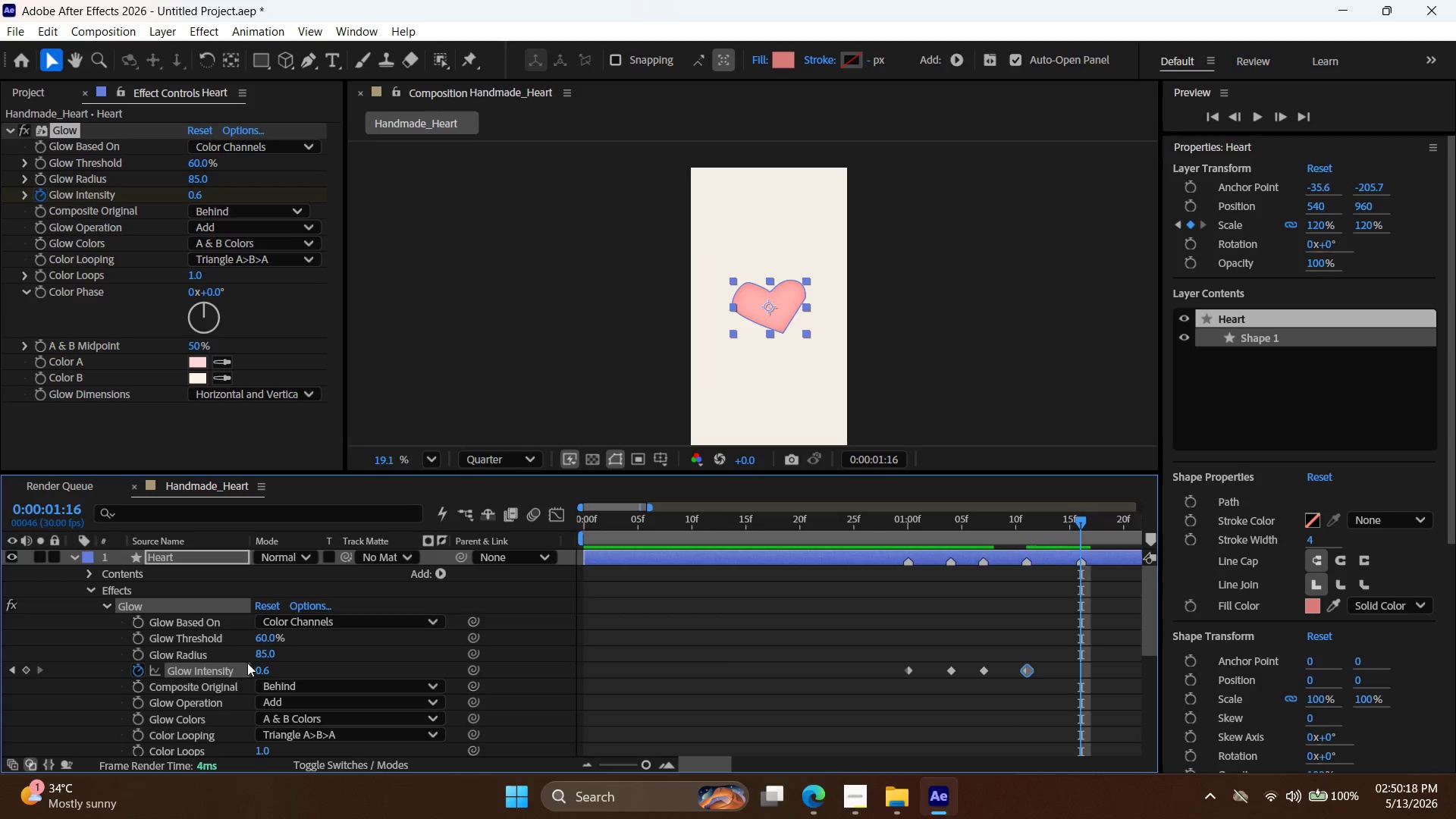 
left_click_drag(start_coordinate=[264, 667], to_coordinate=[257, 678])
 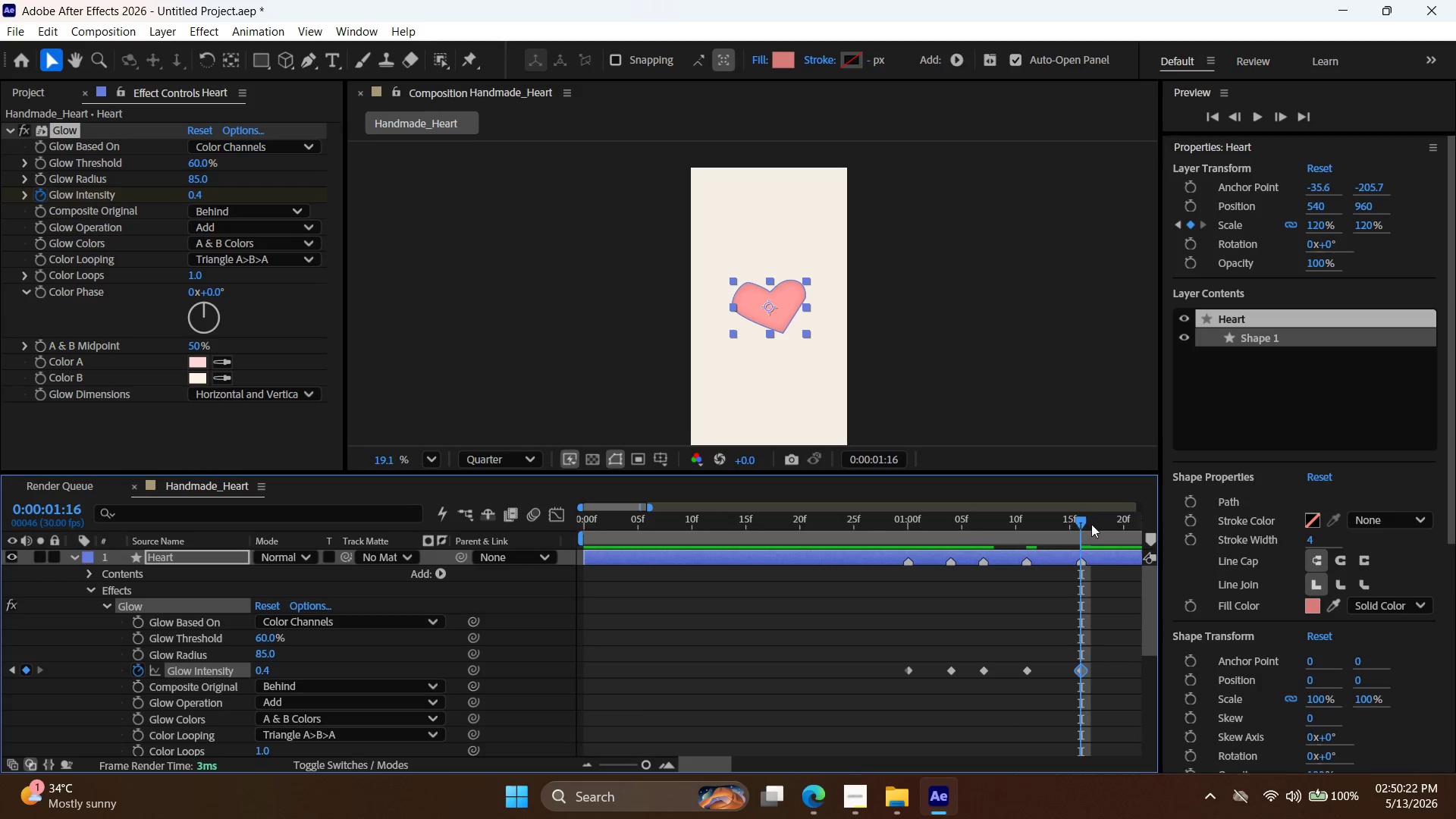 
left_click_drag(start_coordinate=[1083, 523], to_coordinate=[825, 551])
 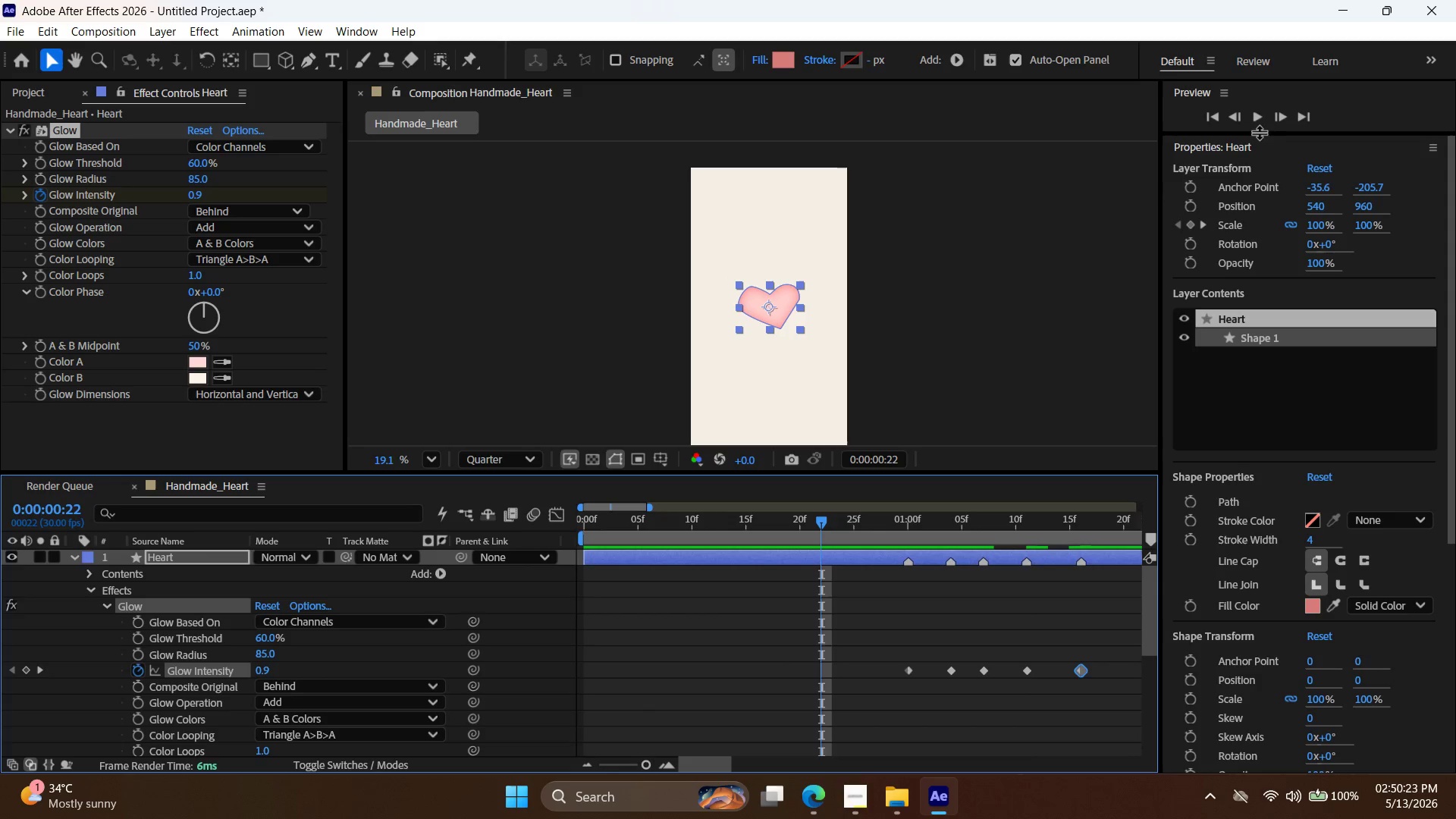 
left_click([1258, 117])
 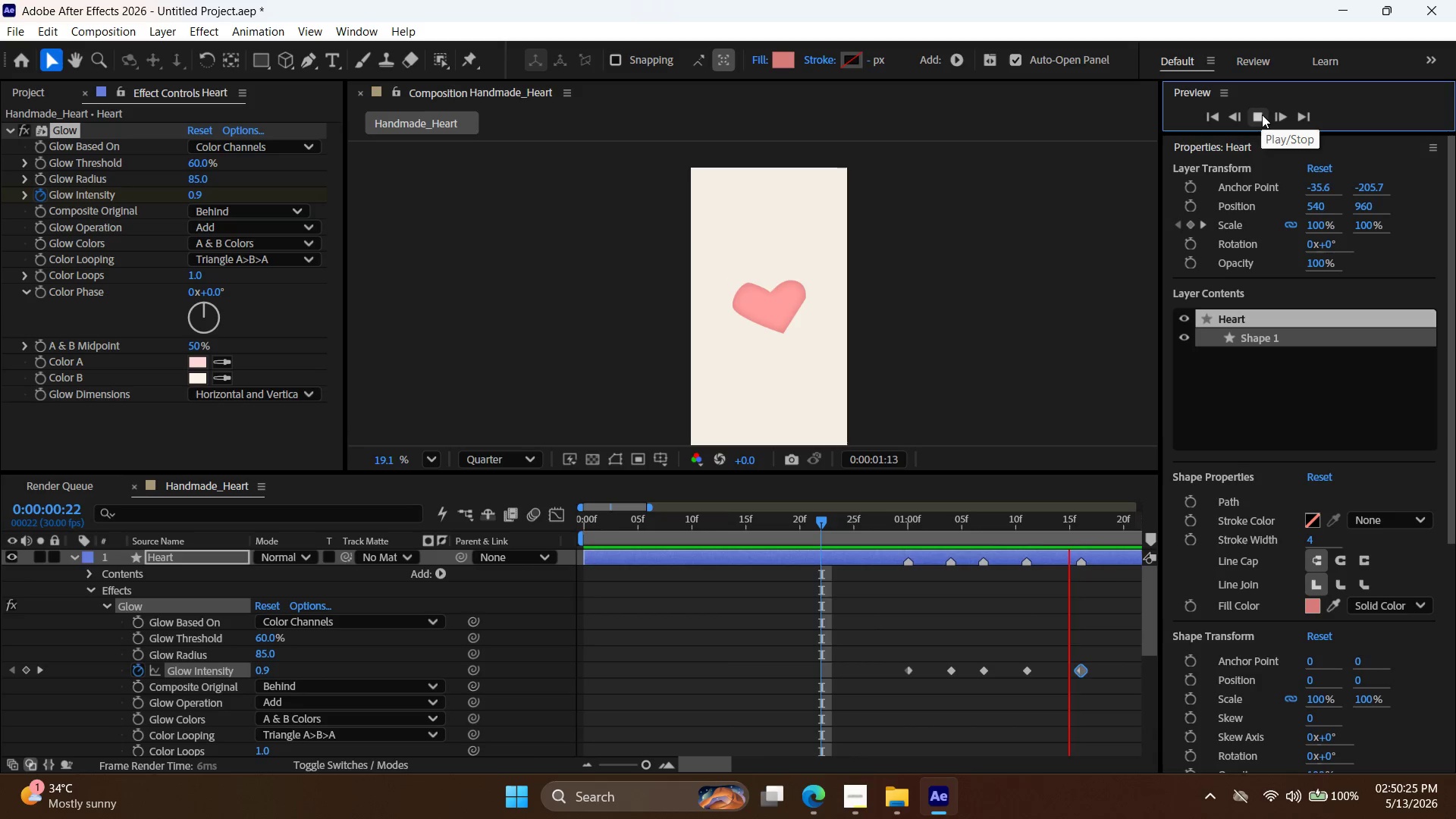 
left_click([1262, 115])
 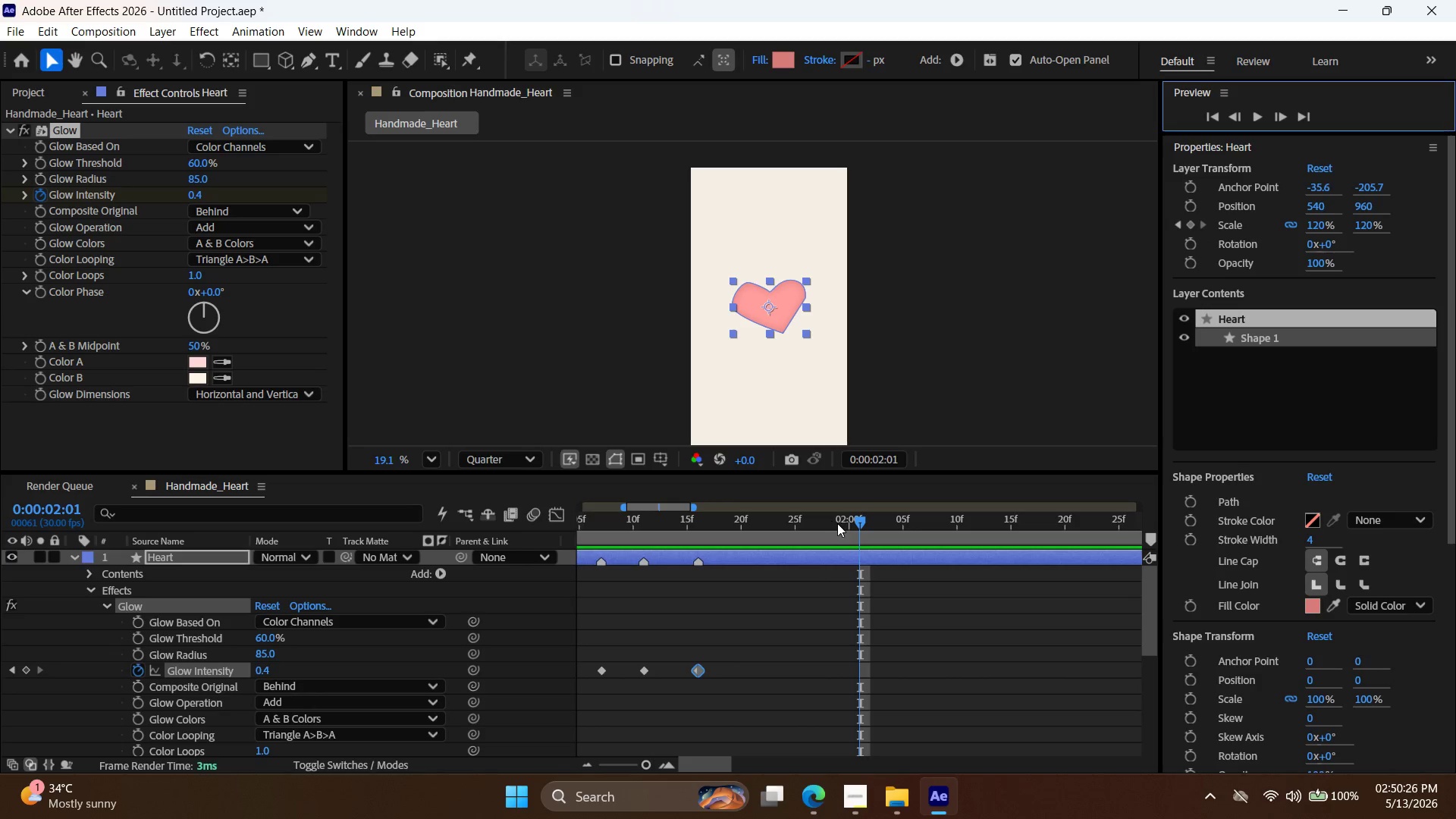 
left_click_drag(start_coordinate=[863, 513], to_coordinate=[698, 562])
 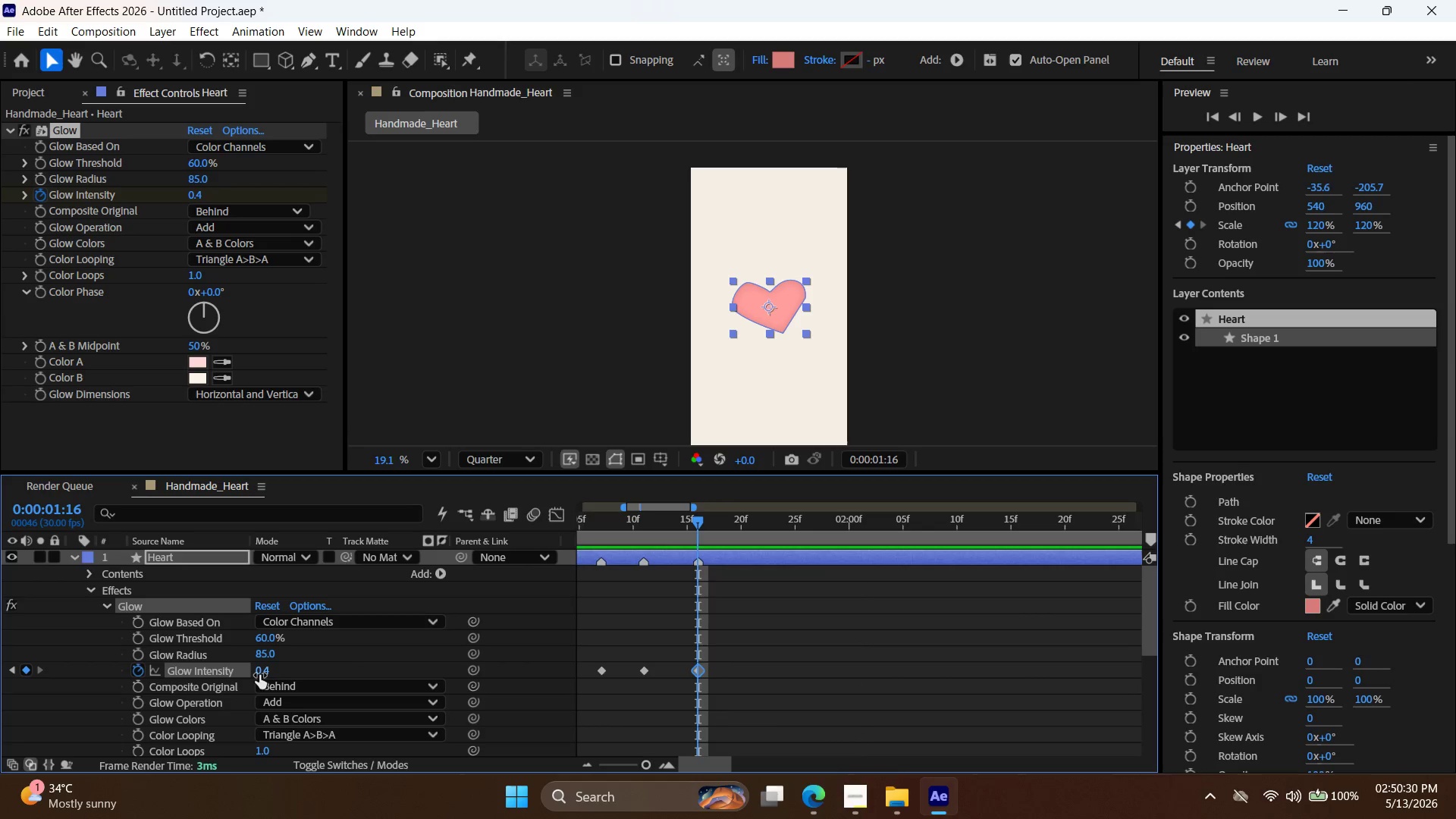 
left_click_drag(start_coordinate=[265, 677], to_coordinate=[315, 676])
 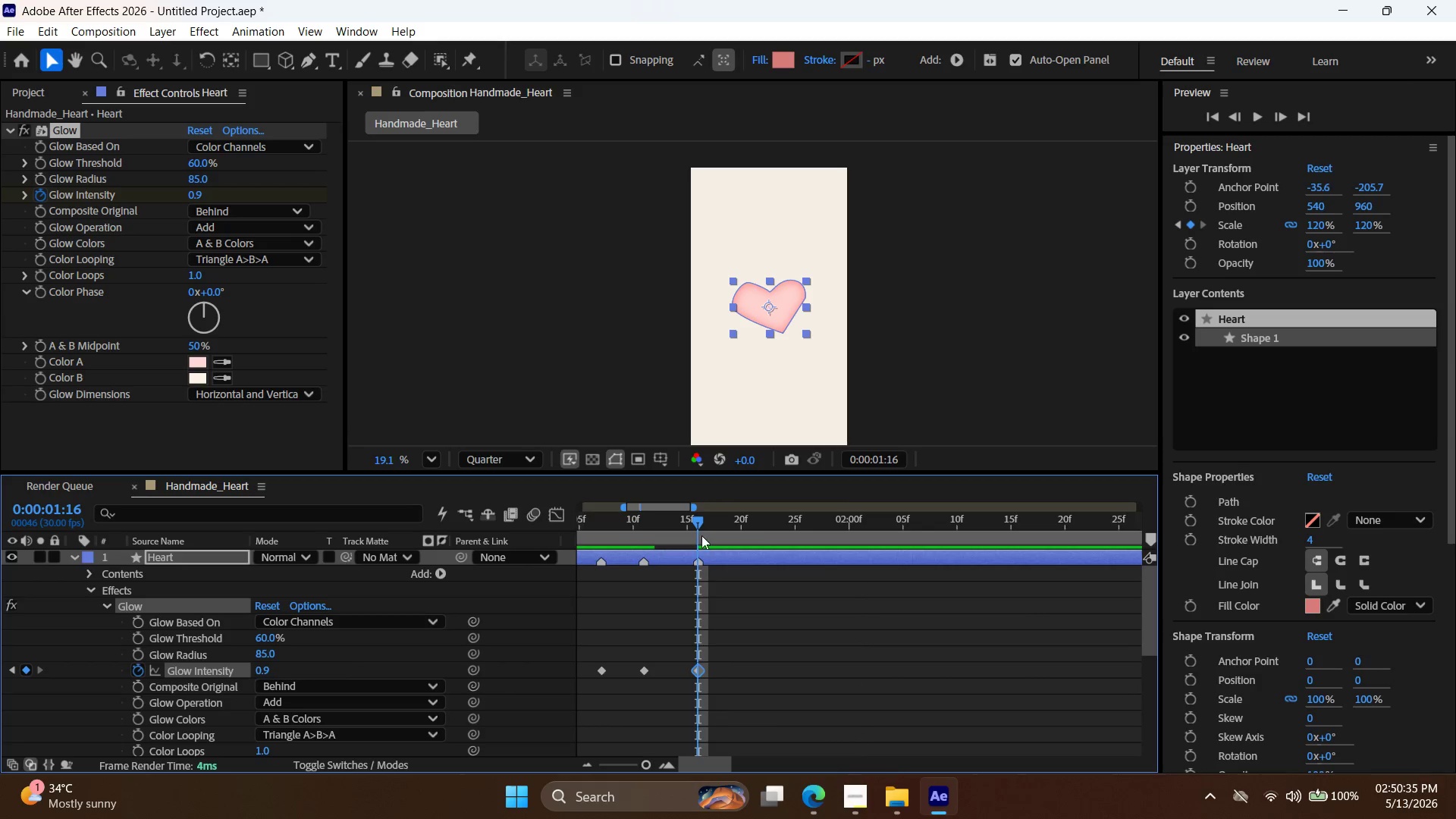 
left_click_drag(start_coordinate=[689, 519], to_coordinate=[1060, 554])
 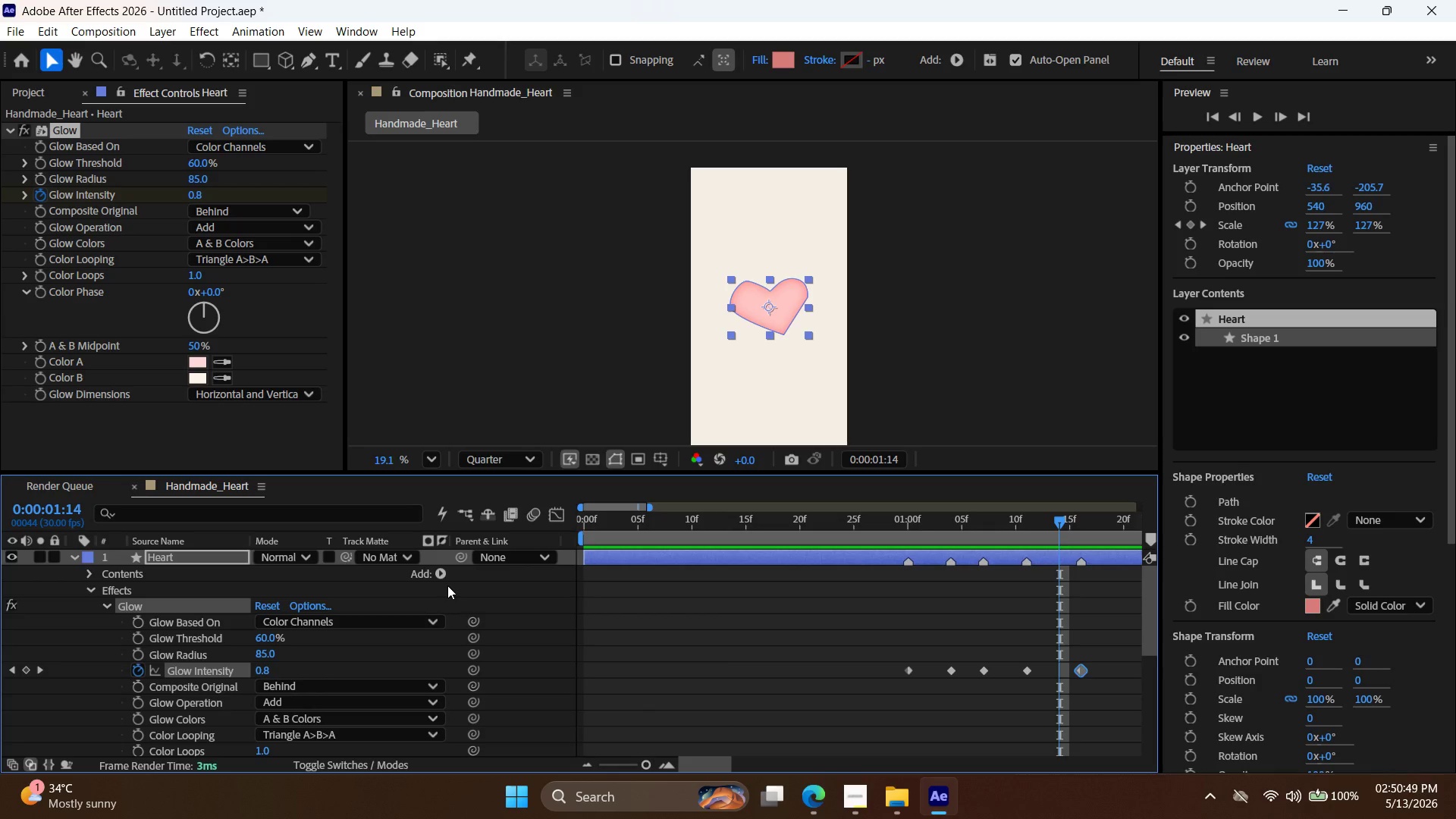 
wait(11.97)
 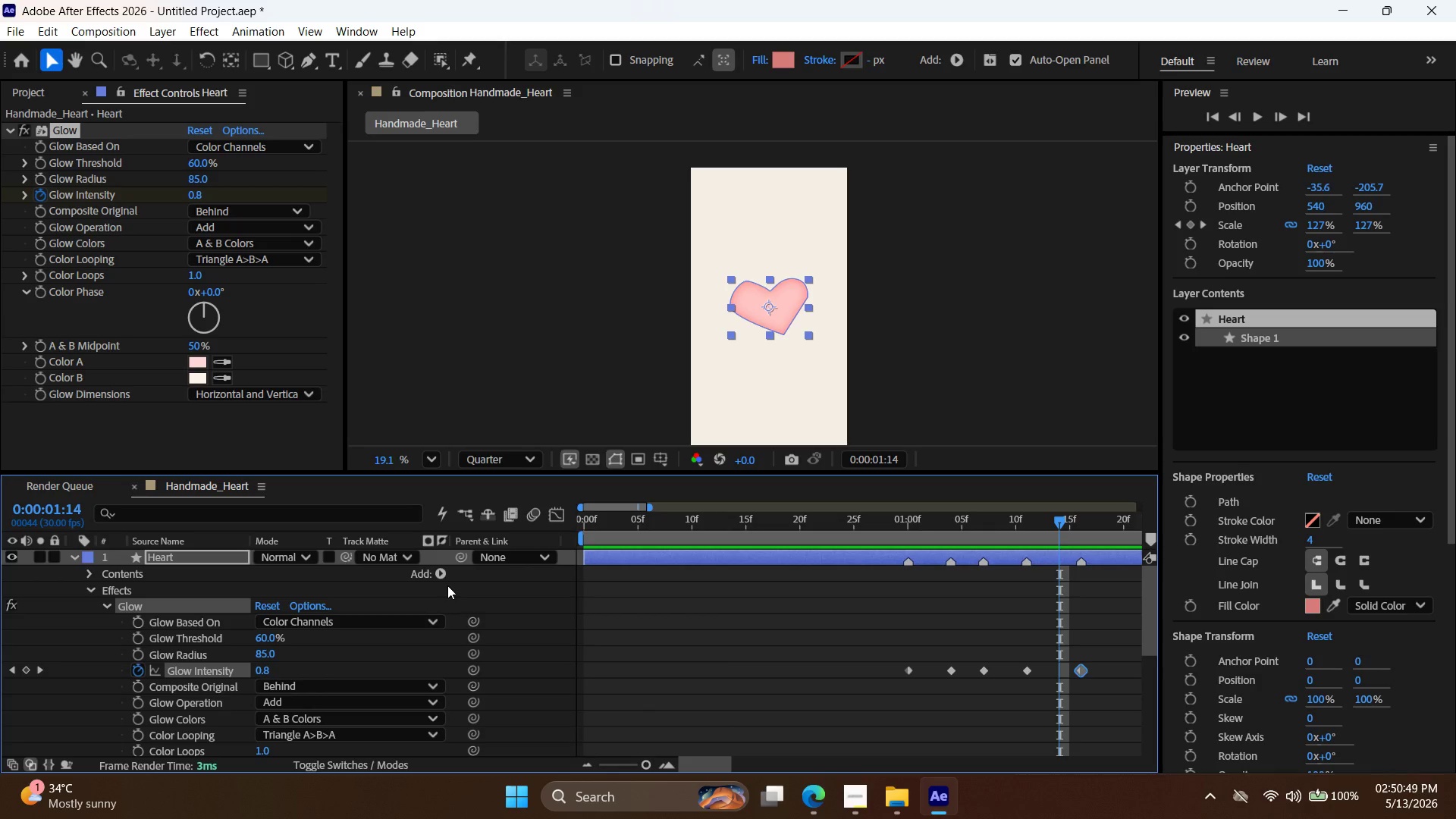 
left_click_drag(start_coordinate=[1062, 516], to_coordinate=[915, 547])
 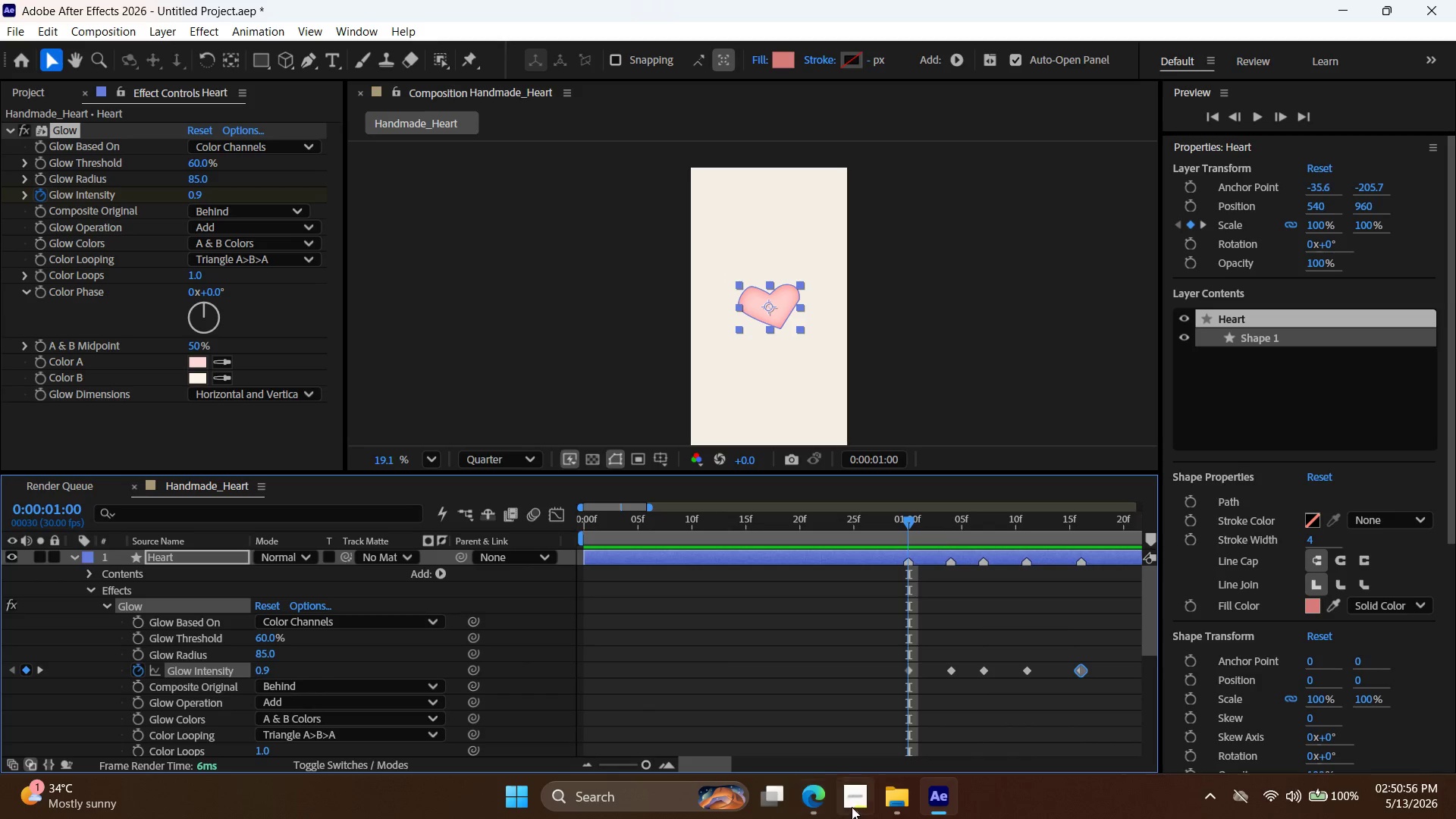 
left_click([860, 806])
 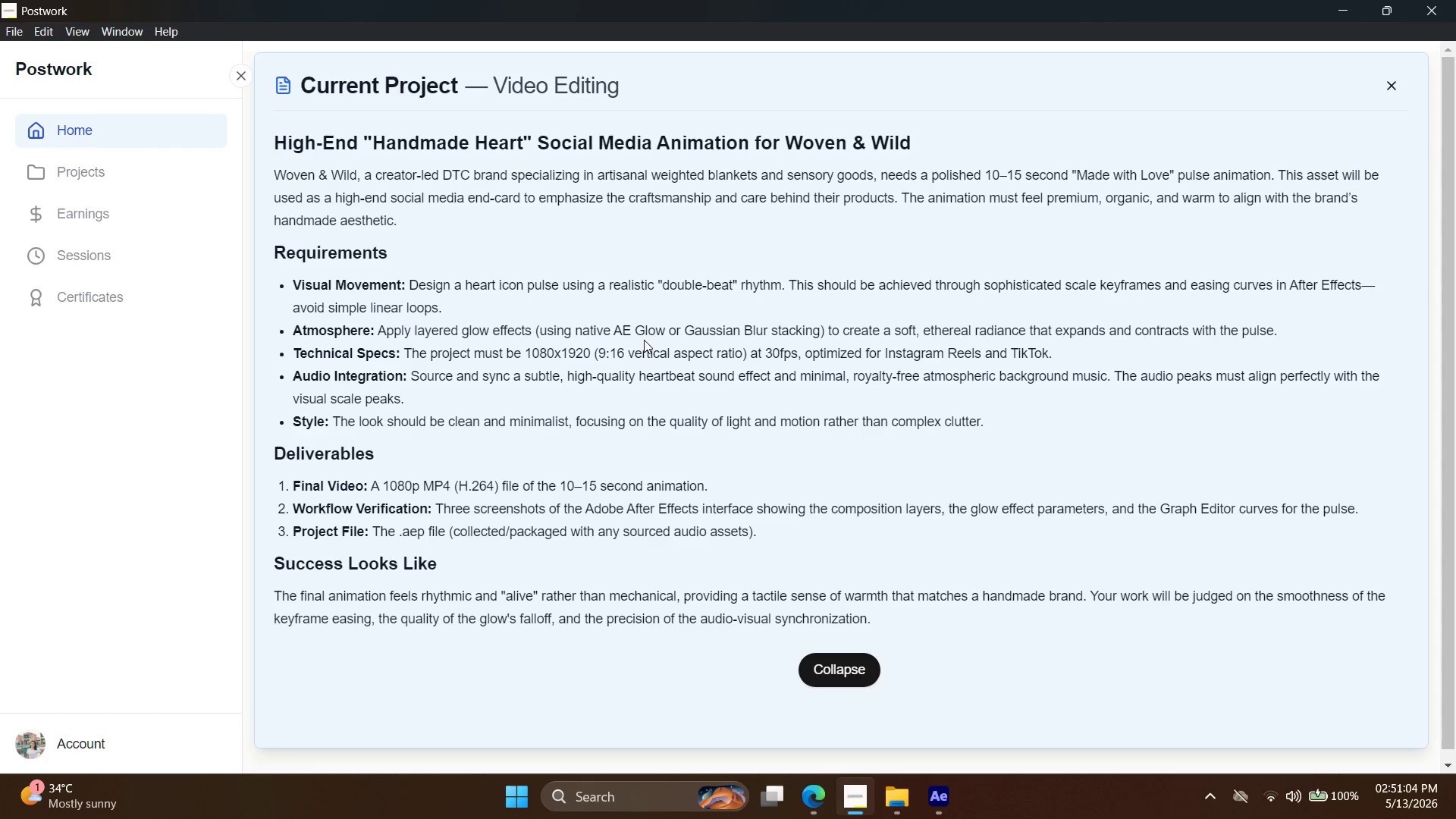 
wait(12.81)
 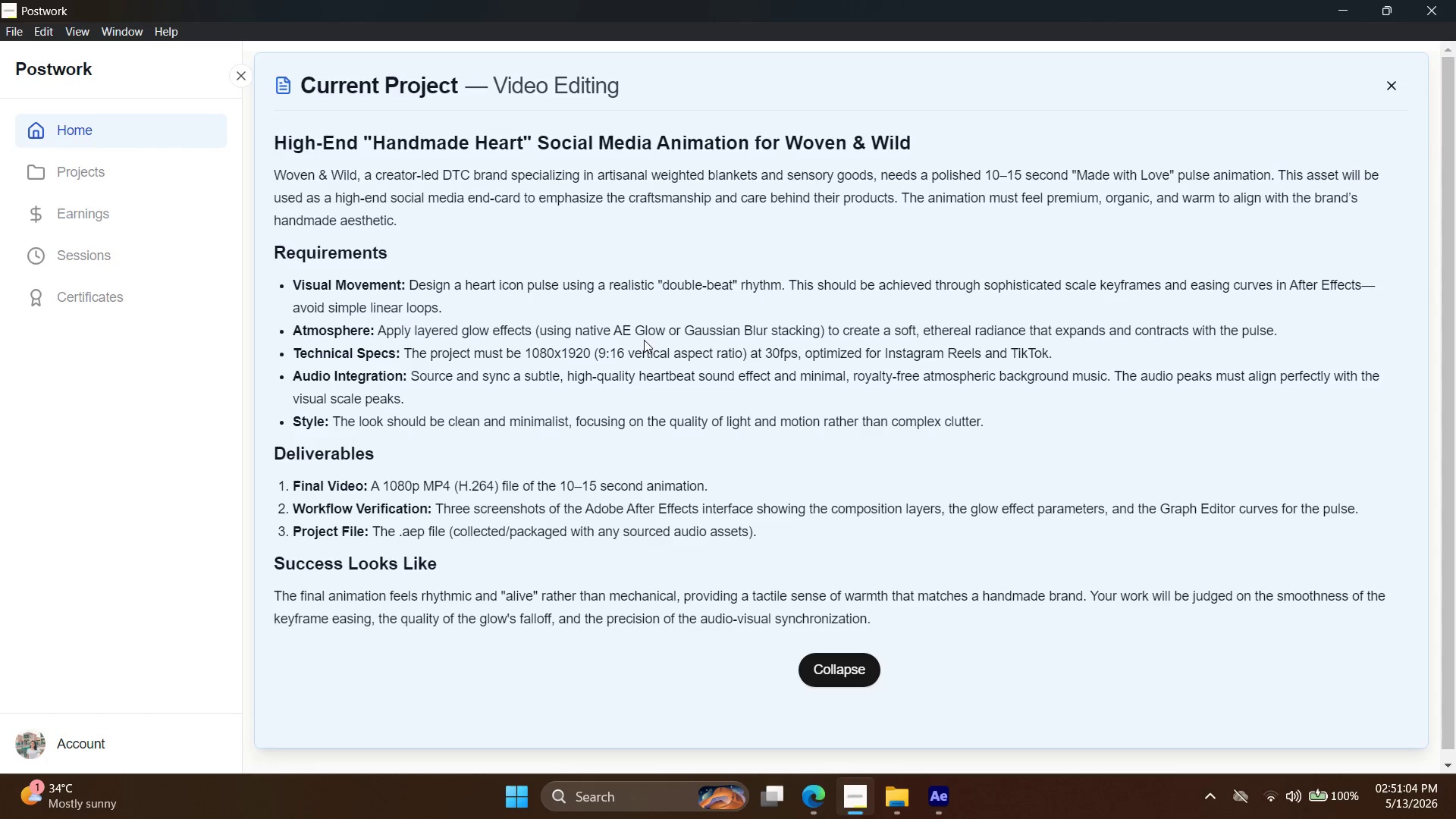 
left_click([935, 807])
 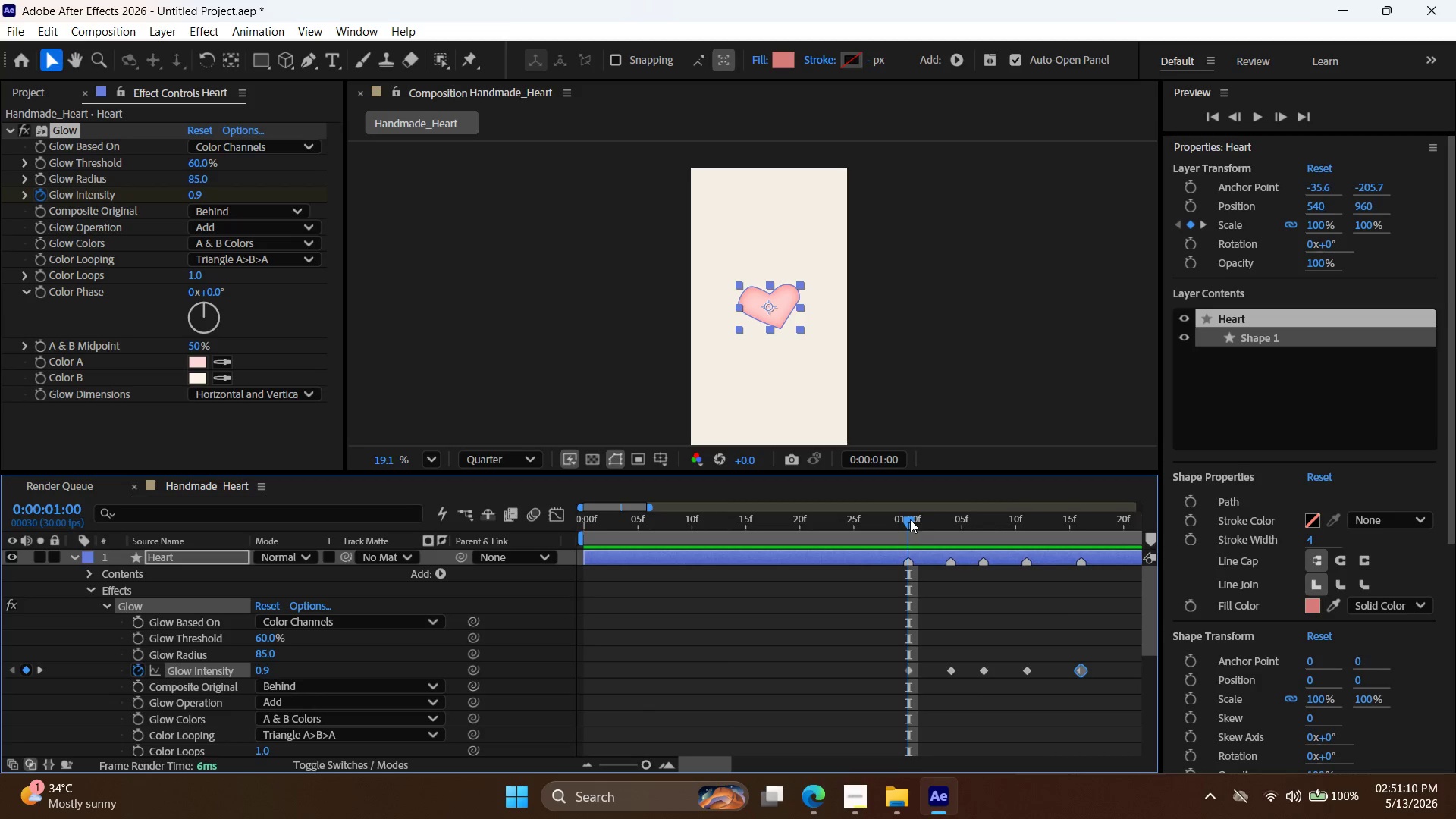 
left_click_drag(start_coordinate=[908, 525], to_coordinate=[910, 529])
 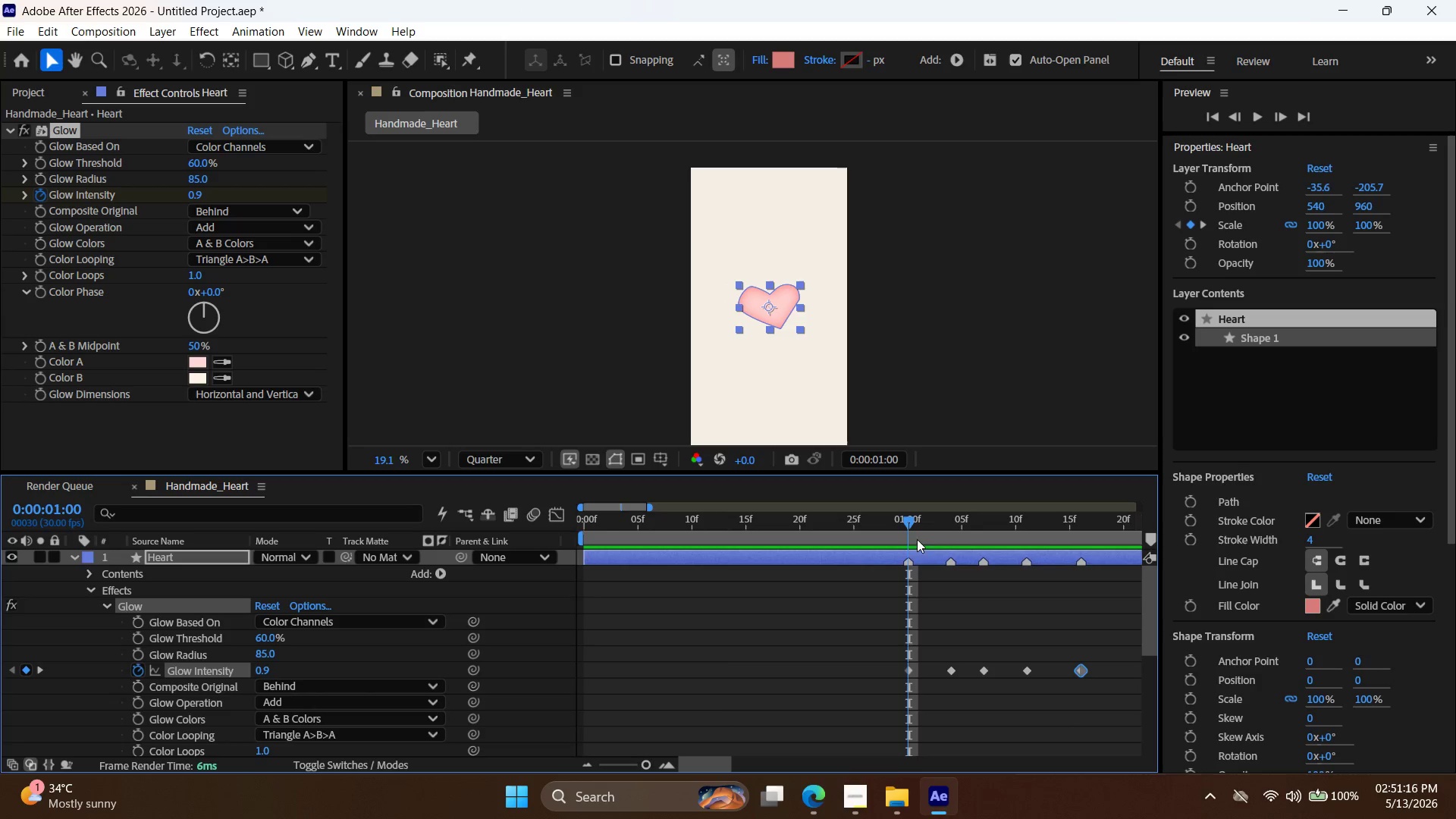 
left_click([138, 656])
 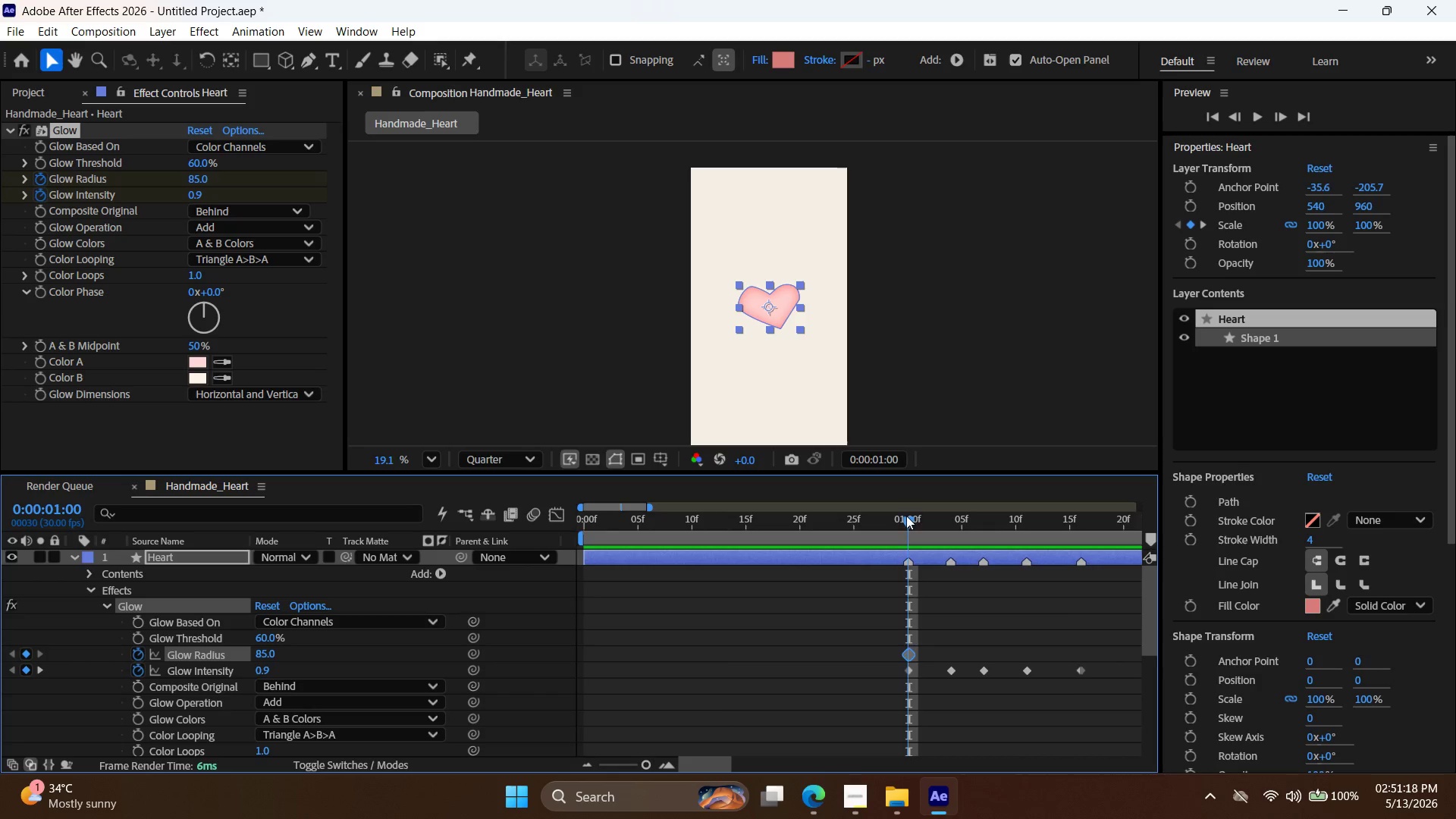 
left_click_drag(start_coordinate=[908, 523], to_coordinate=[952, 531])
 